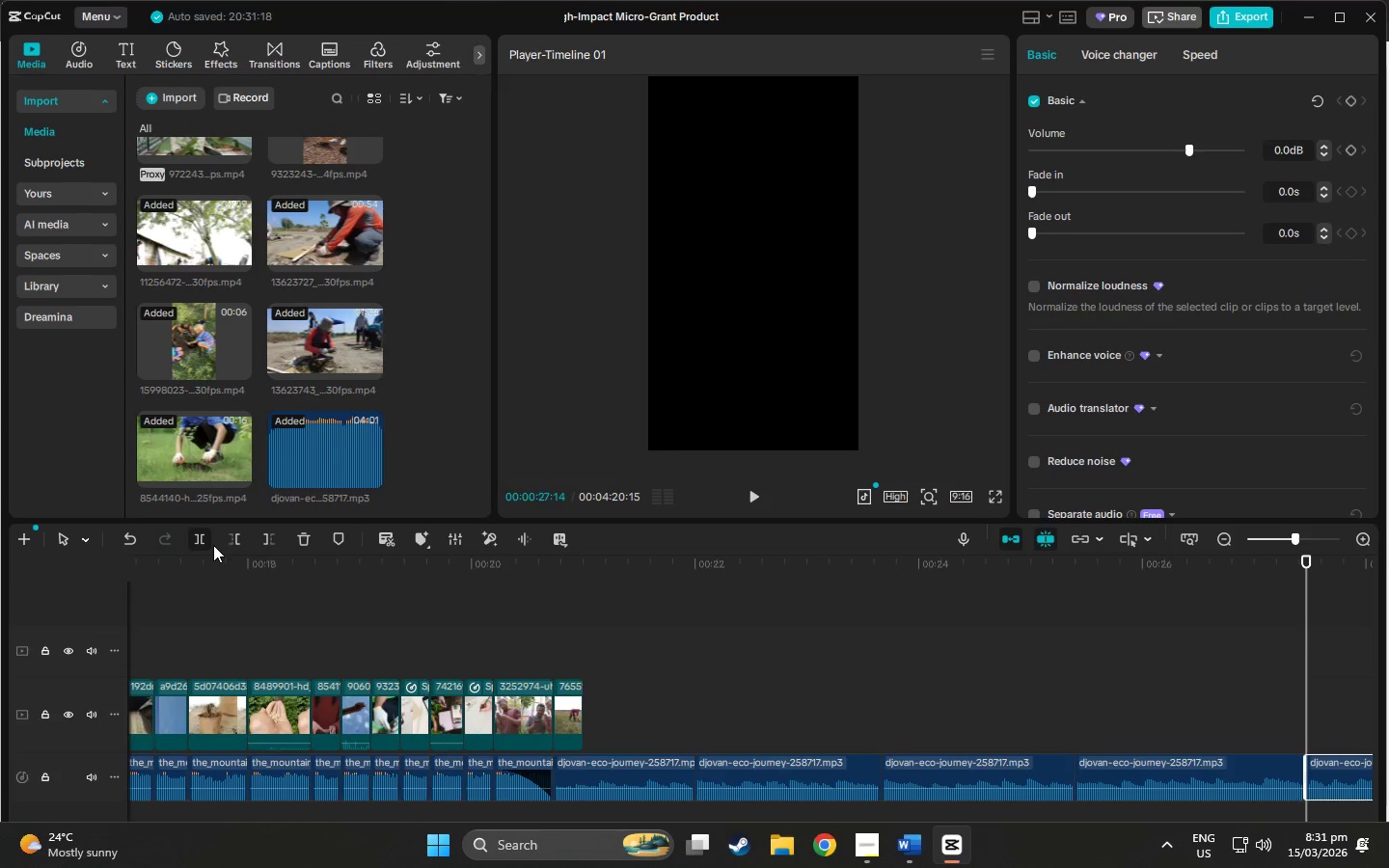 
key(Space)
 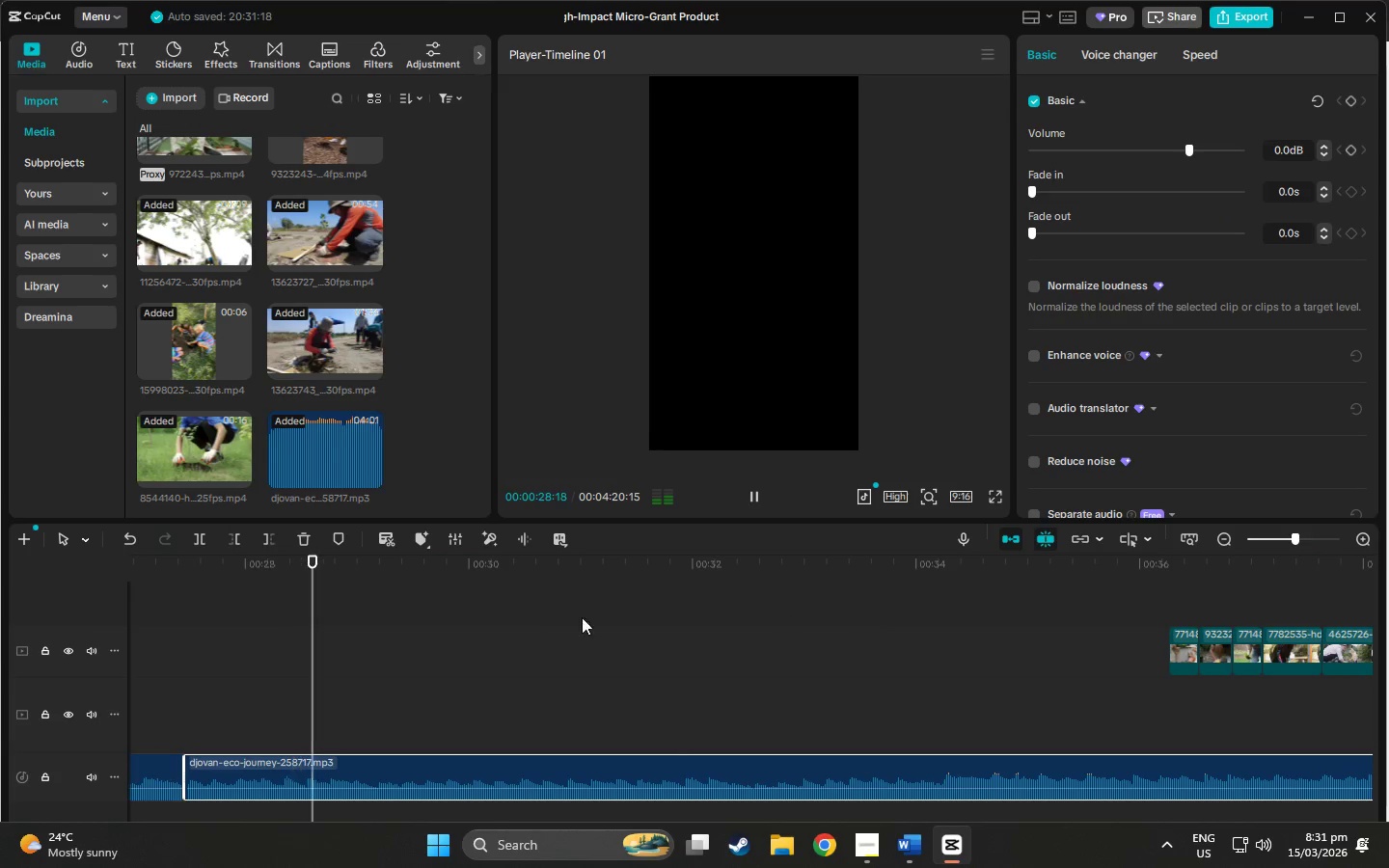 
key(Space)
 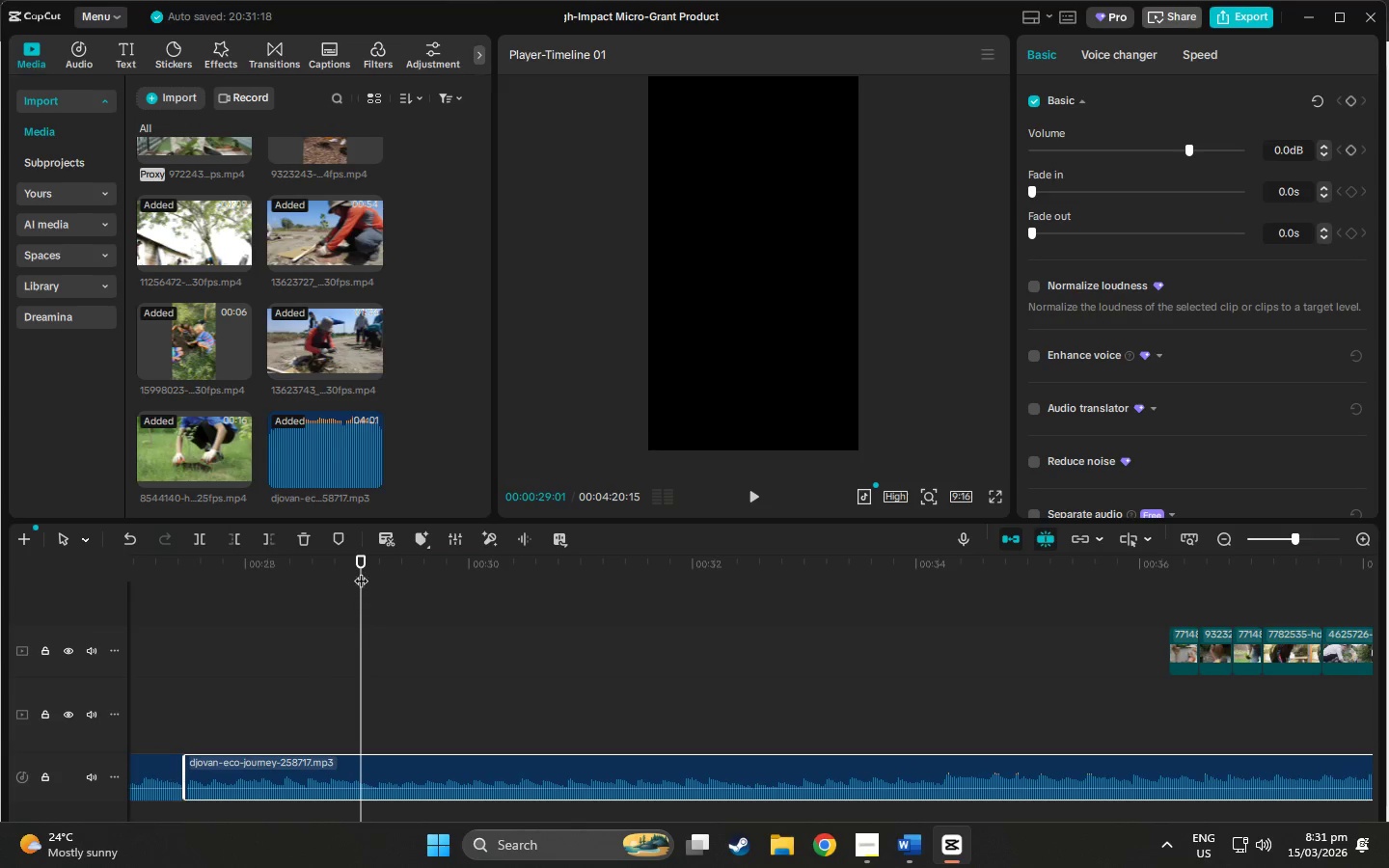 
left_click_drag(start_coordinate=[361, 560], to_coordinate=[330, 563])
 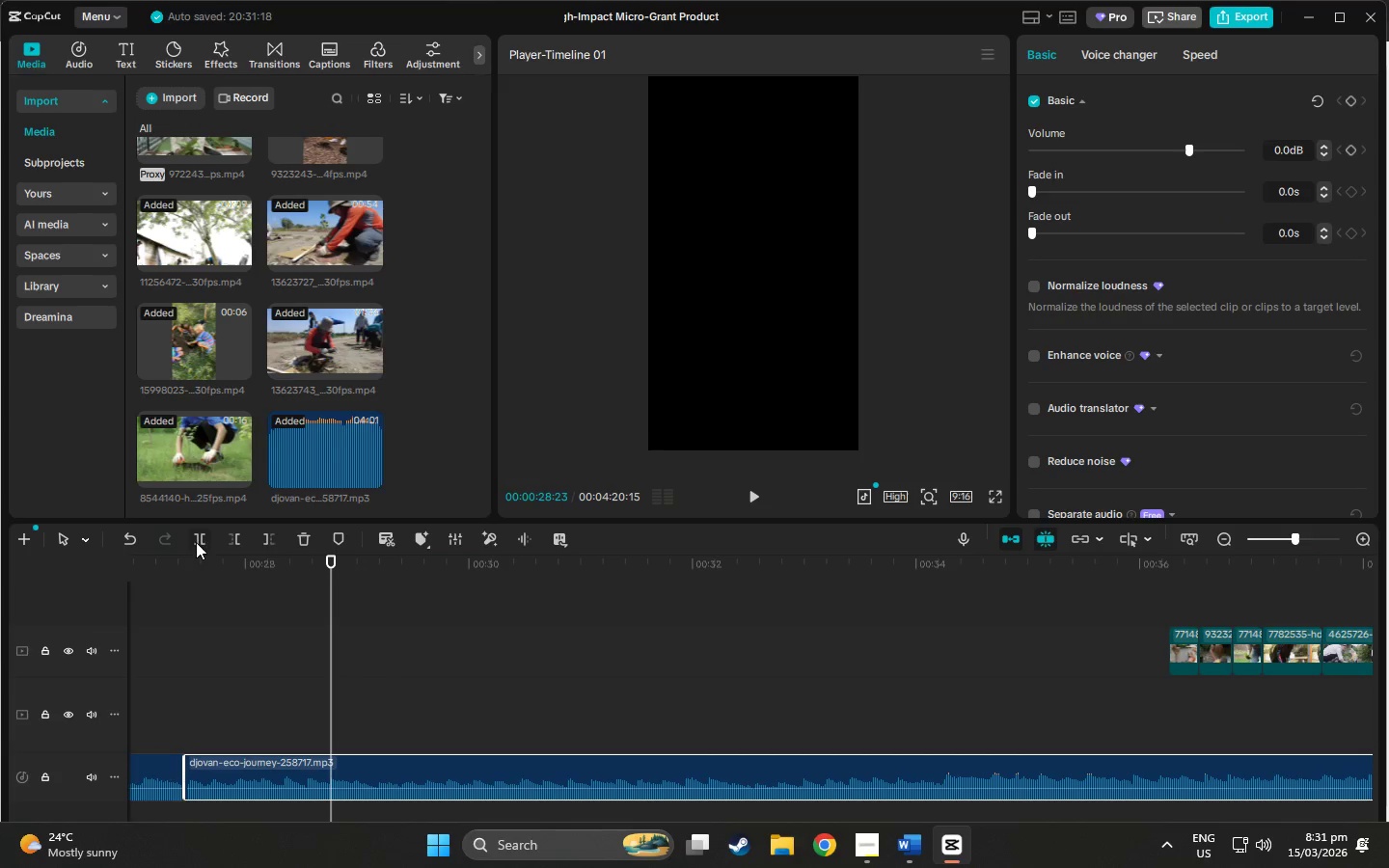 
left_click([196, 542])
 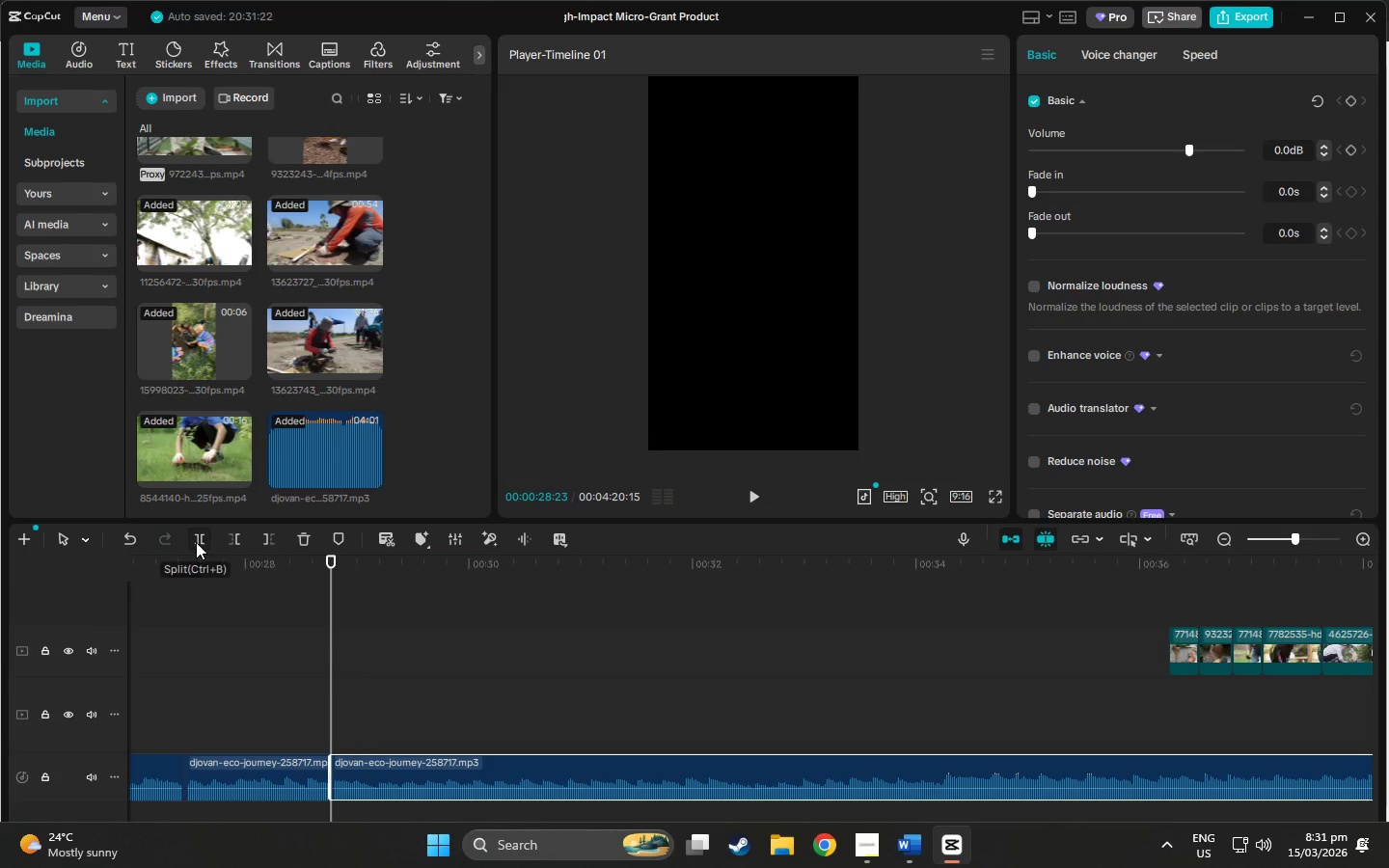 
key(Space)
 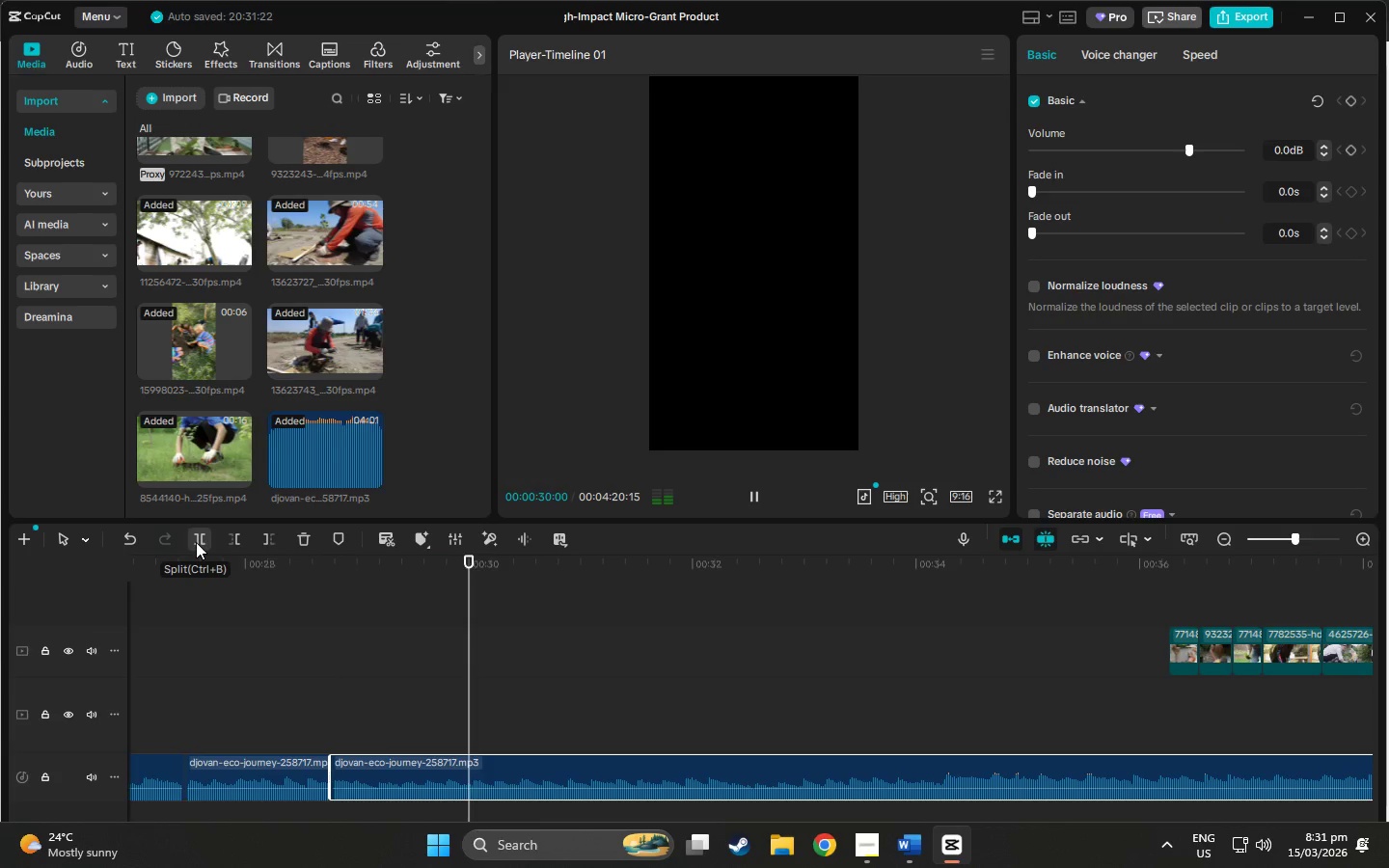 
key(Space)
 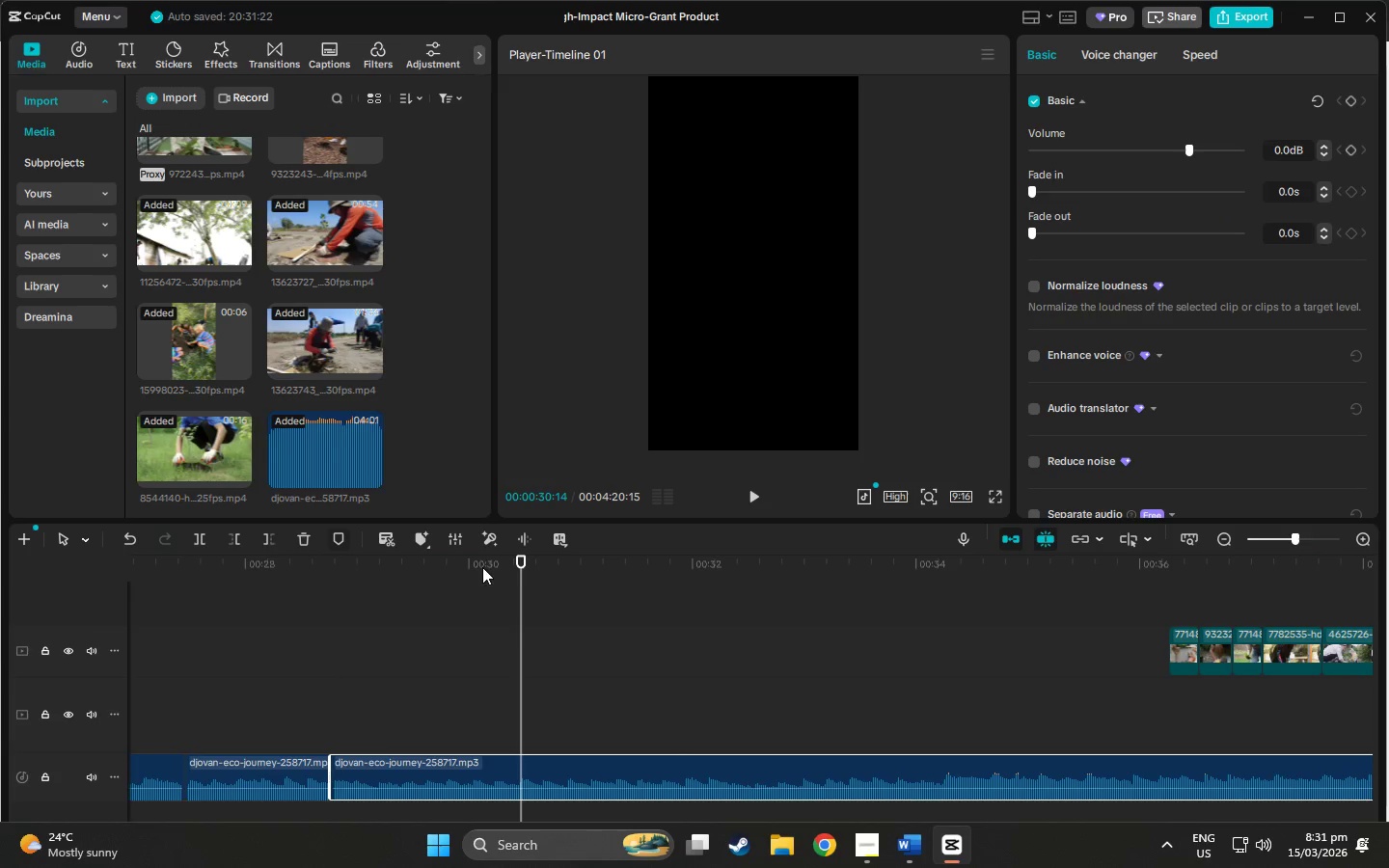 
left_click_drag(start_coordinate=[527, 567], to_coordinate=[518, 565])
 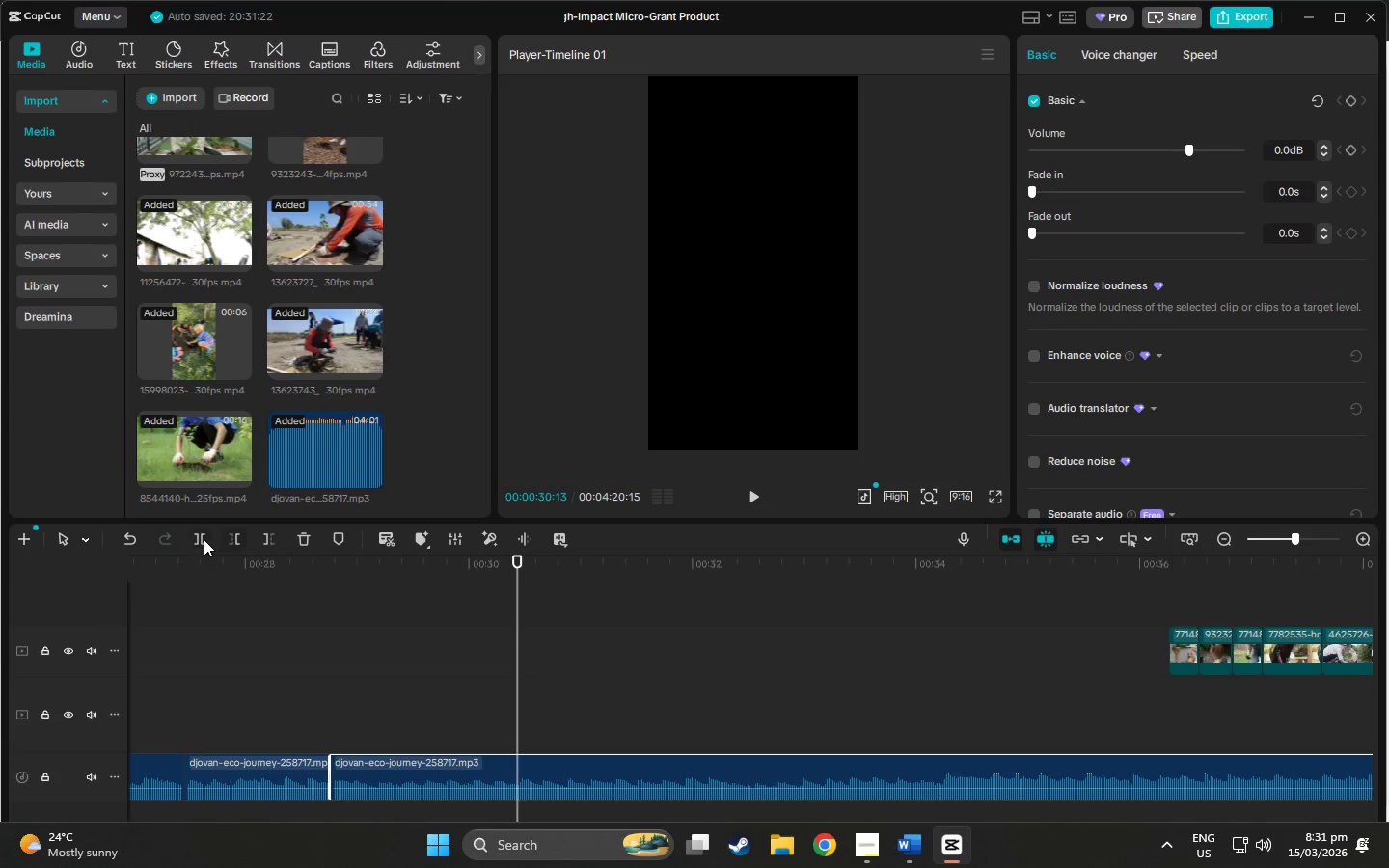 
left_click([199, 538])
 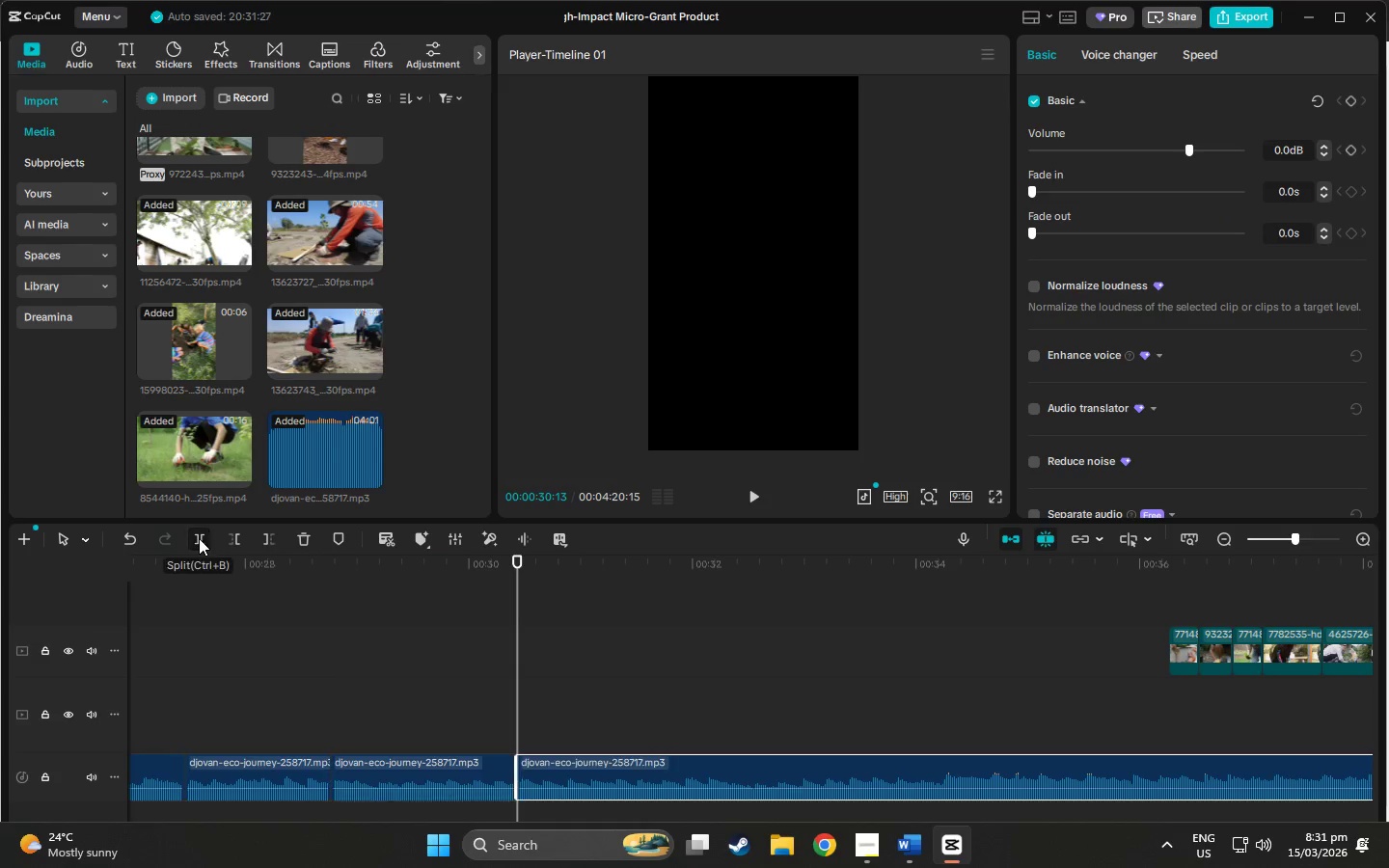 
key(Space)
 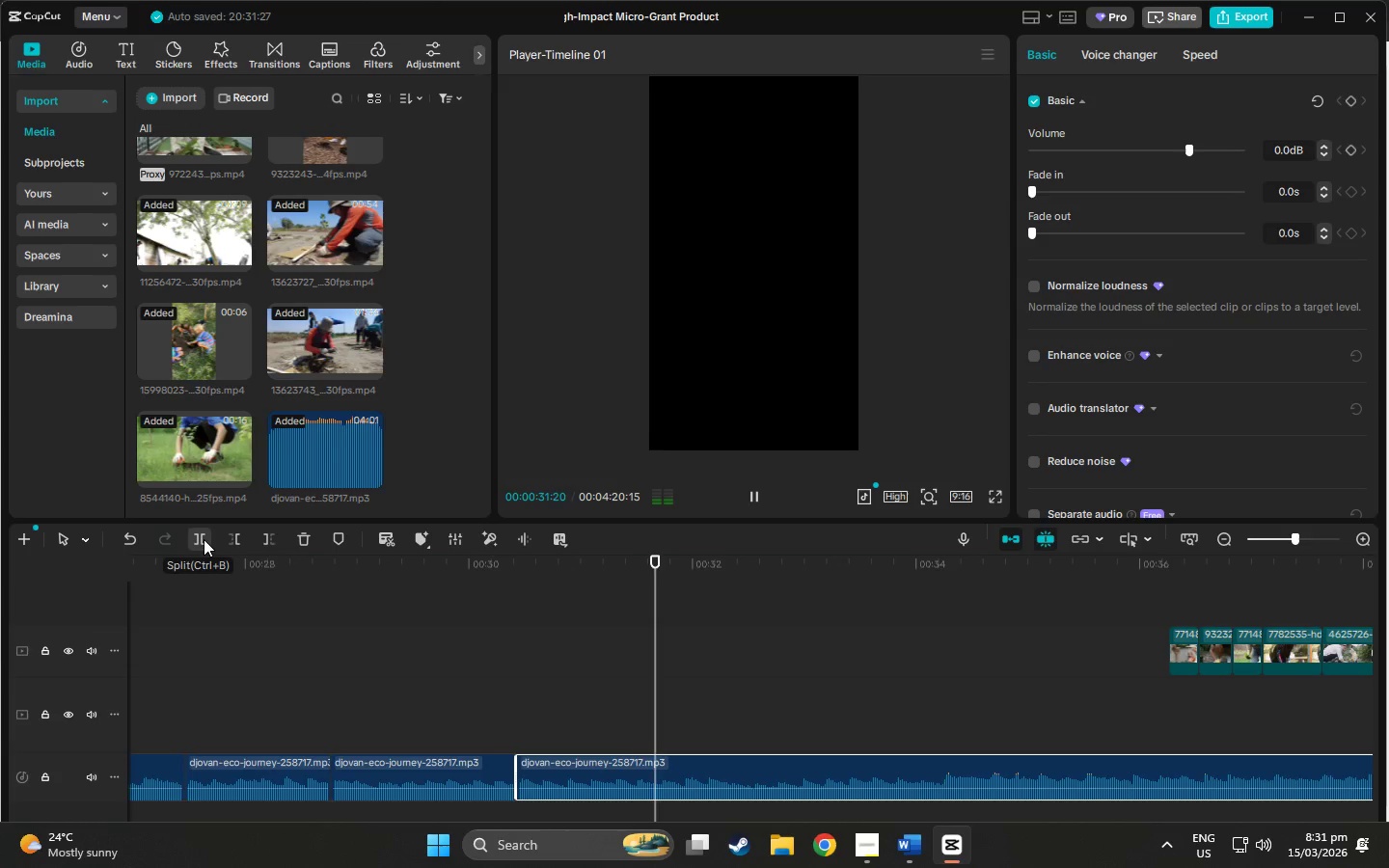 
key(Space)
 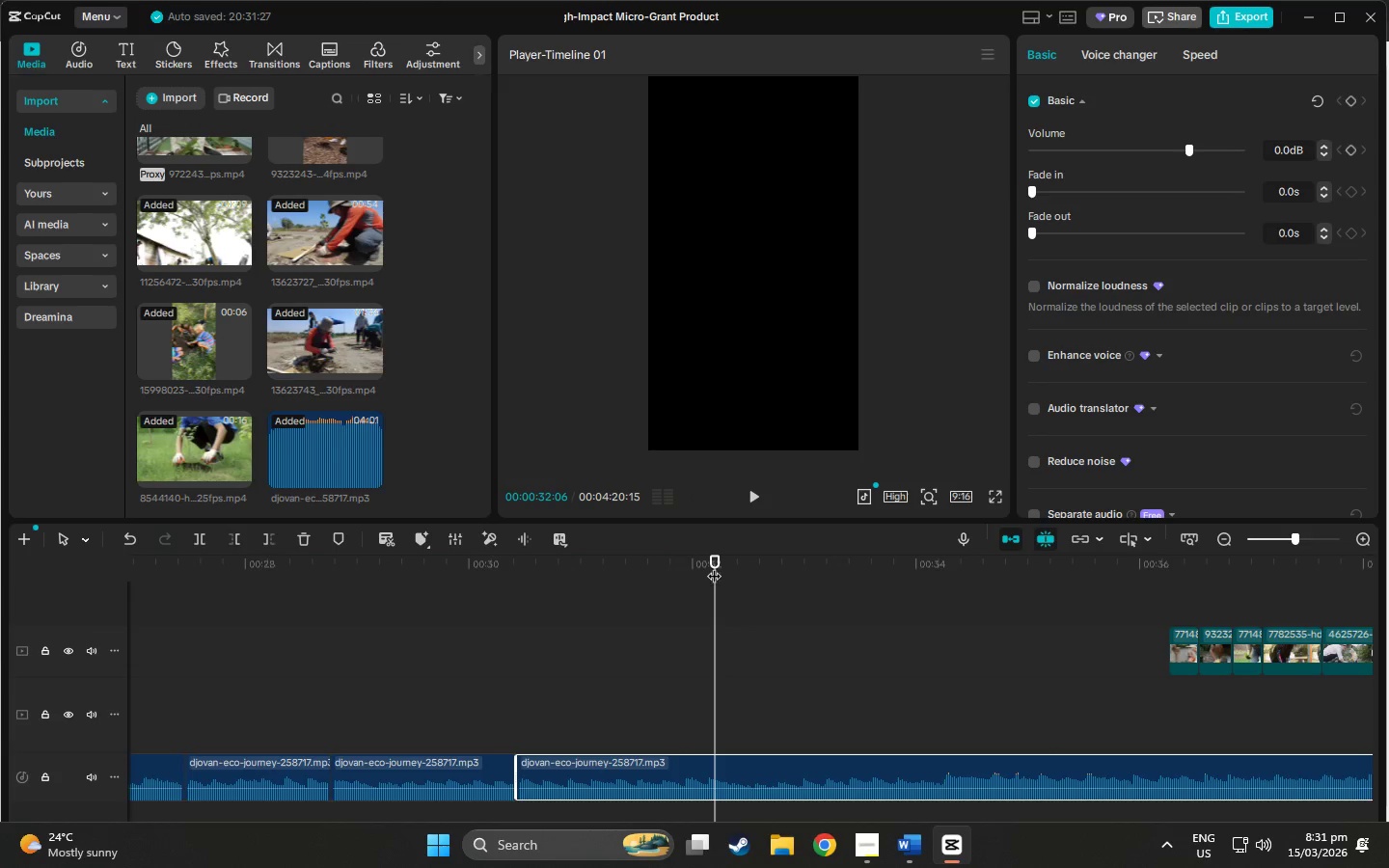 
left_click_drag(start_coordinate=[718, 565], to_coordinate=[705, 563])
 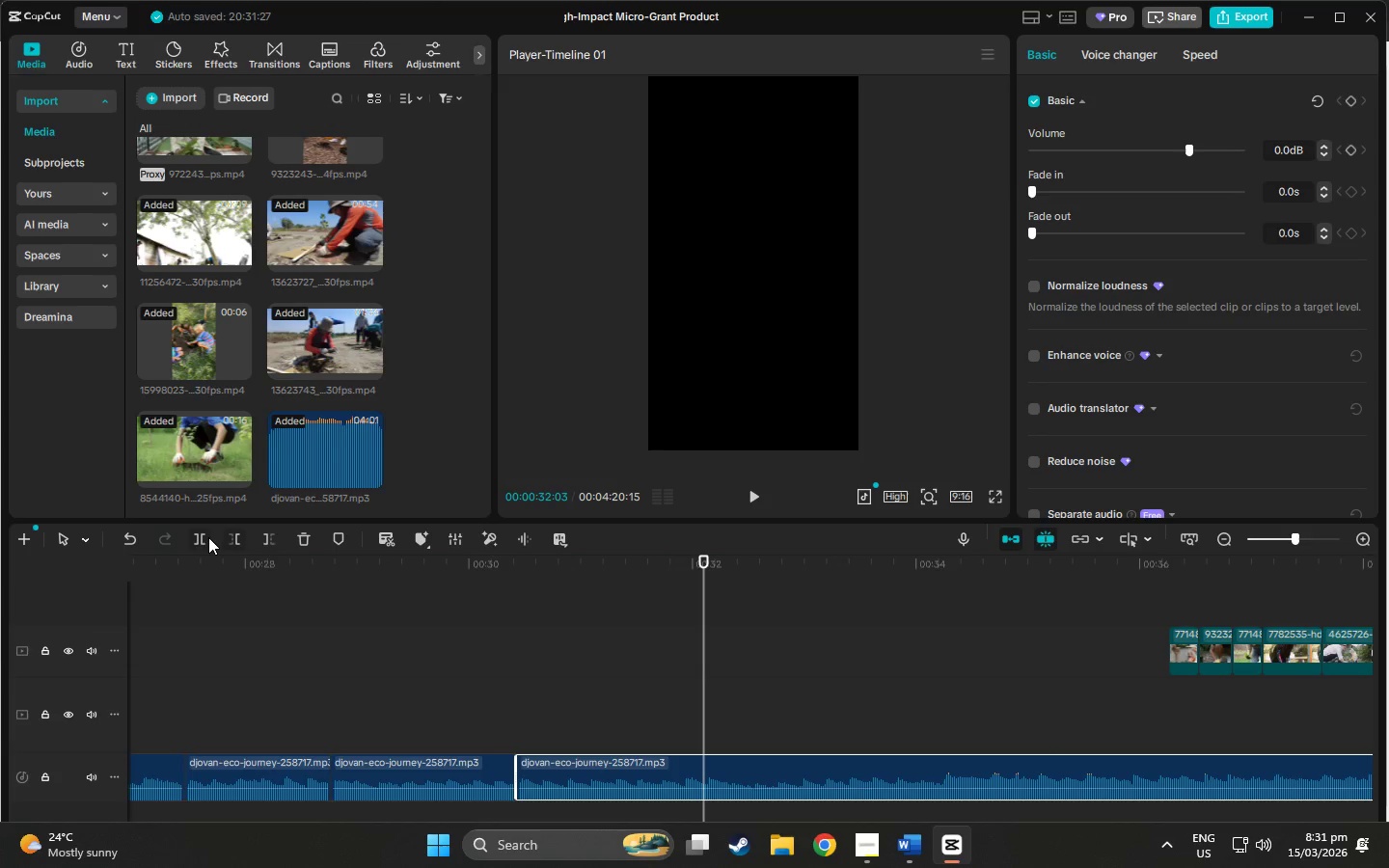 
left_click([205, 536])
 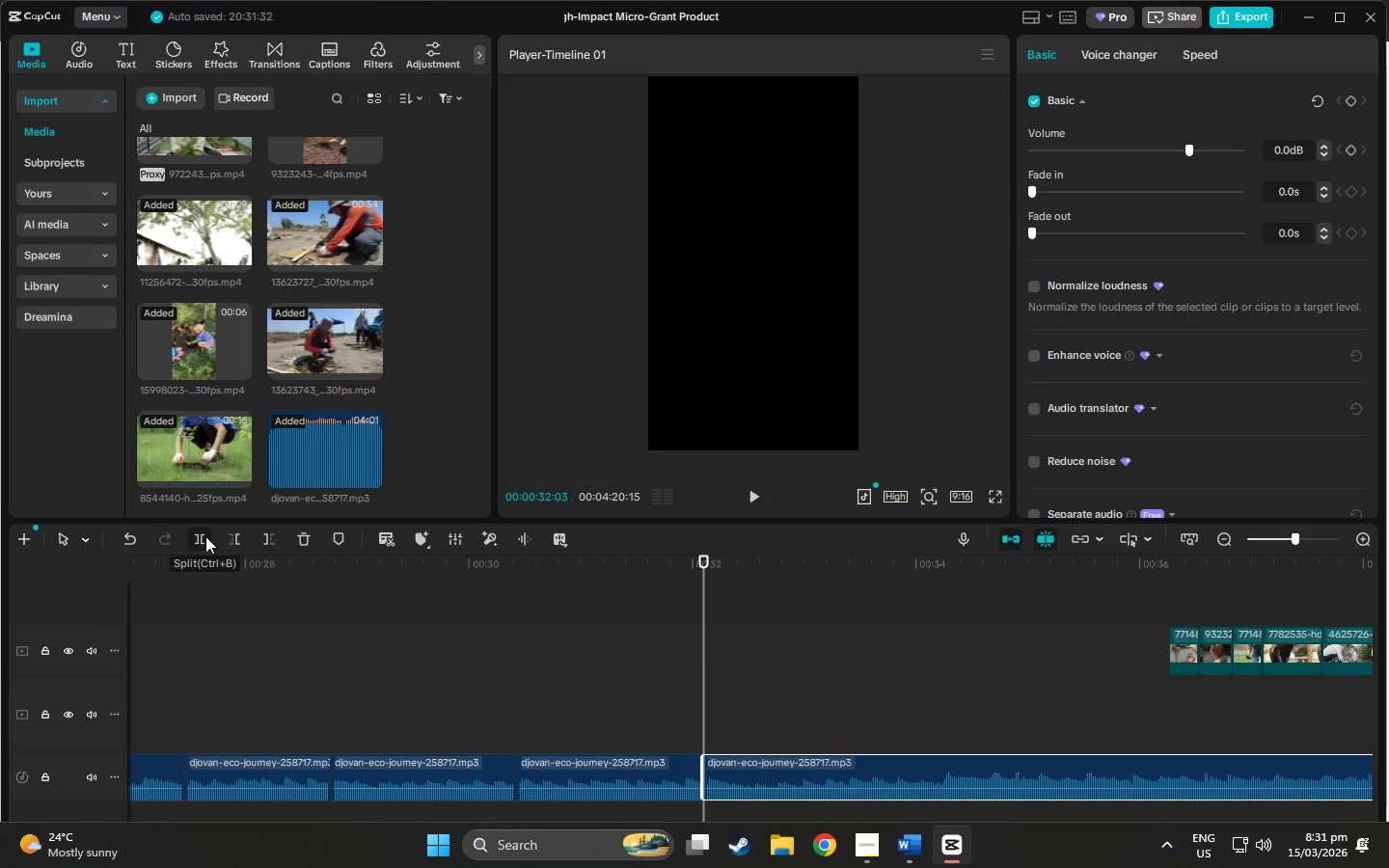 
key(Space)
 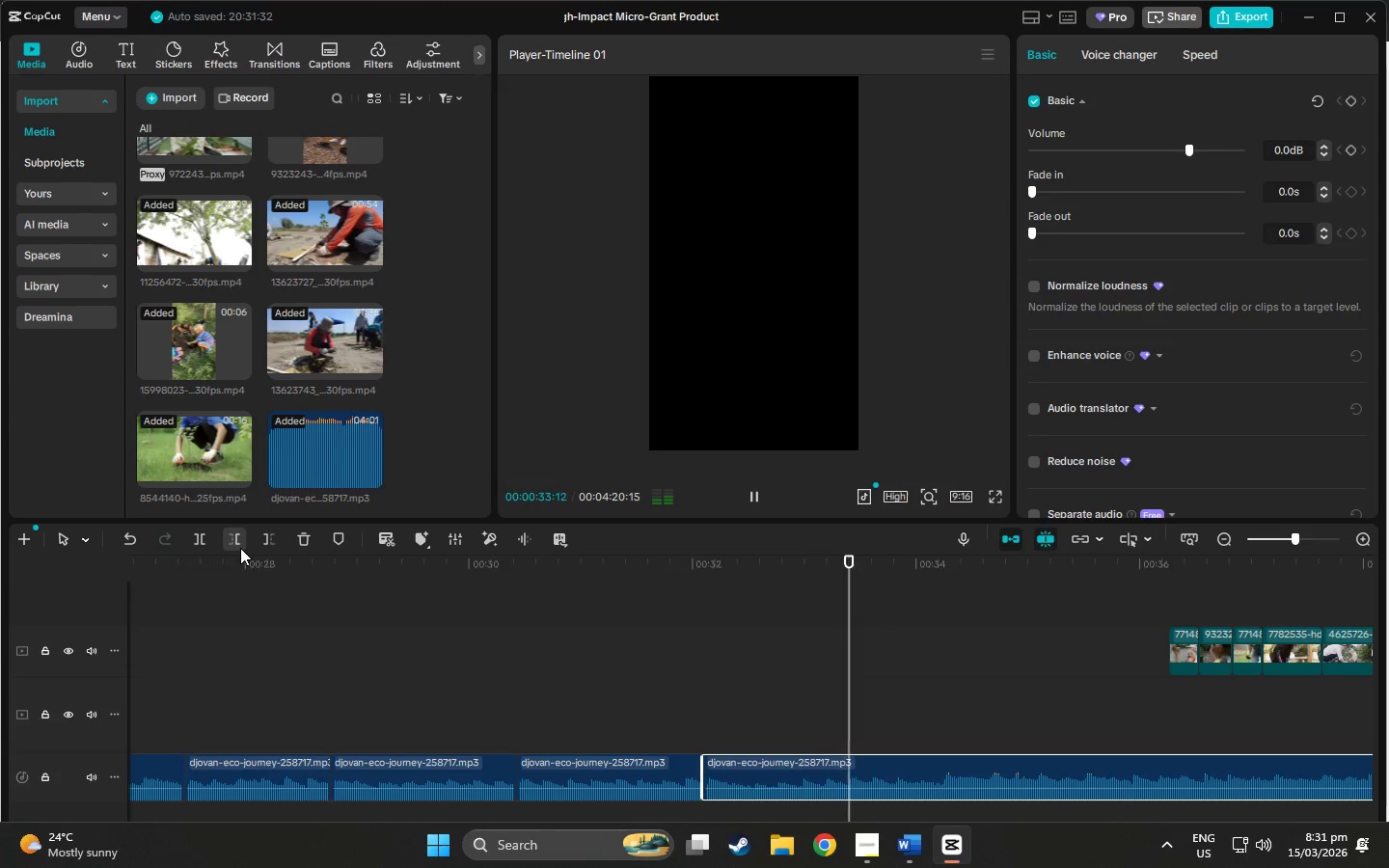 
key(Space)
 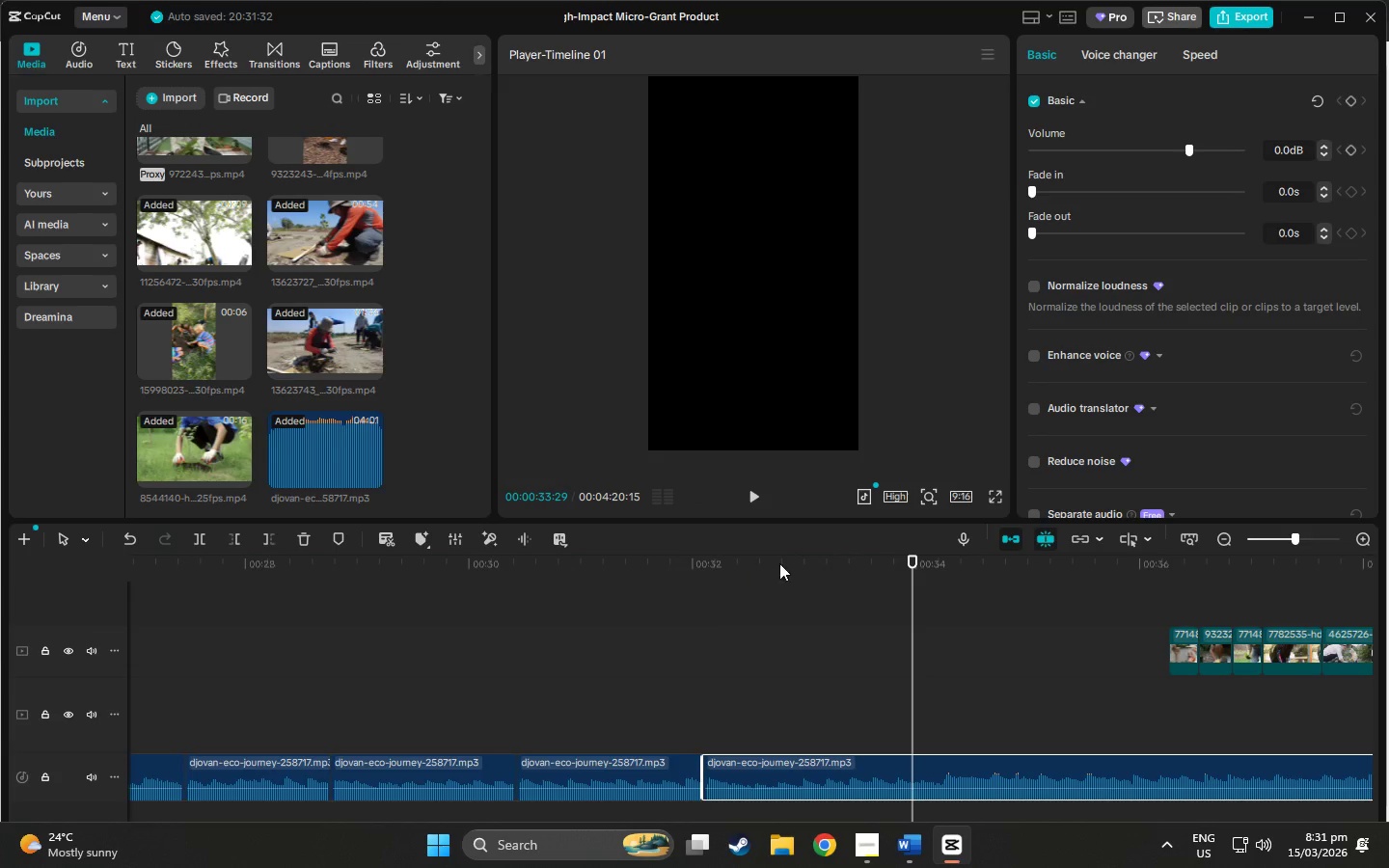 
key(Space)
 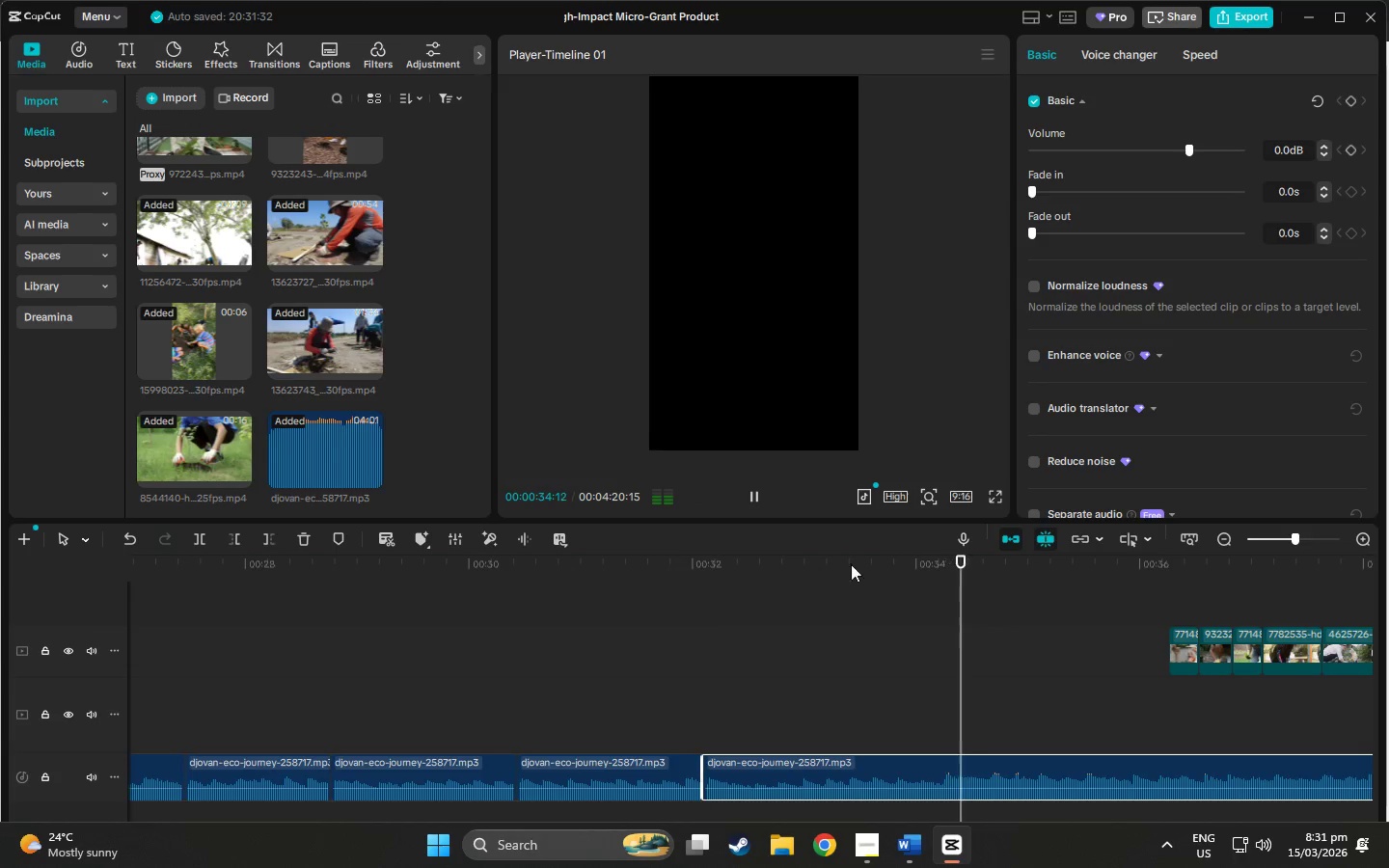 
key(Space)
 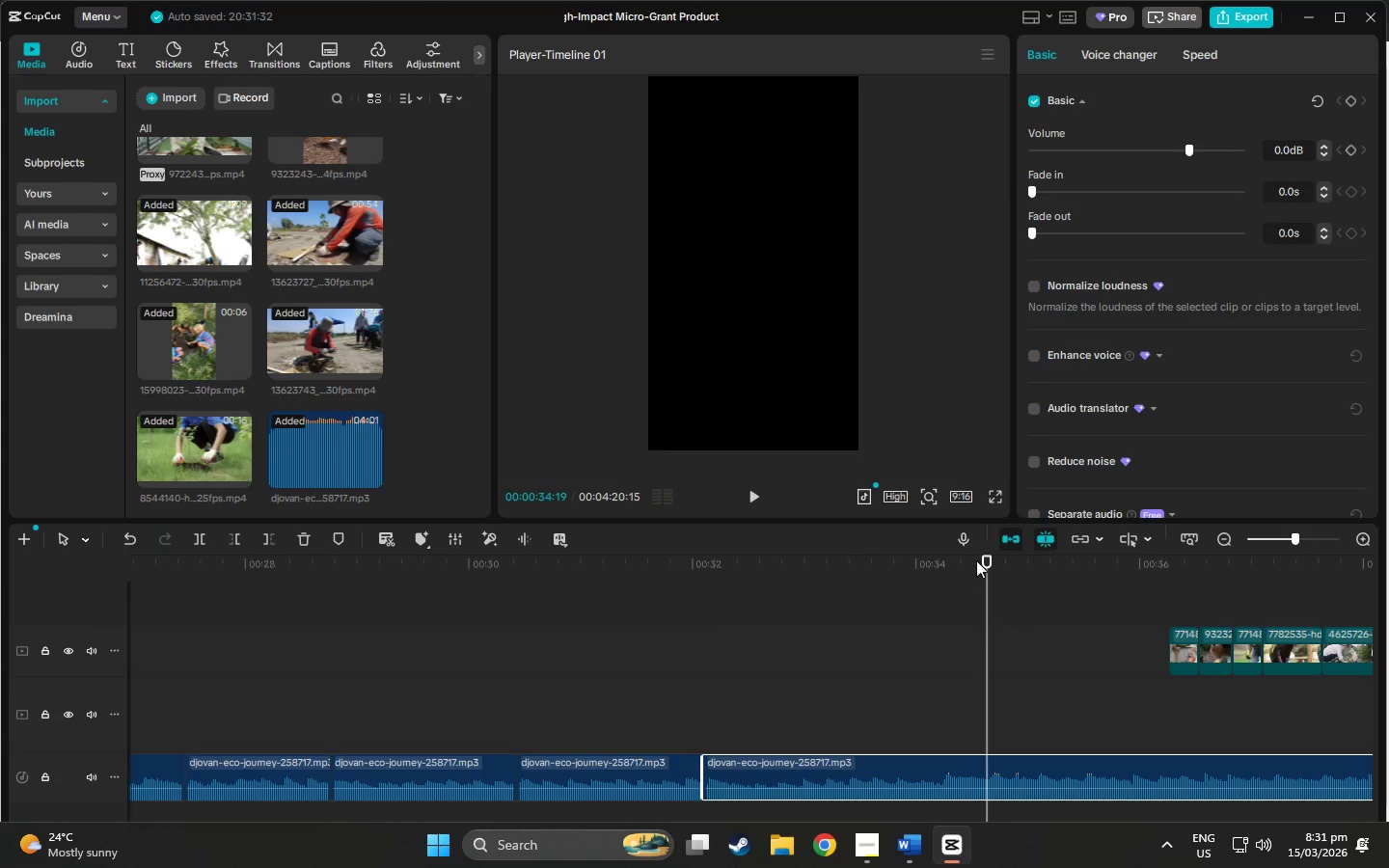 
left_click_drag(start_coordinate=[985, 562], to_coordinate=[939, 561])
 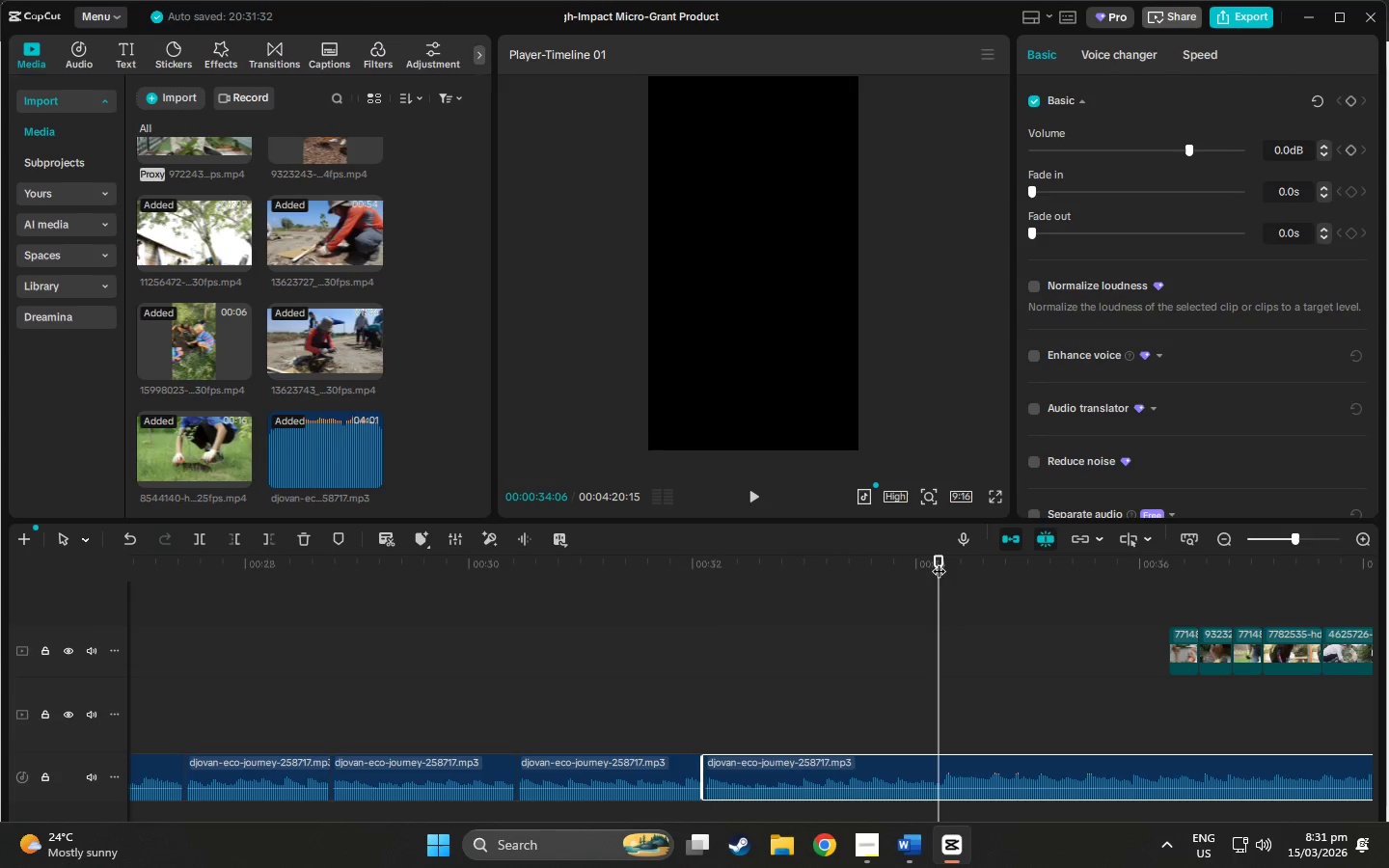 
key(Space)
 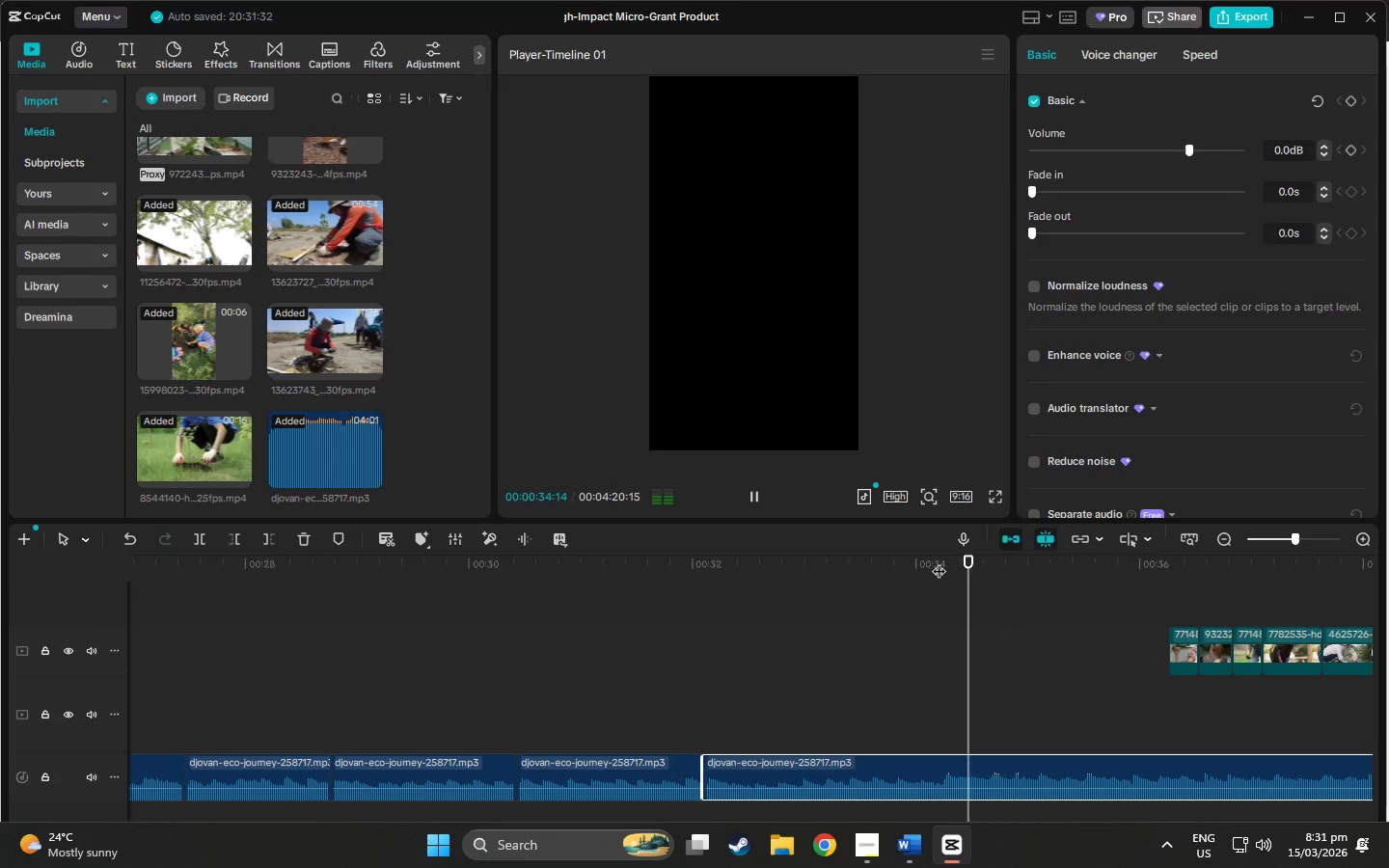 
left_click([940, 561])
 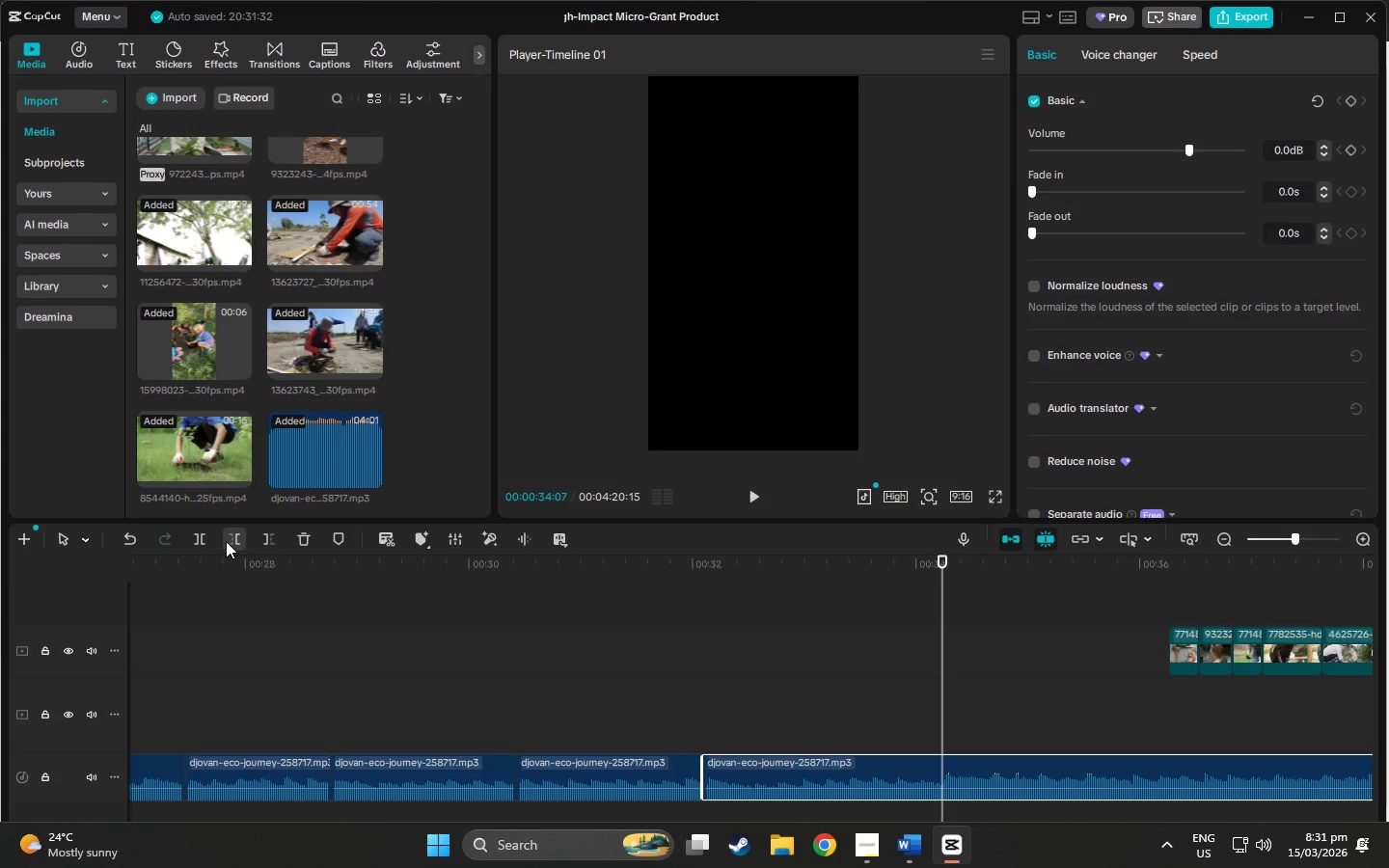 
left_click([198, 537])
 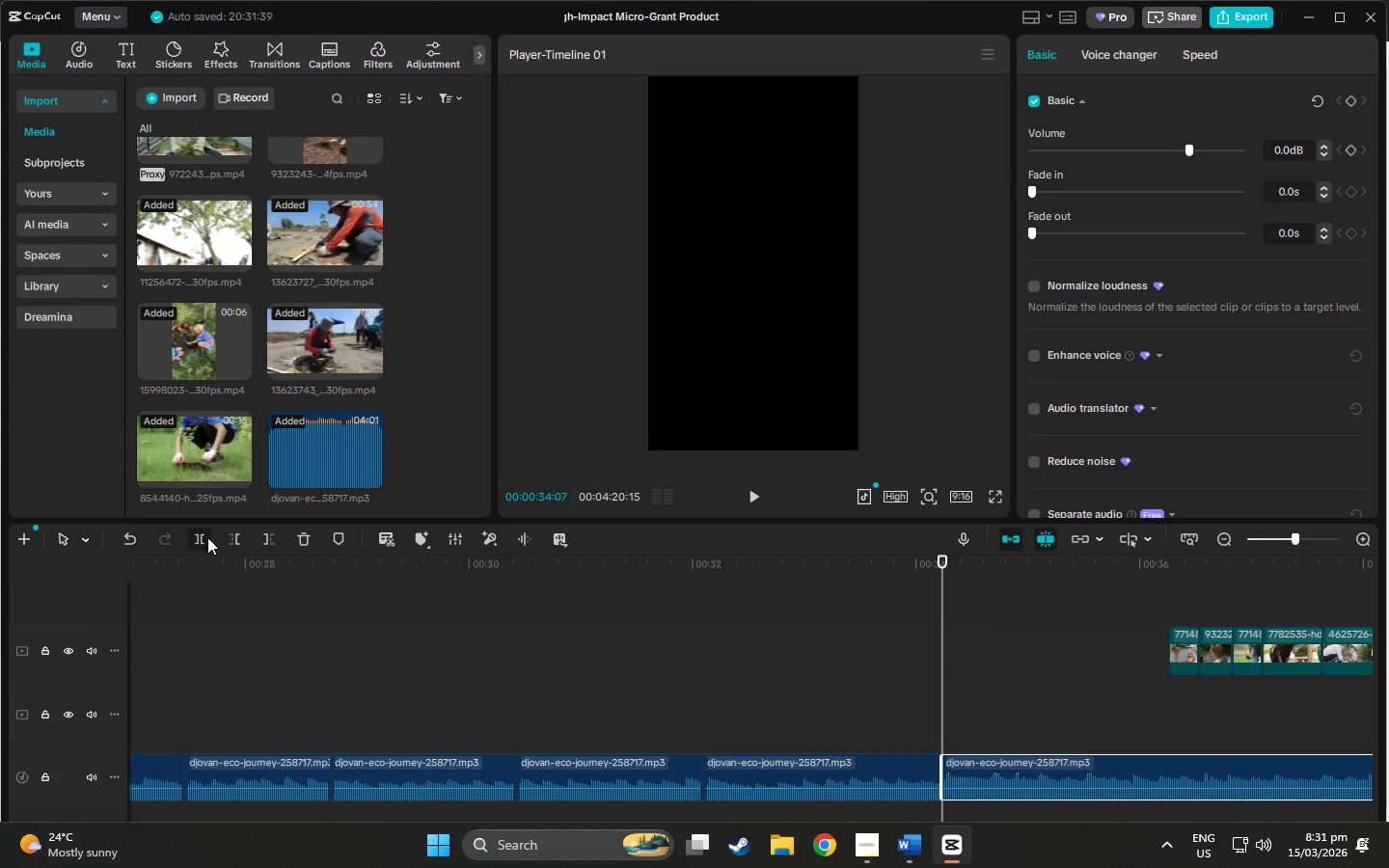 
key(Space)
 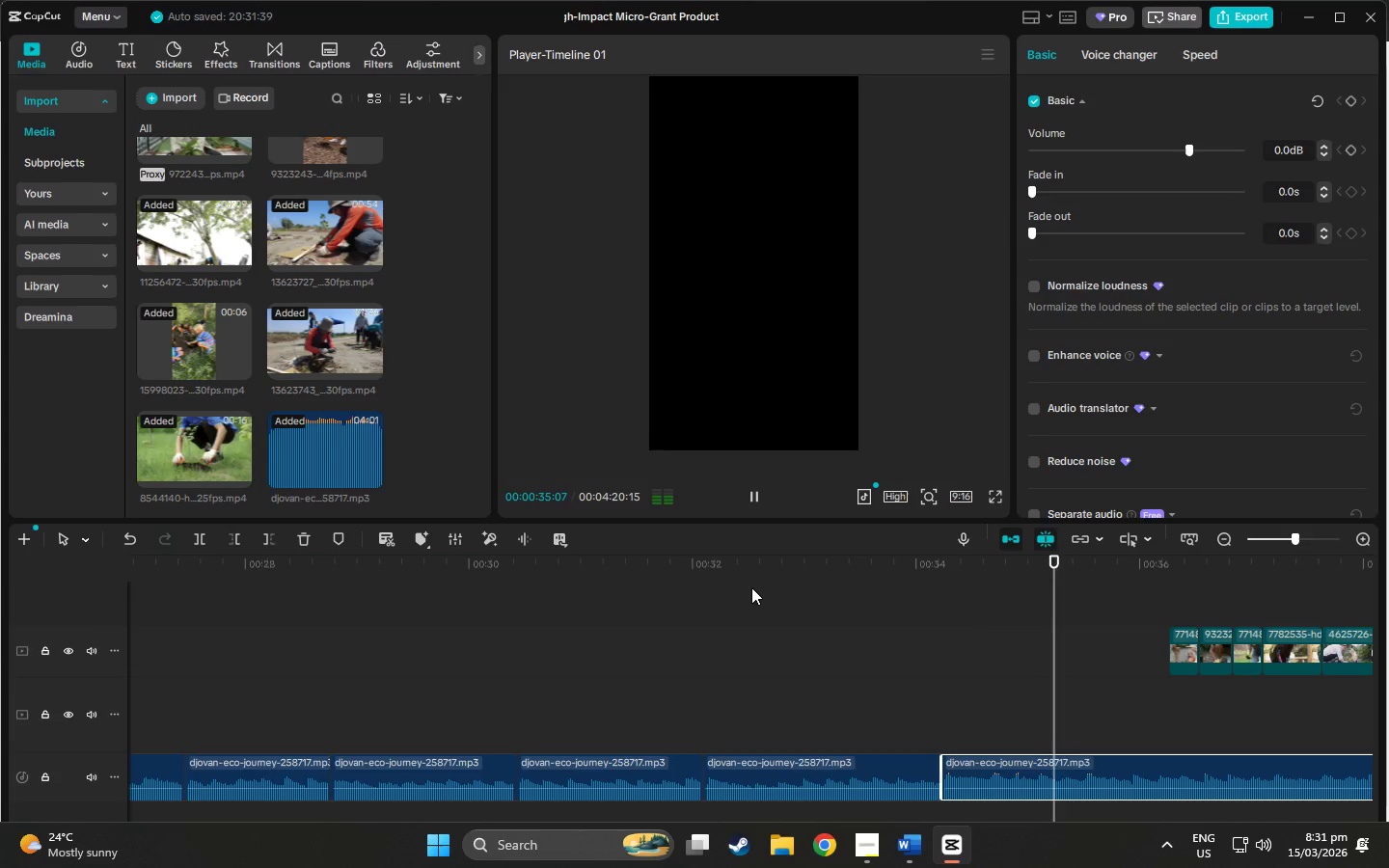 
key(Space)
 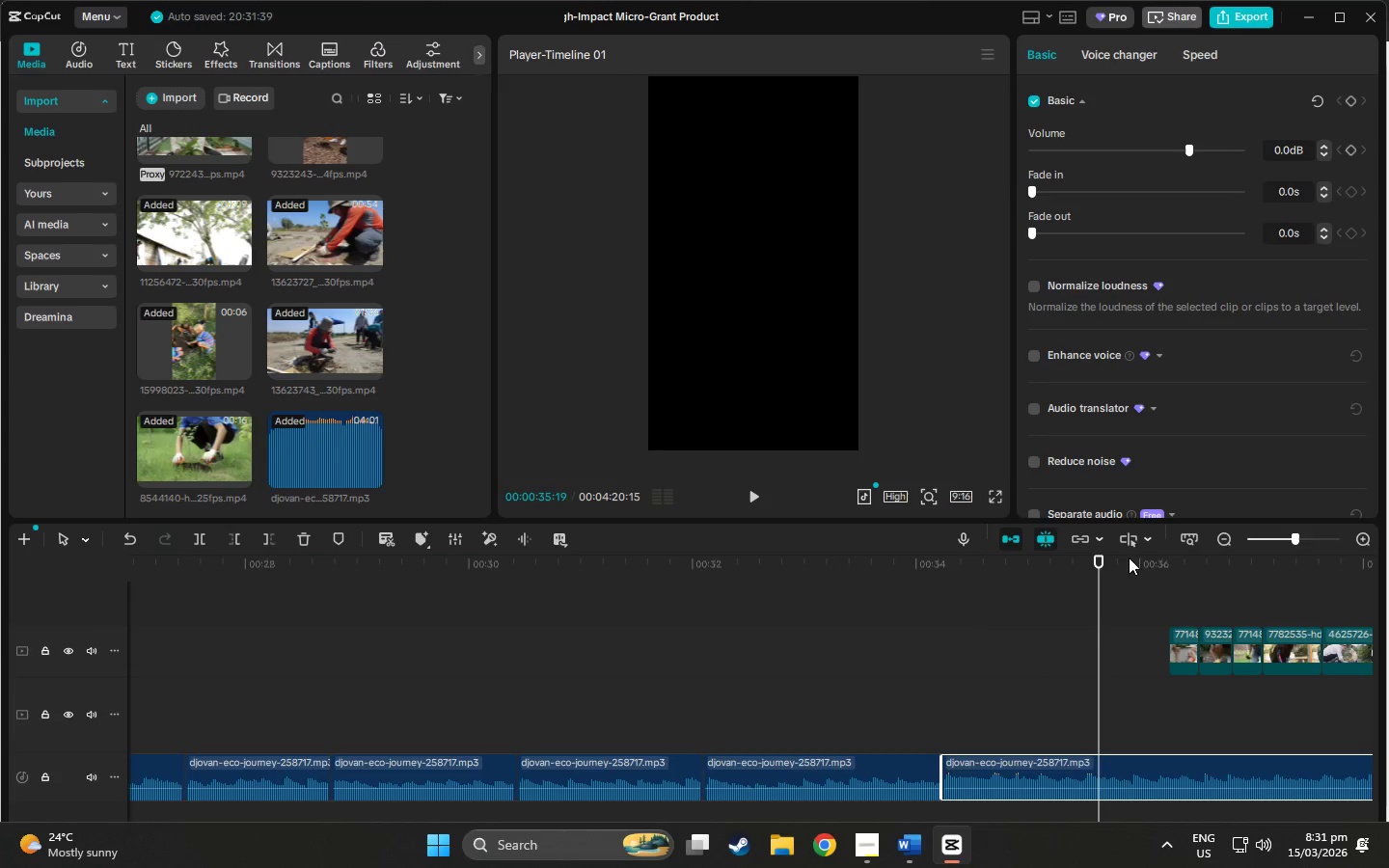 
left_click_drag(start_coordinate=[1092, 558], to_coordinate=[1084, 559])
 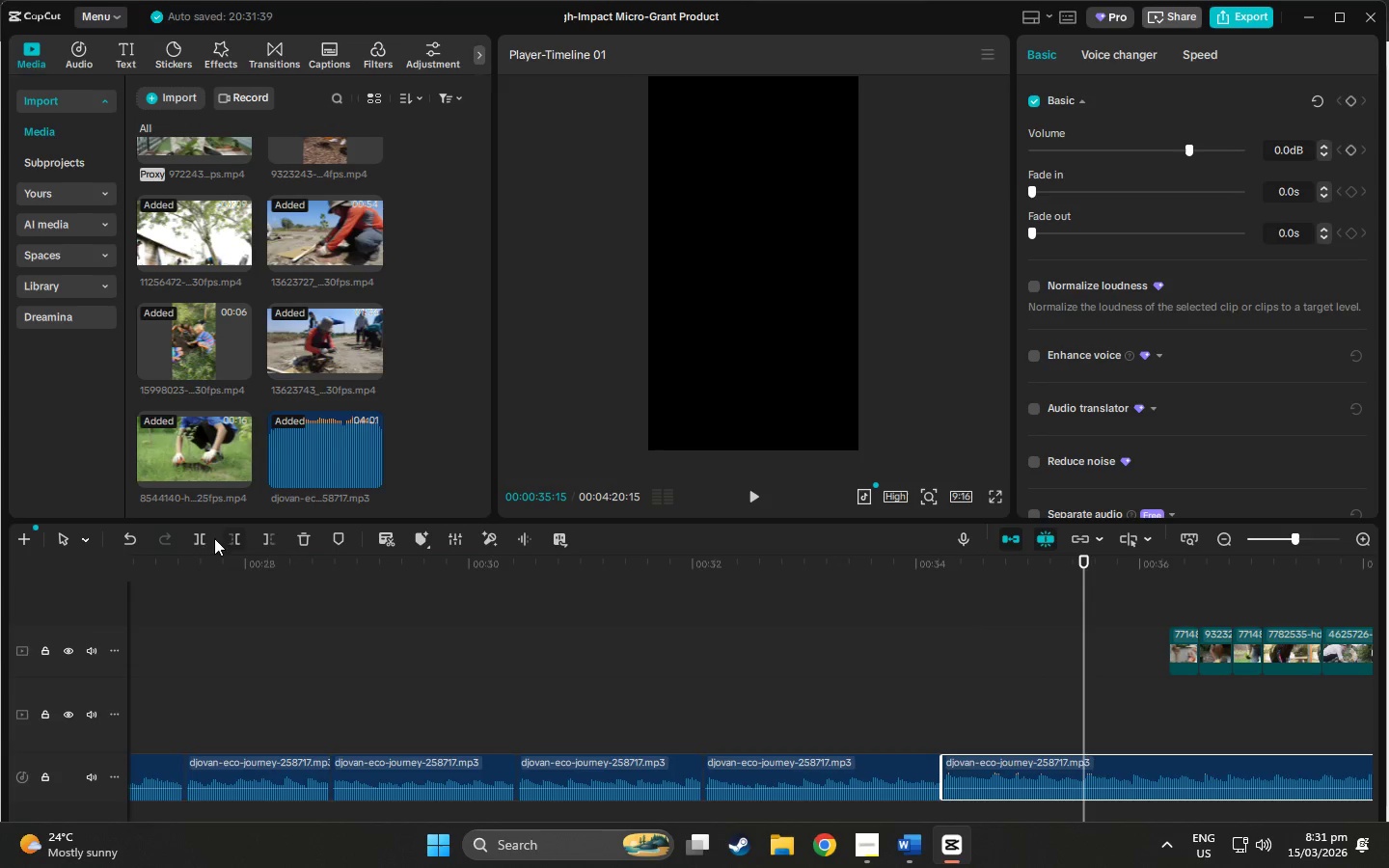 
left_click([198, 538])
 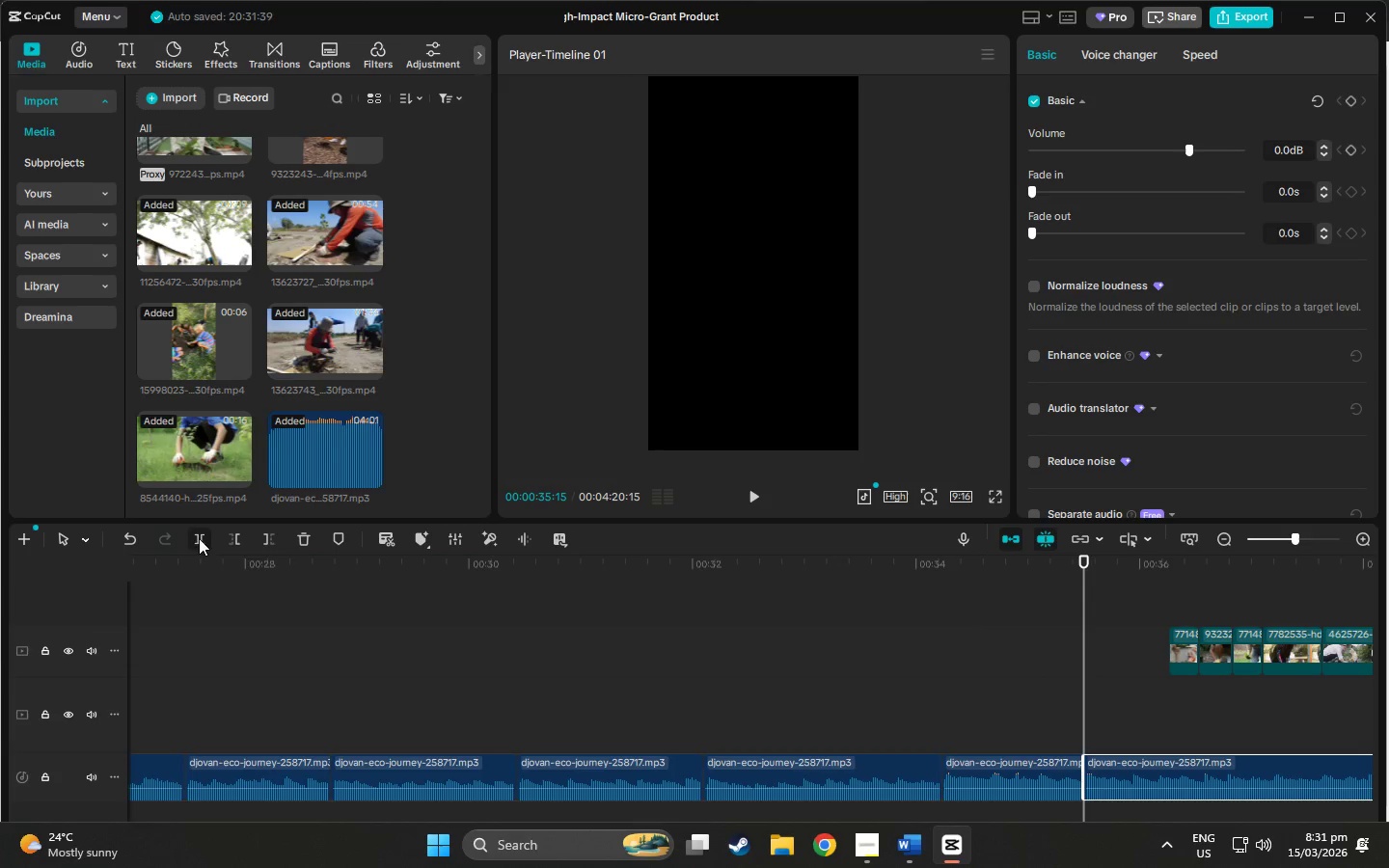 
key(Space)
 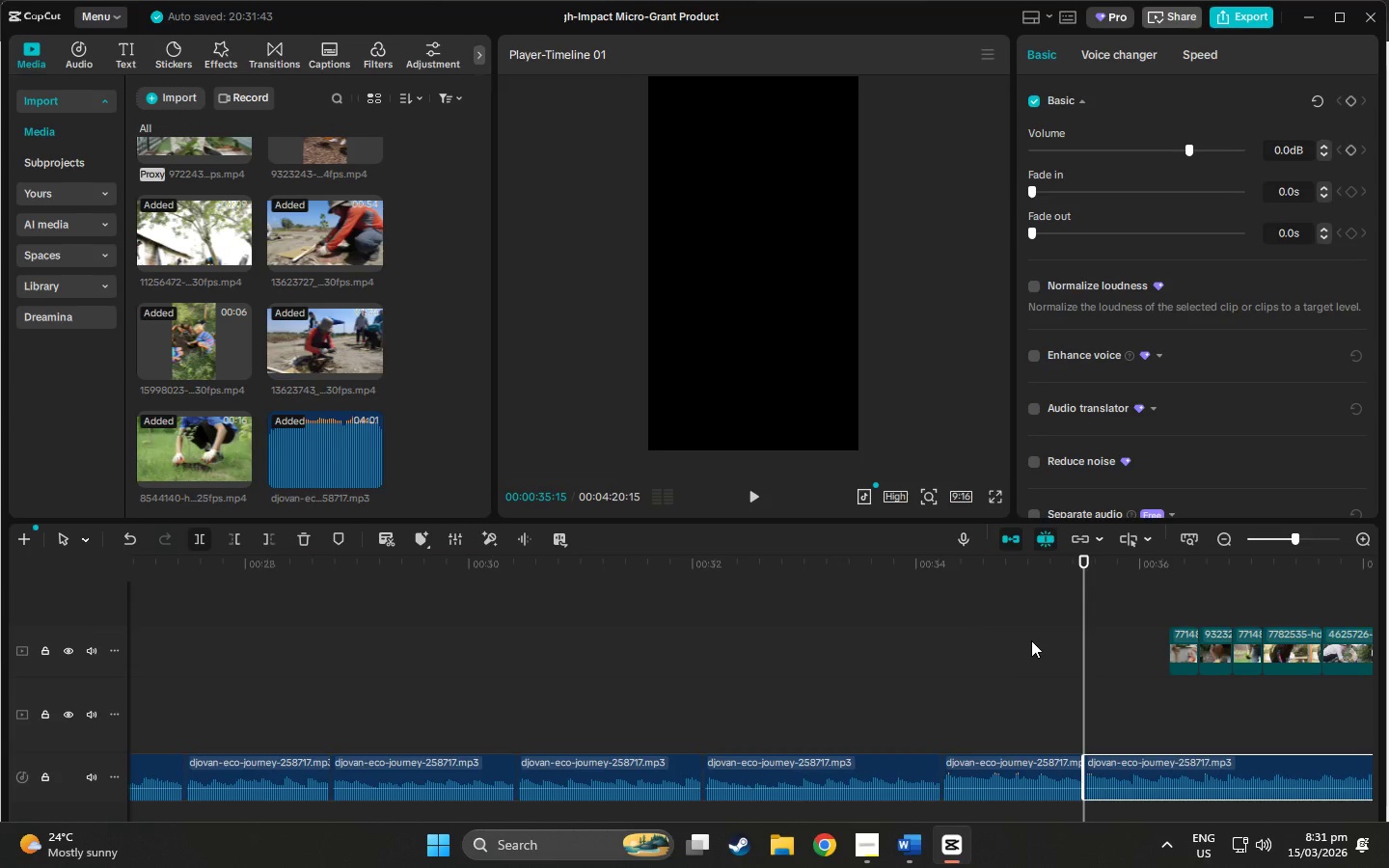 
key(Space)
 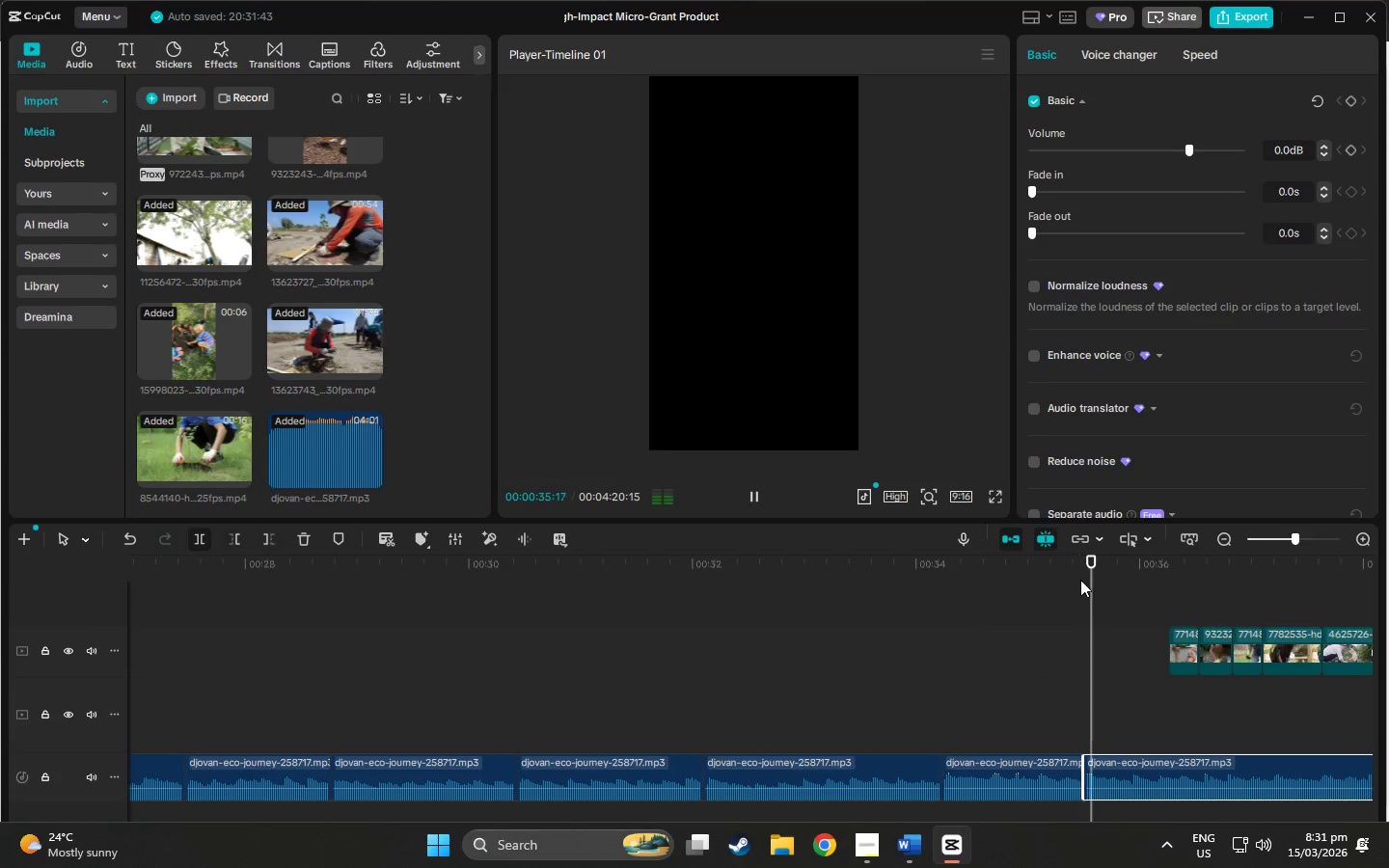 
left_click_drag(start_coordinate=[1082, 563], to_coordinate=[946, 609])
 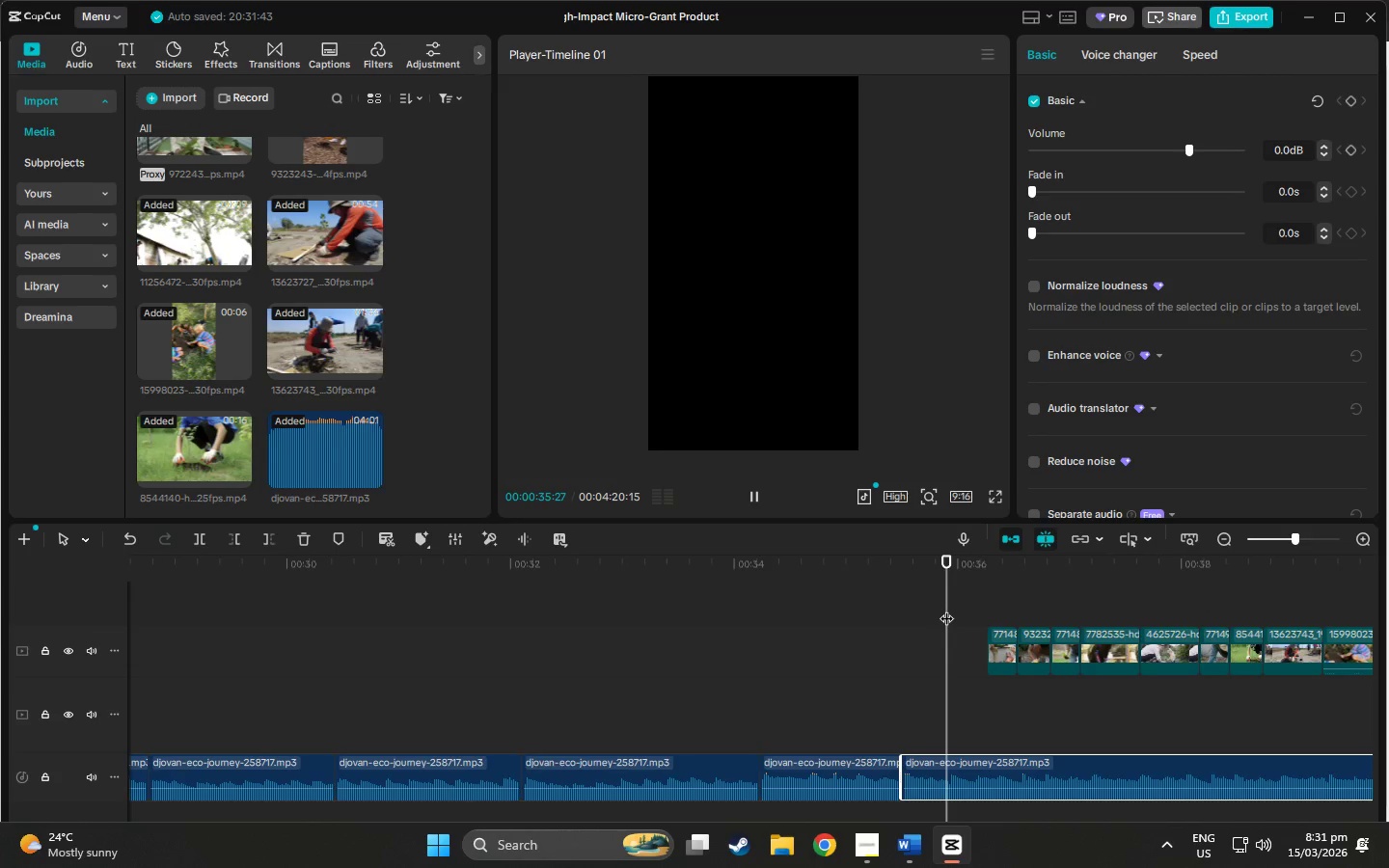 
key(Space)
 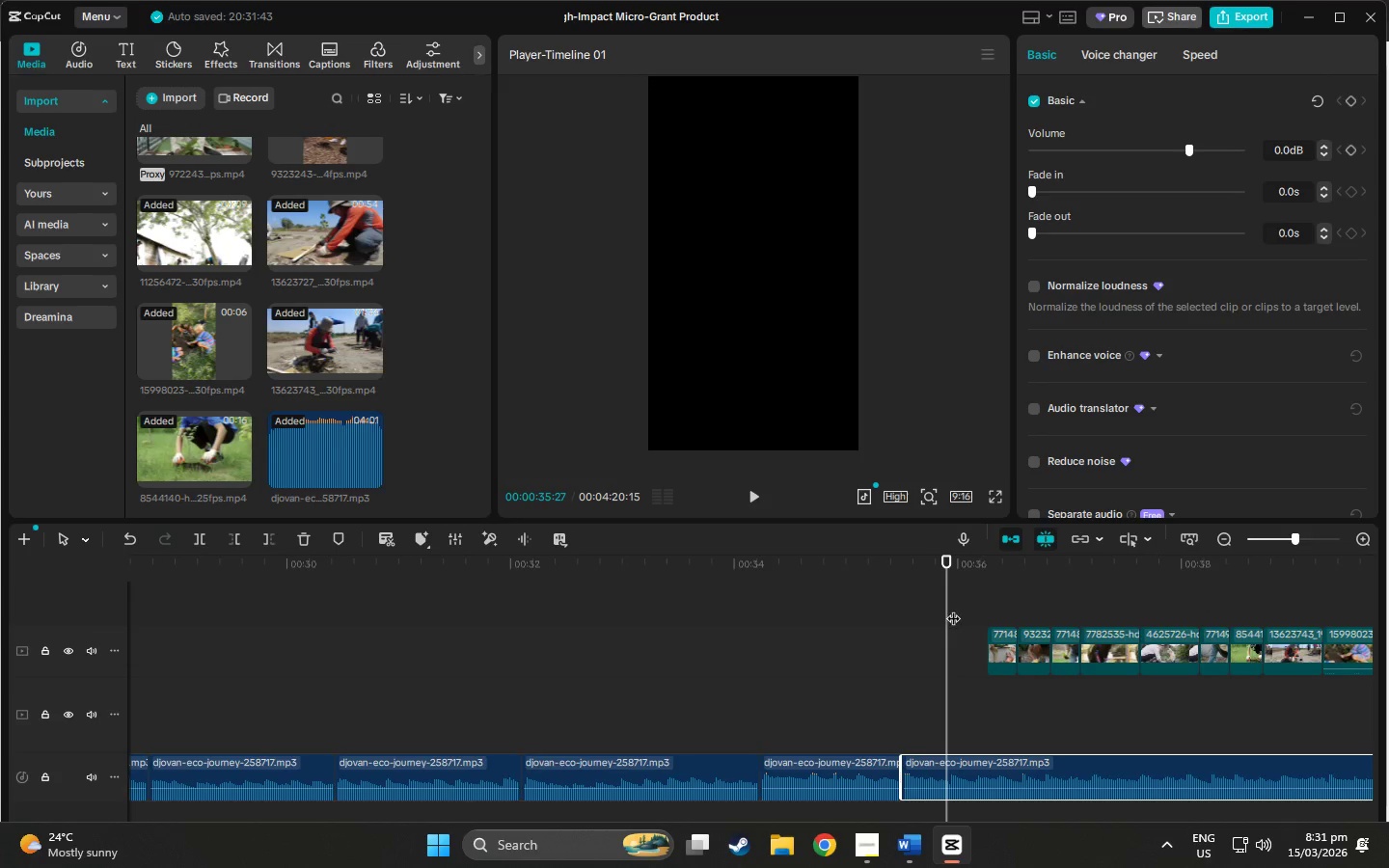 
key(Space)
 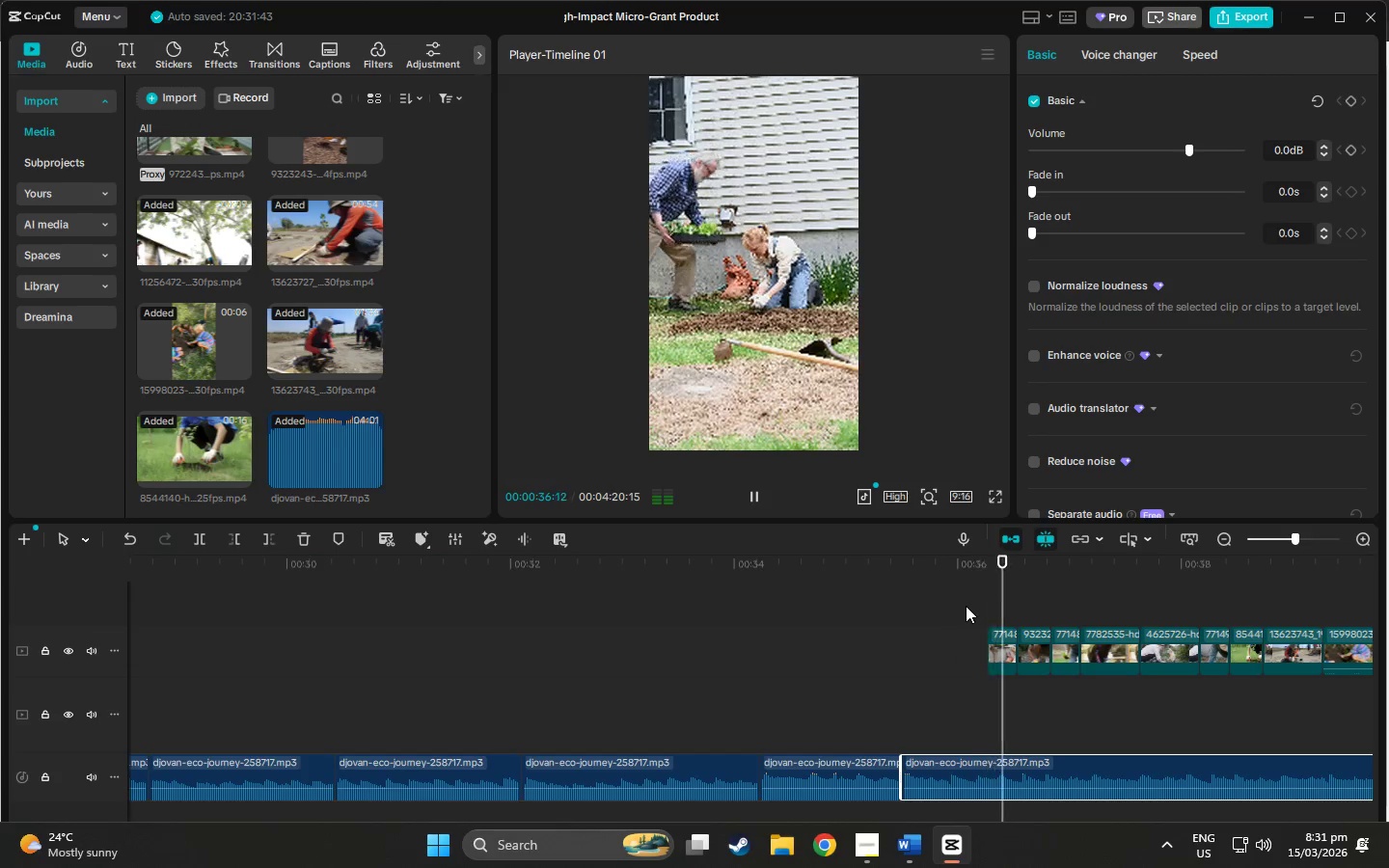 
key(Space)
 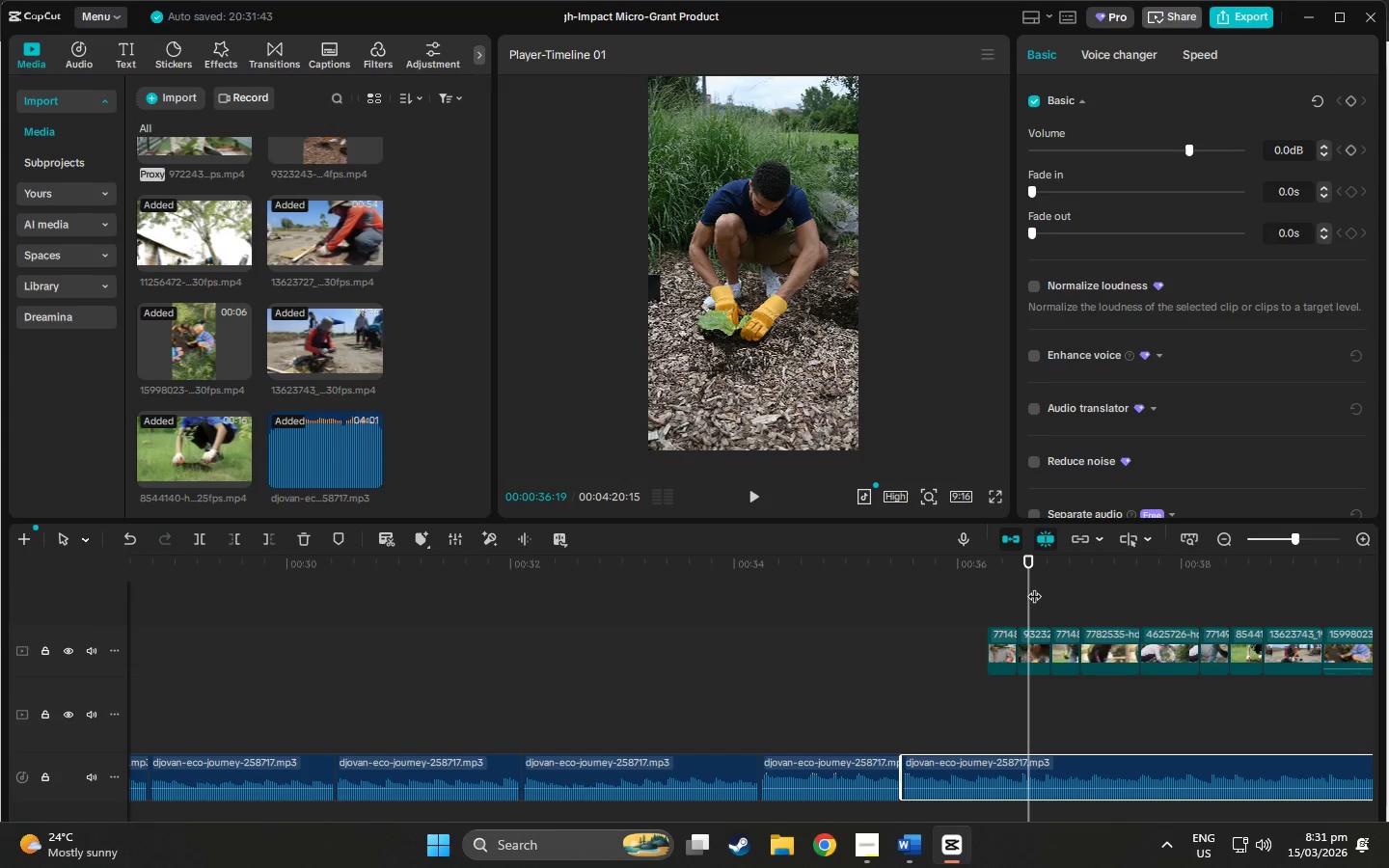 
left_click_drag(start_coordinate=[1030, 577], to_coordinate=[1015, 575])
 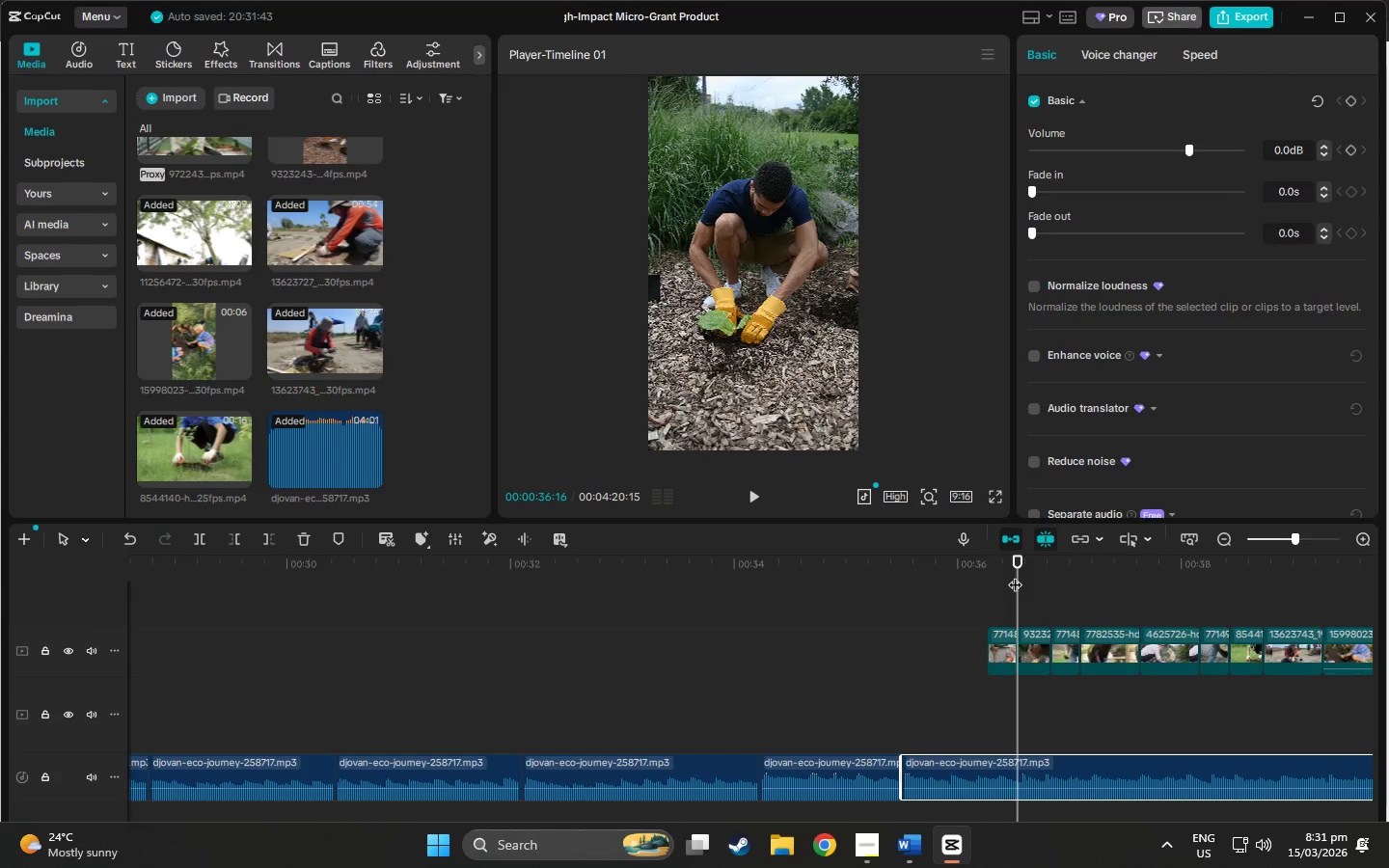 
key(Space)
 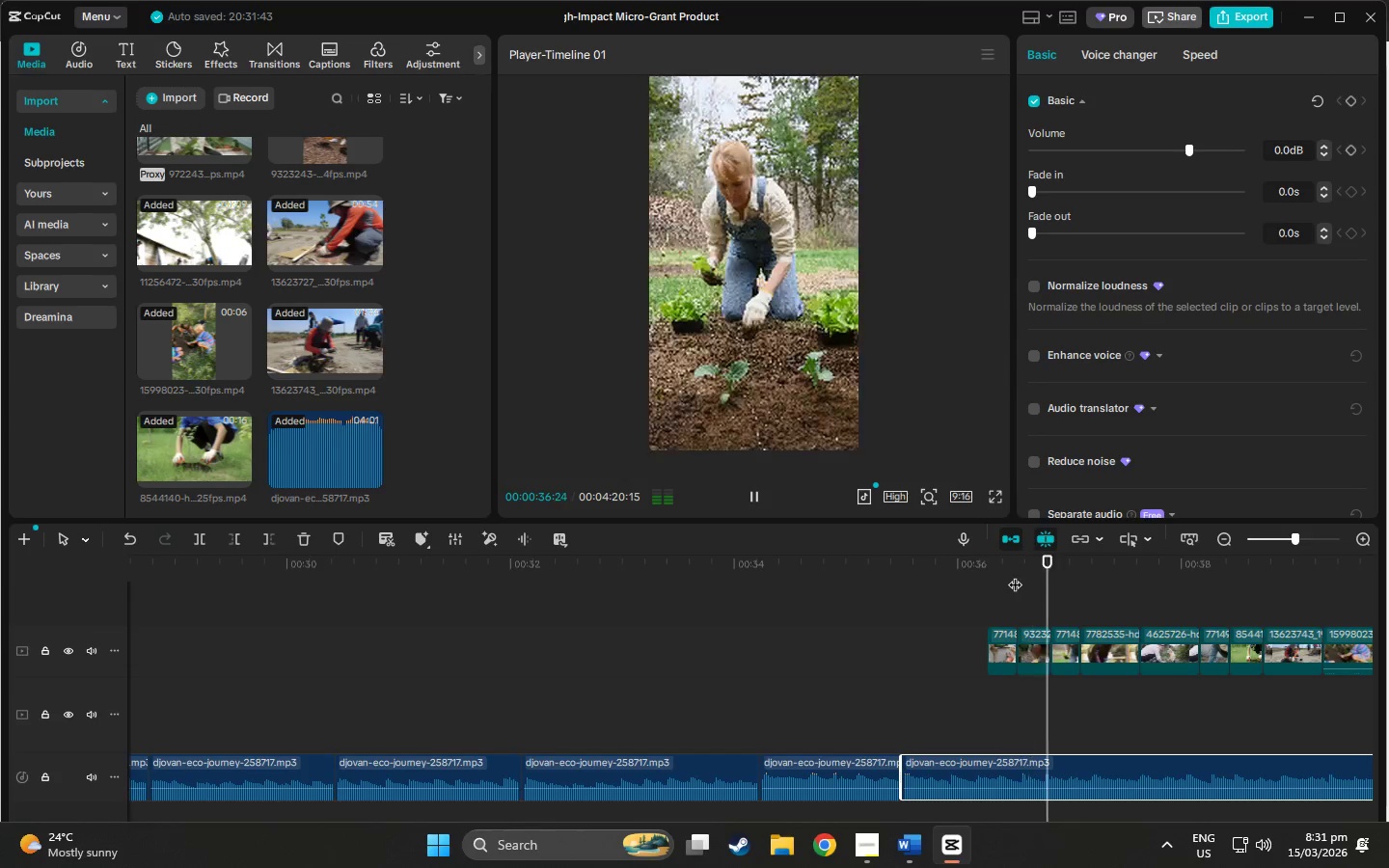 
left_click_drag(start_coordinate=[1015, 575], to_coordinate=[898, 578])
 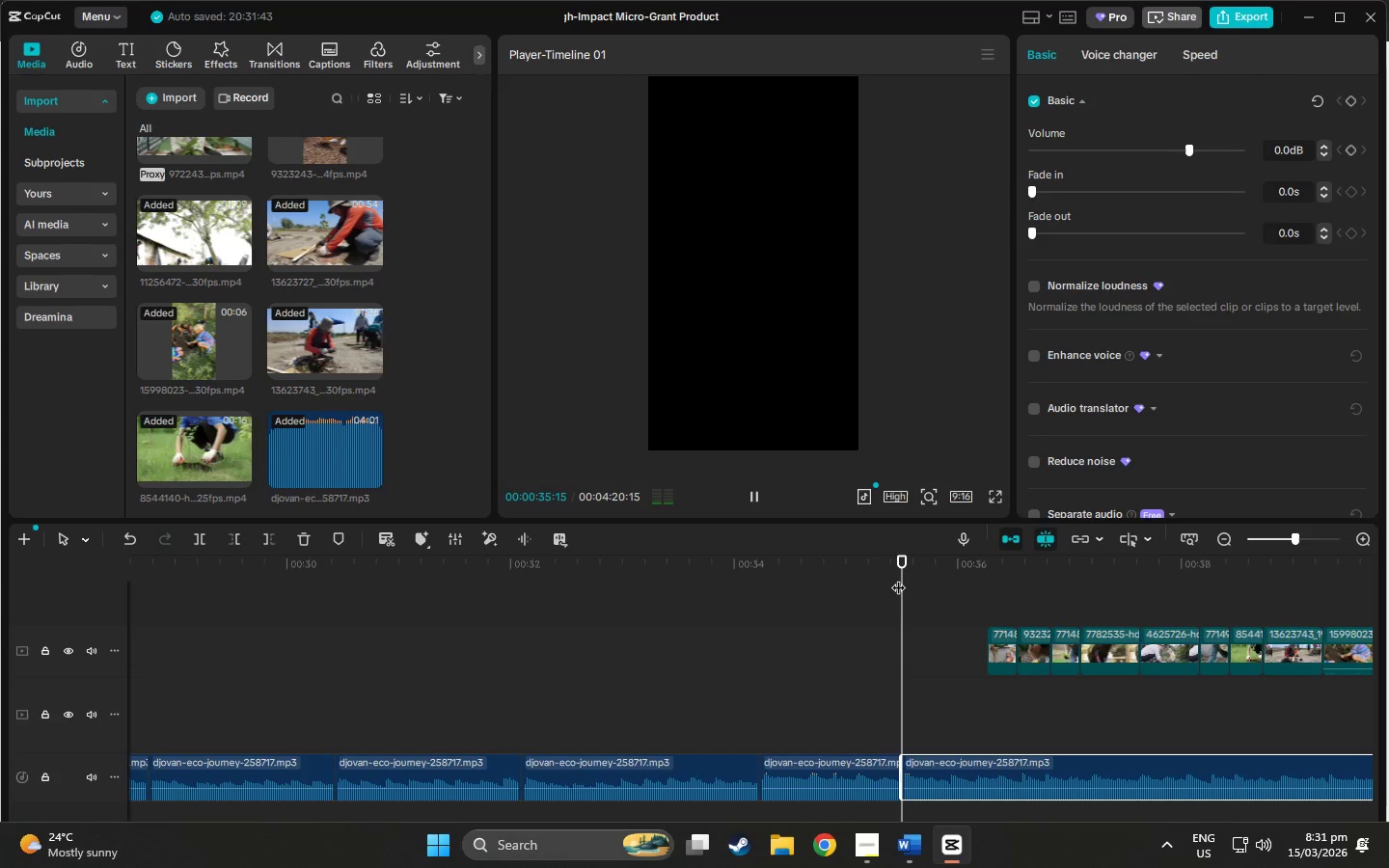 
key(Space)
 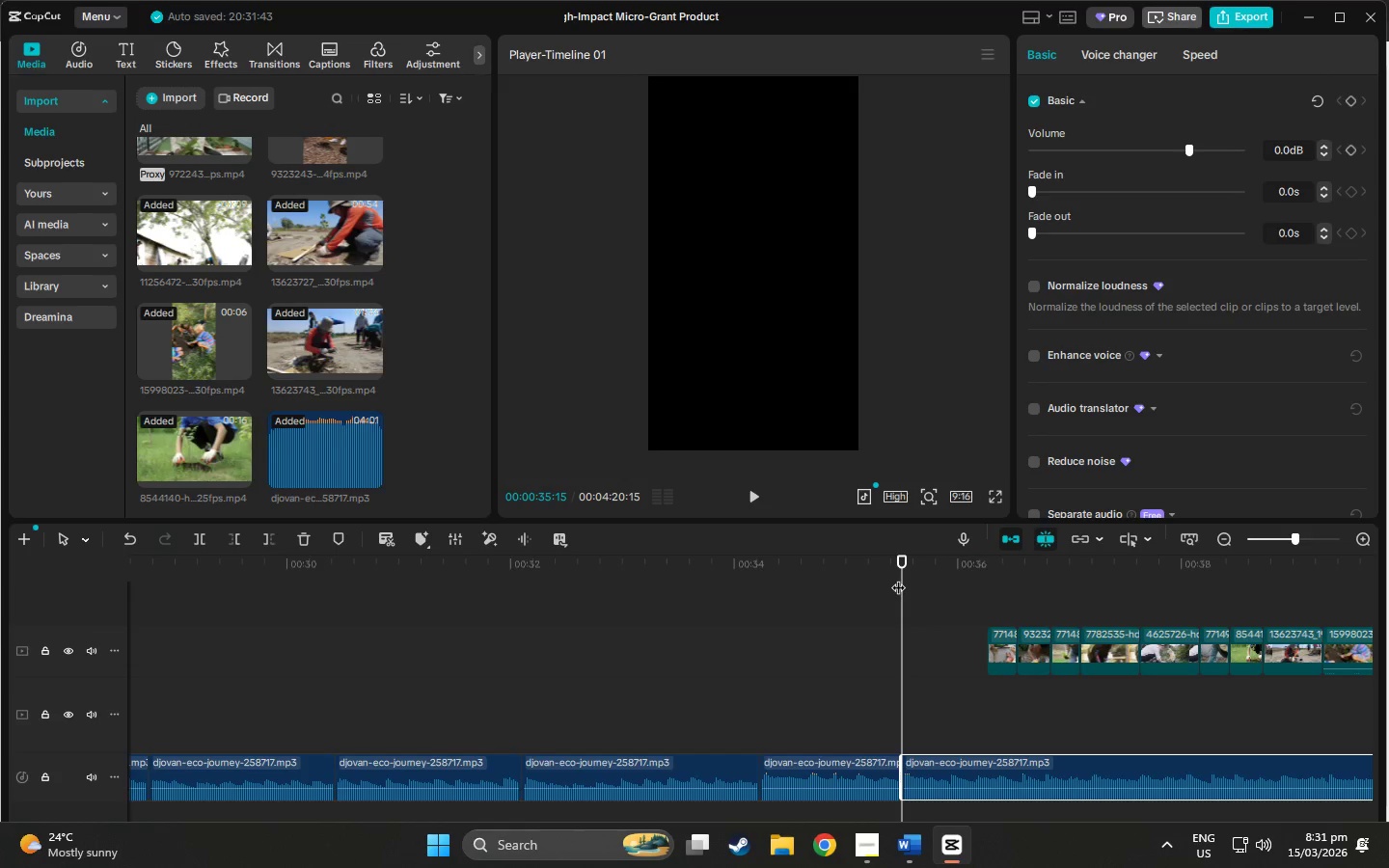 
key(Space)
 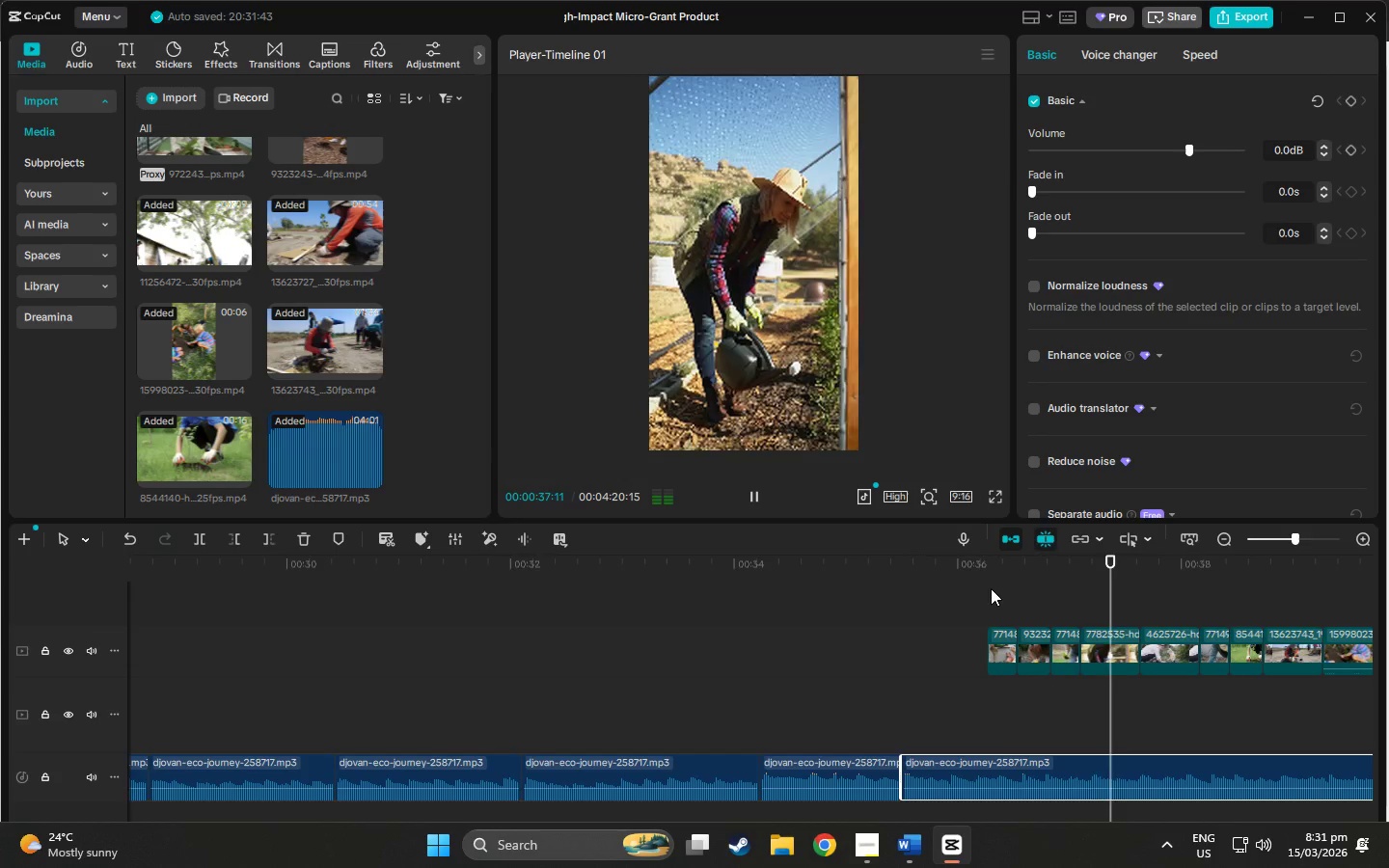 
double_click([977, 563])
 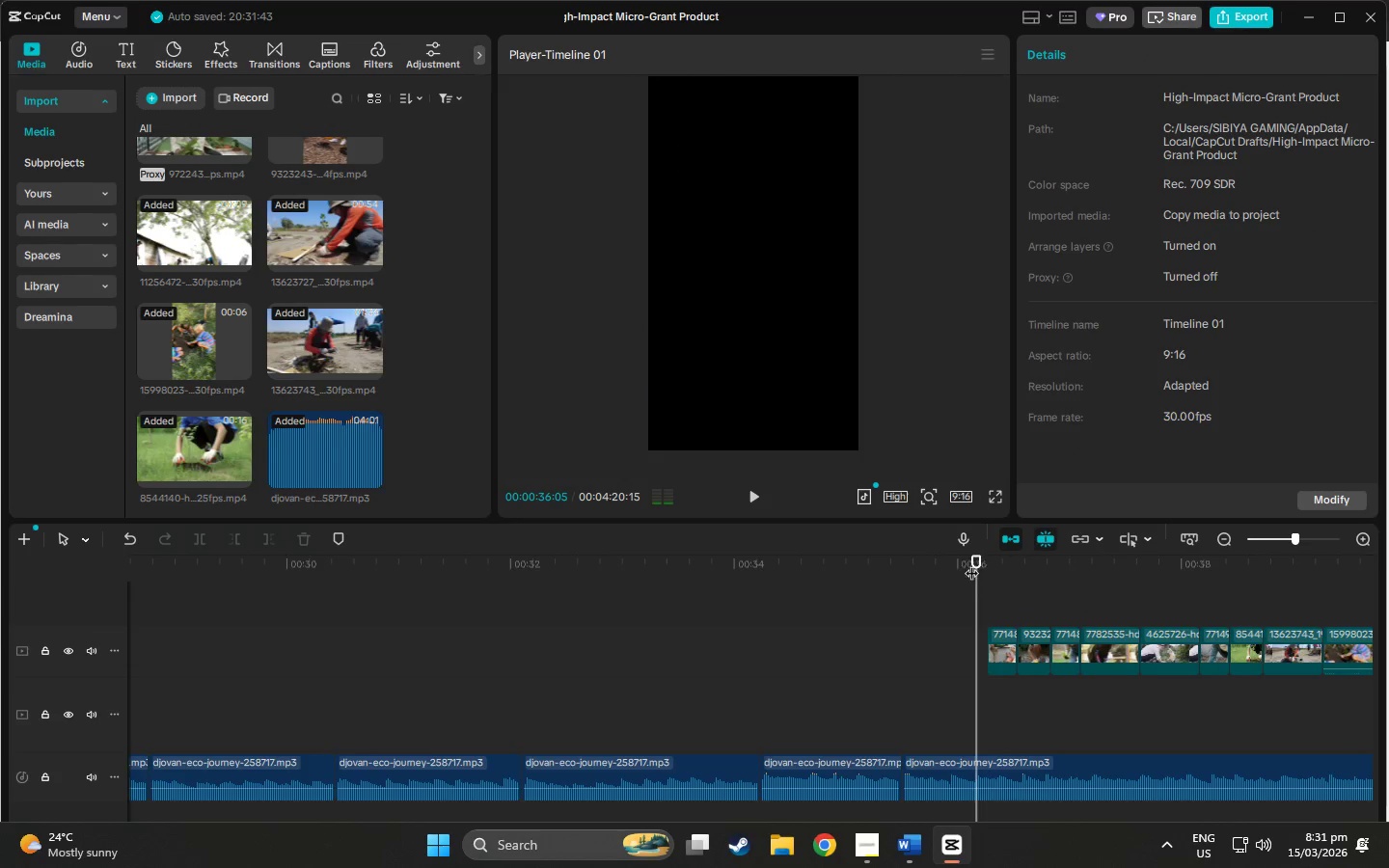 
left_click_drag(start_coordinate=[945, 563], to_coordinate=[901, 565])
 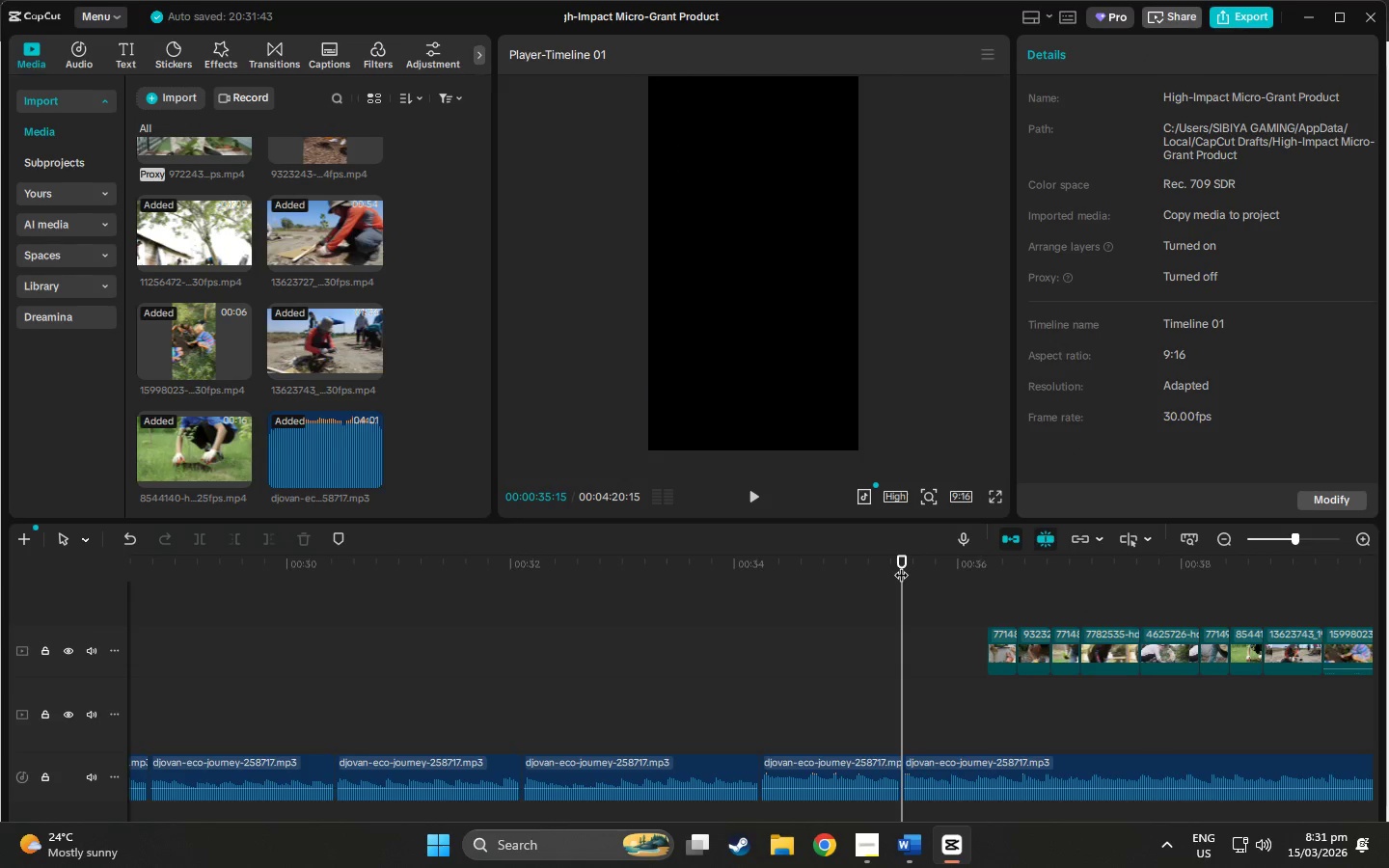 
key(Space)
 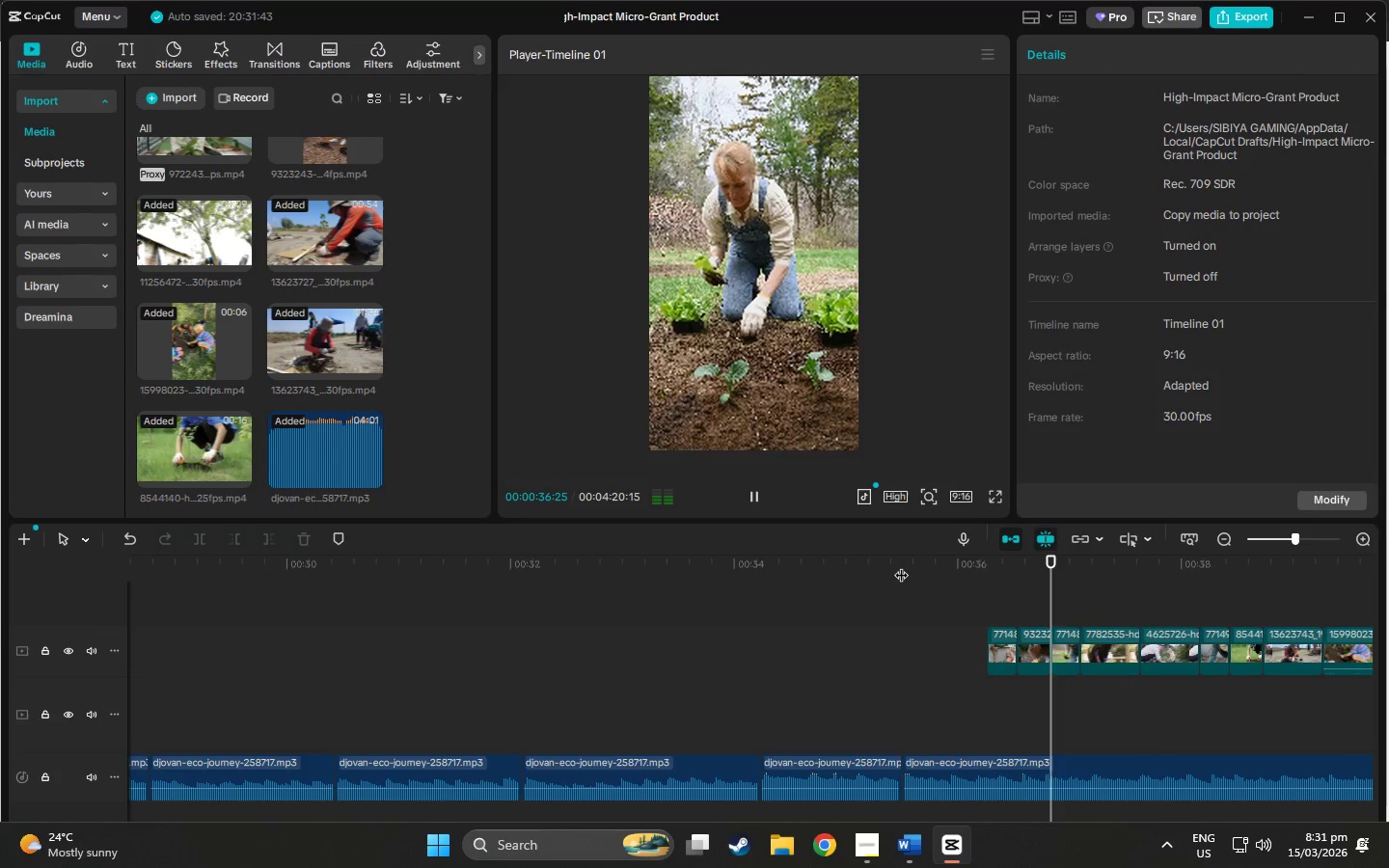 
key(Space)
 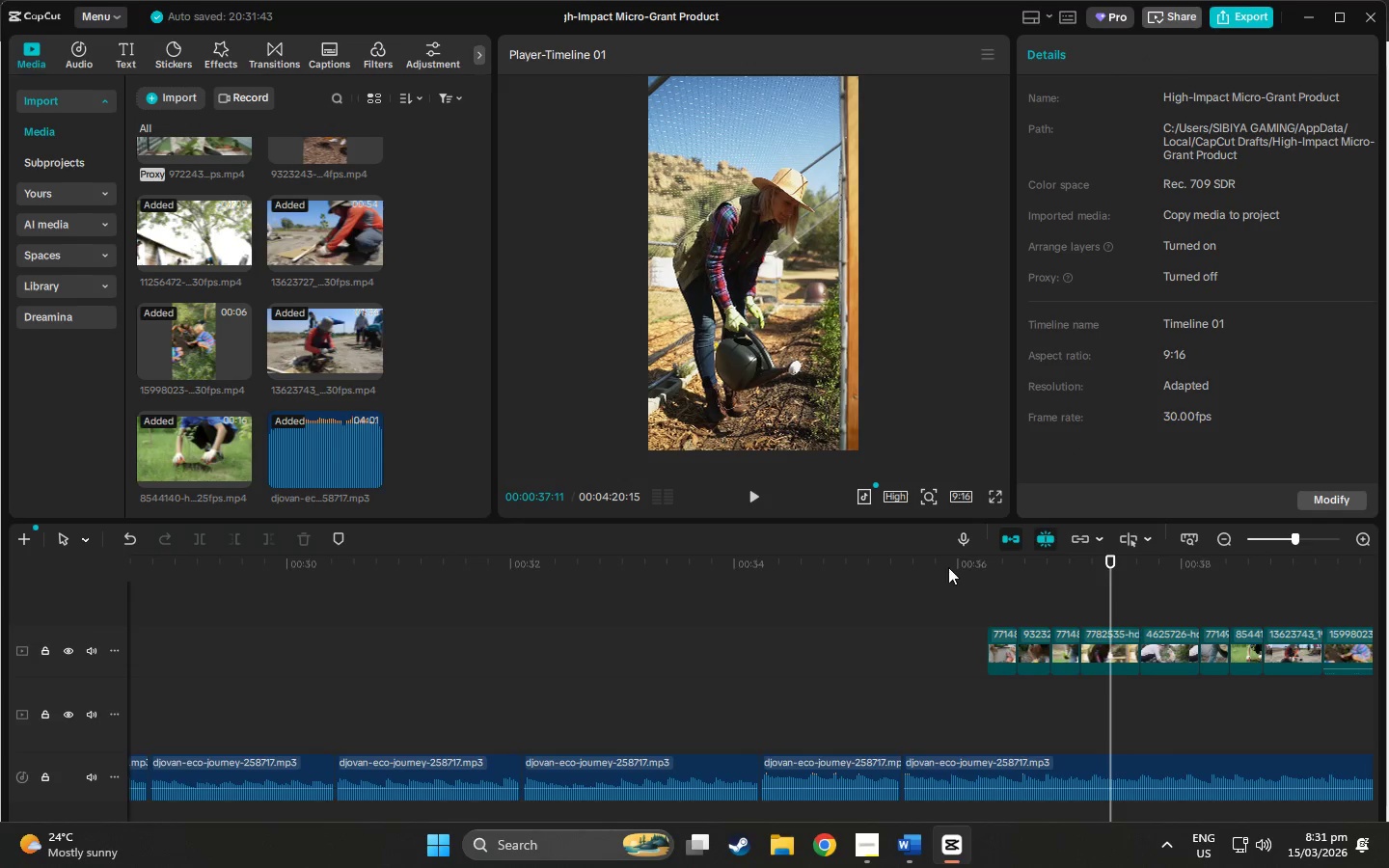 
left_click([952, 567])
 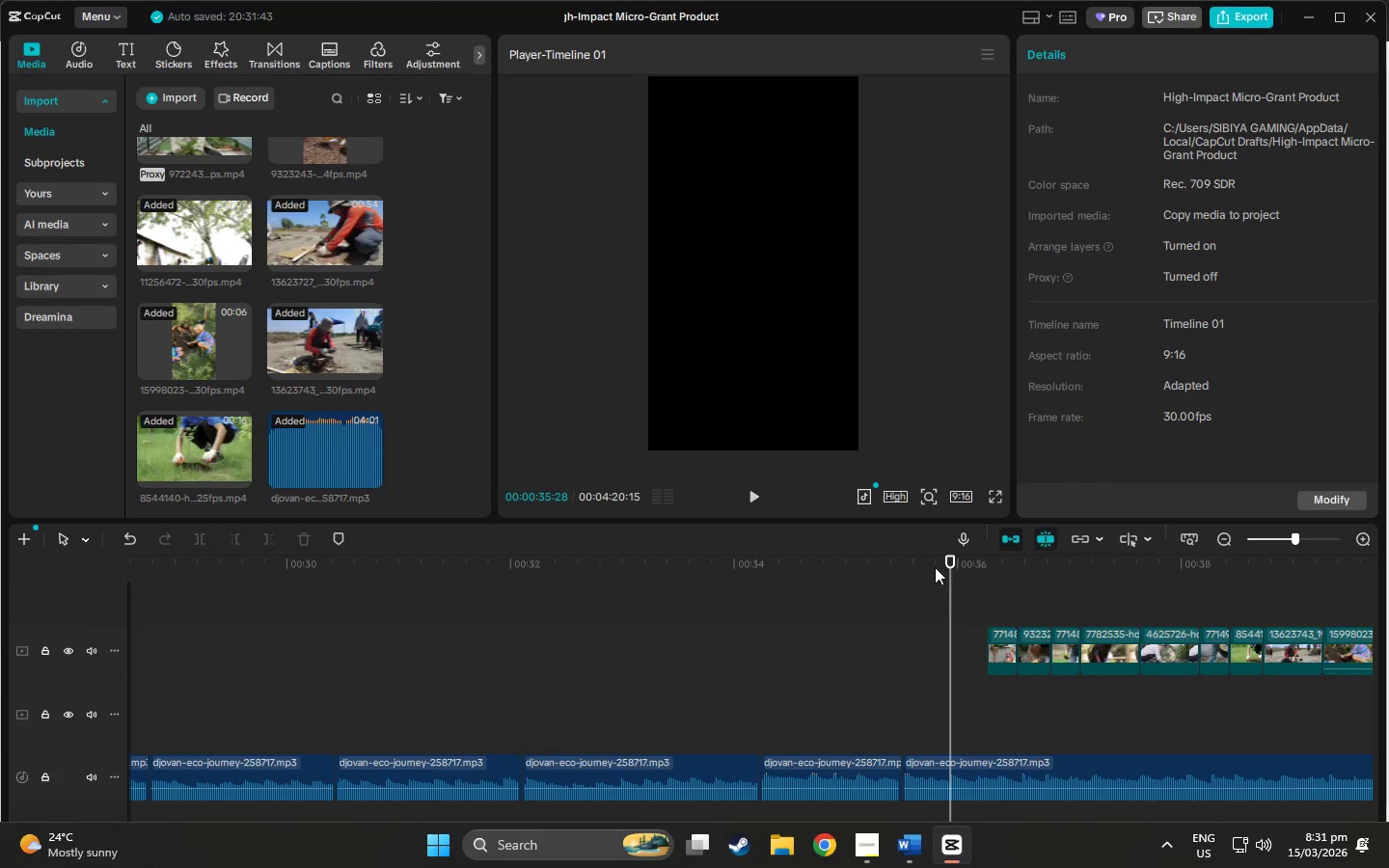 
key(Space)
 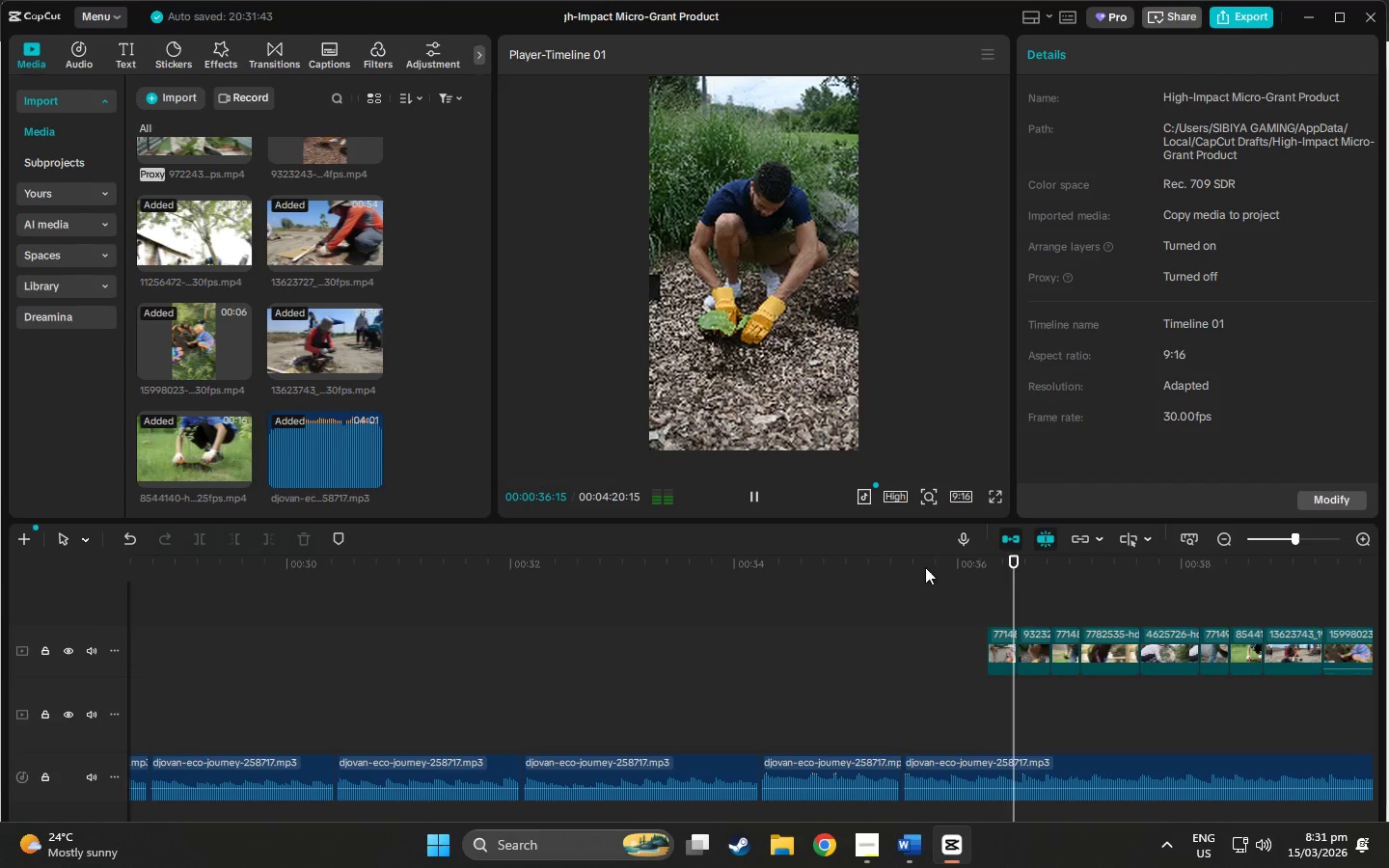 
left_click([905, 573])
 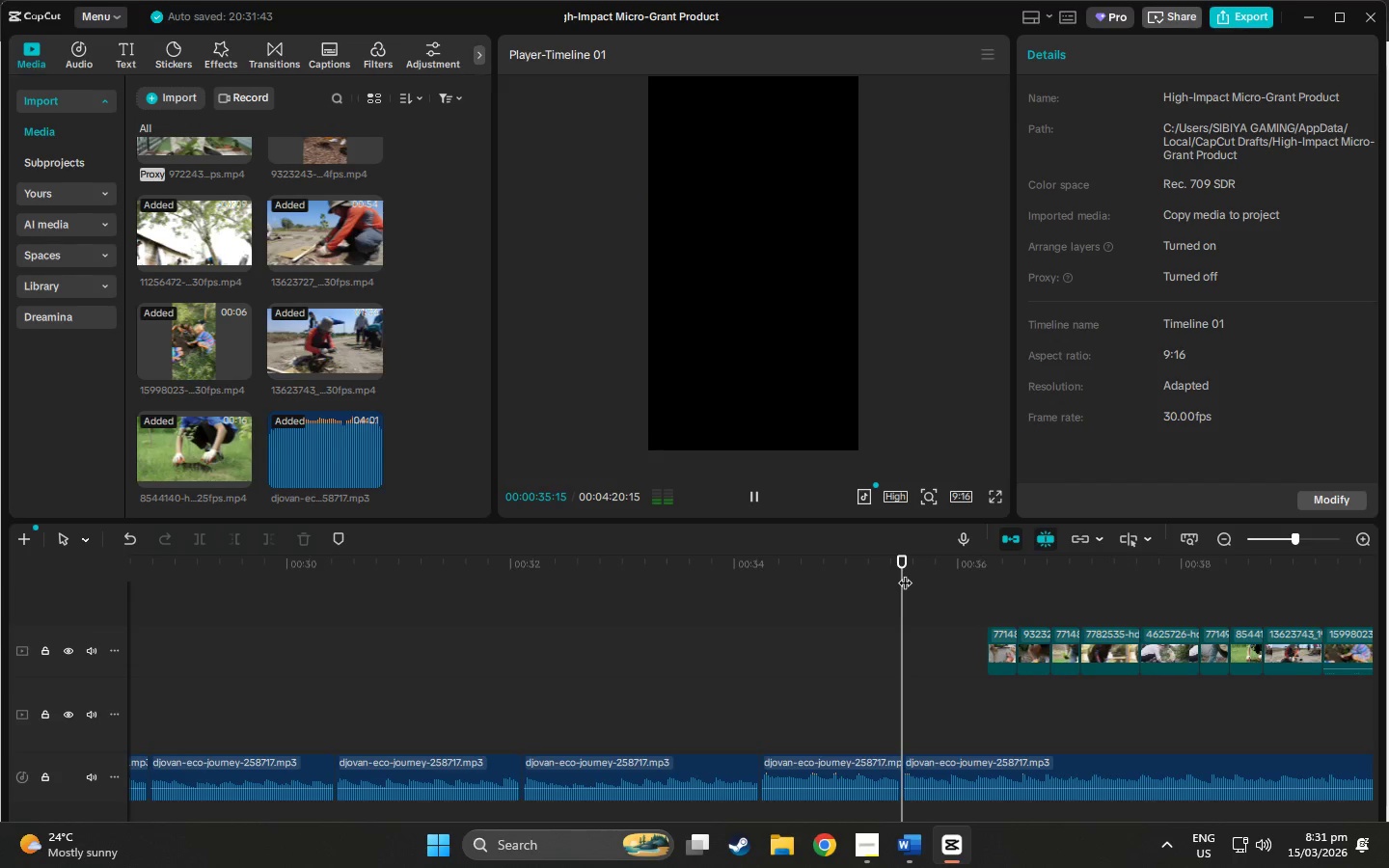 
key(Space)
 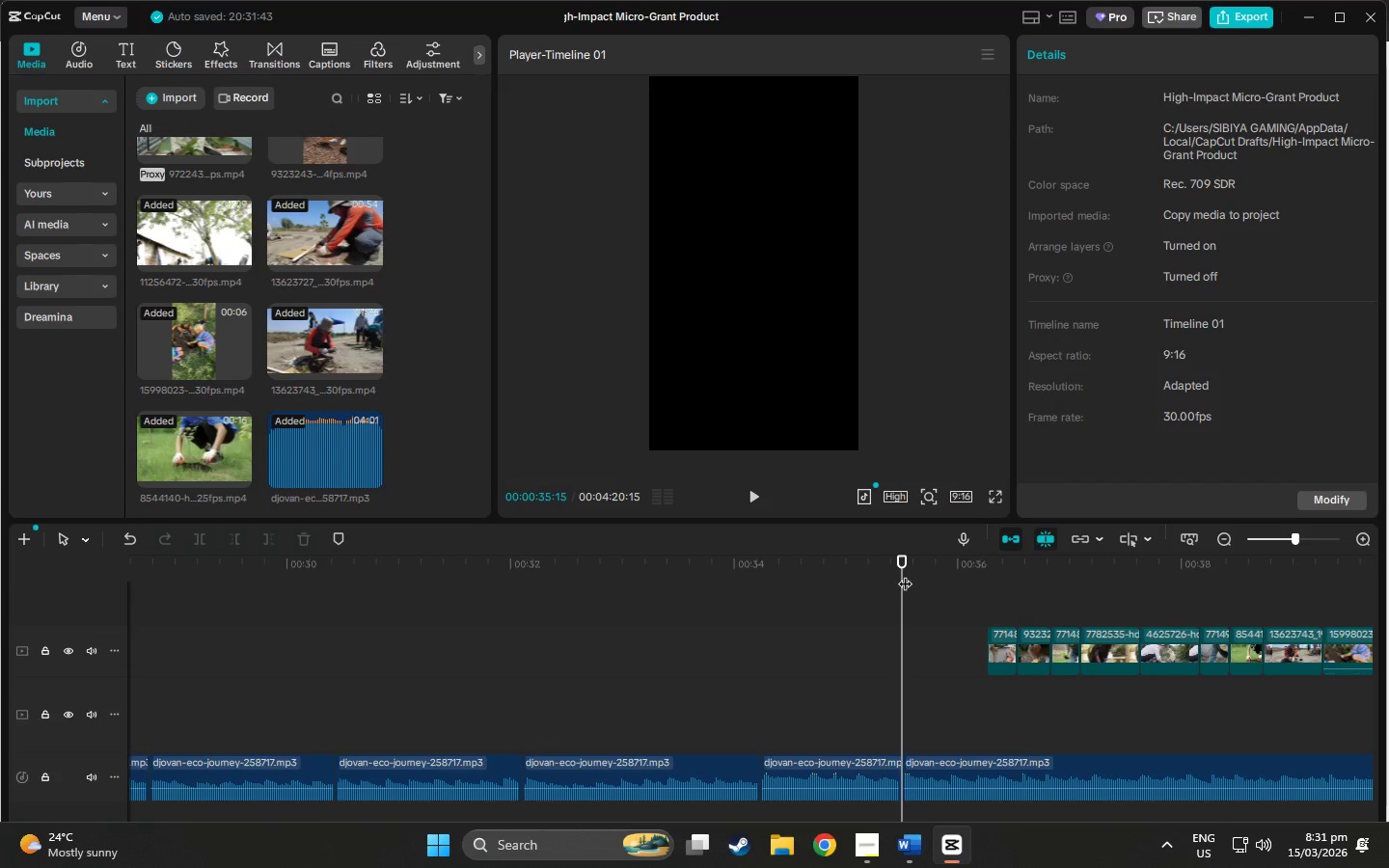 
key(Space)
 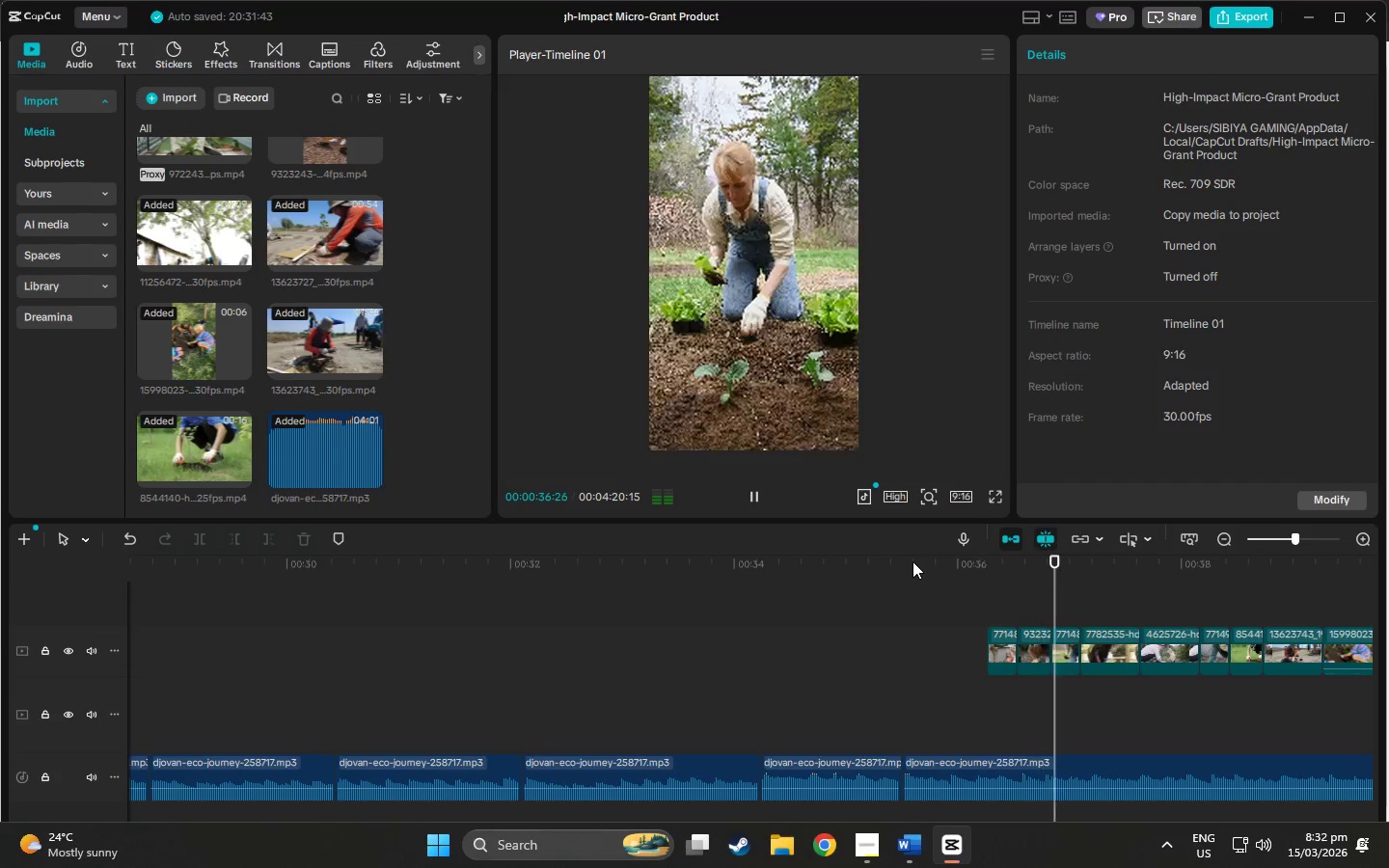 
key(Space)
 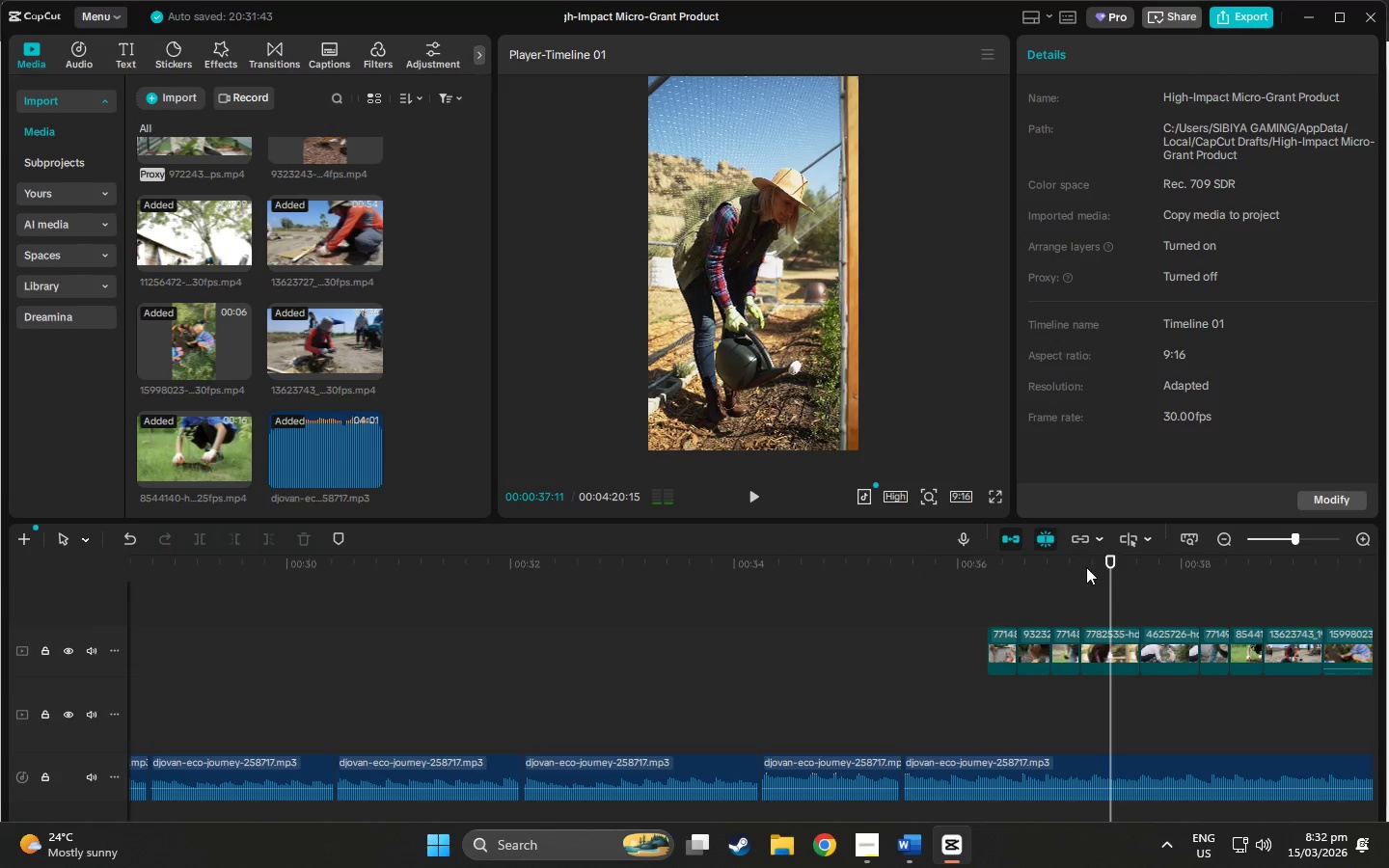 
left_click_drag(start_coordinate=[1106, 567], to_coordinate=[1125, 643])
 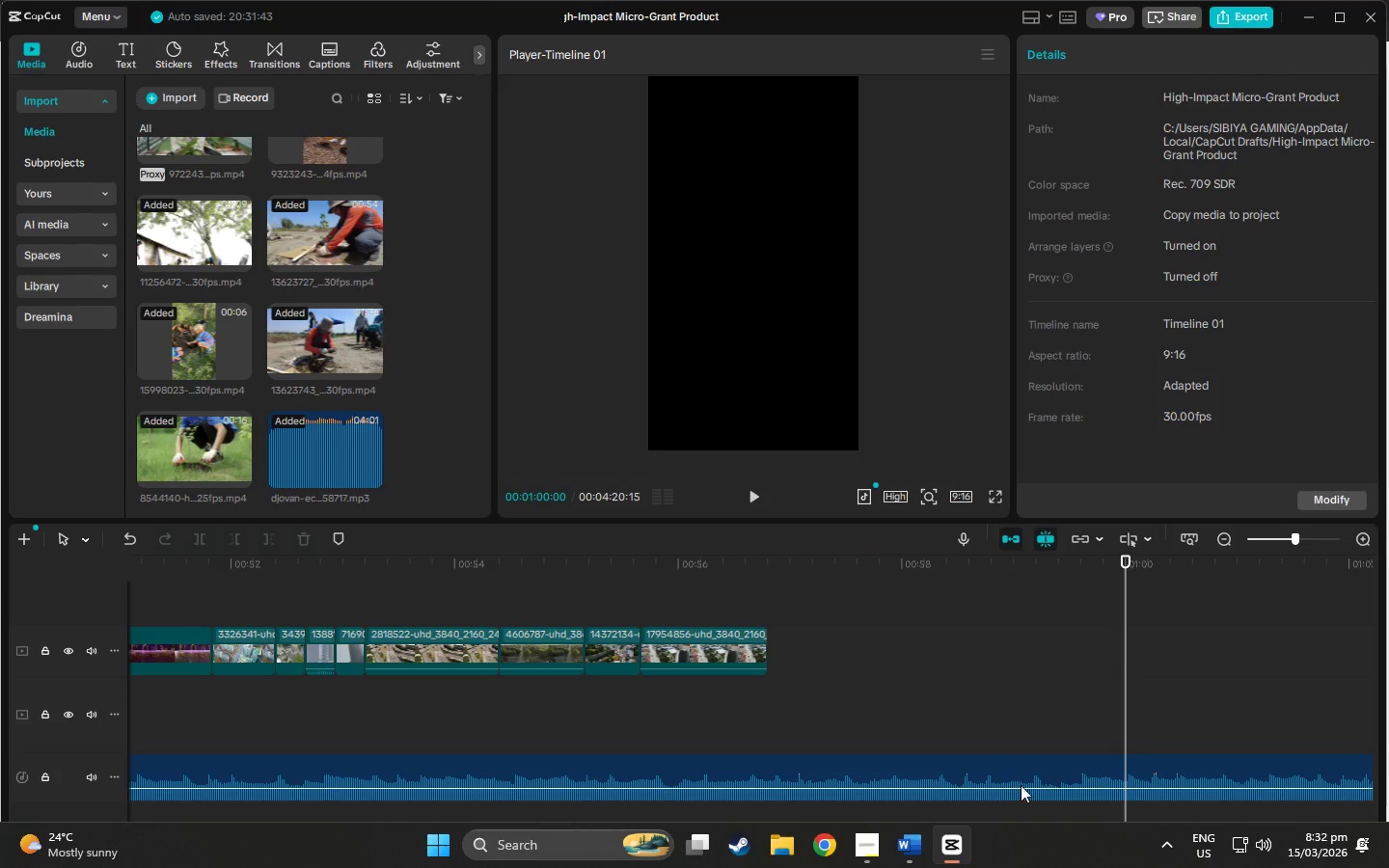 
left_click([1020, 772])
 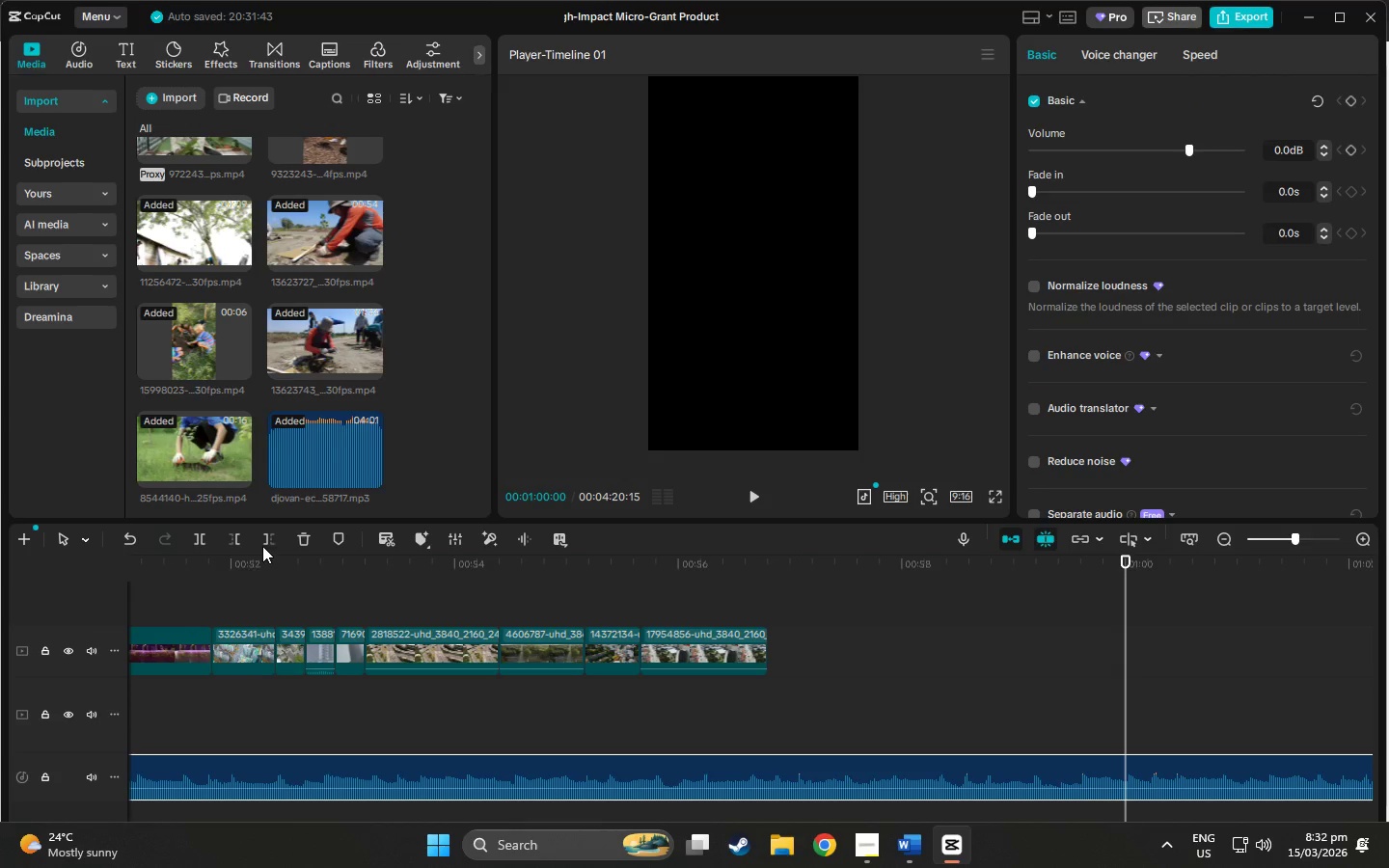 
left_click([263, 541])
 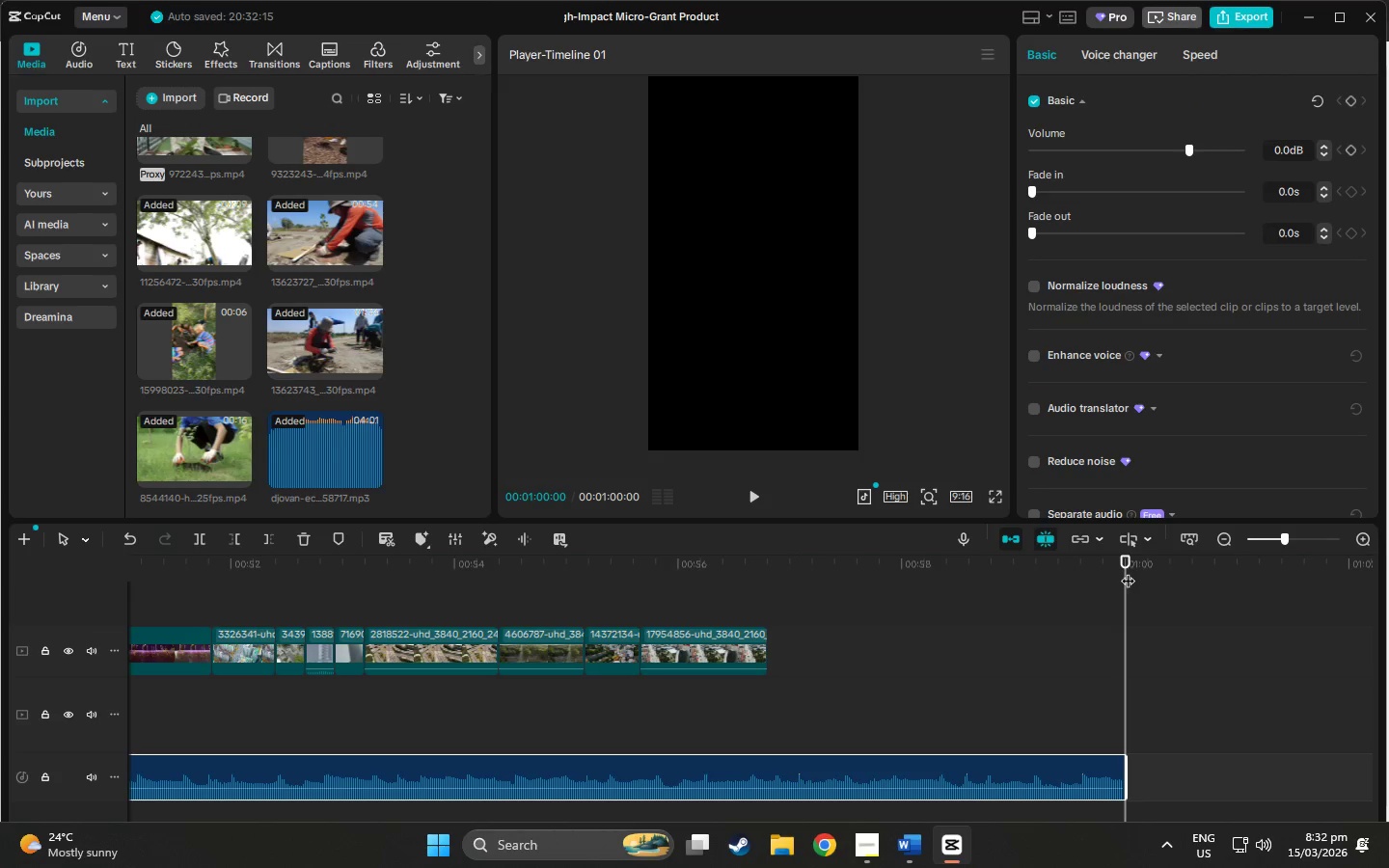 
left_click_drag(start_coordinate=[1124, 566], to_coordinate=[1388, 670])
 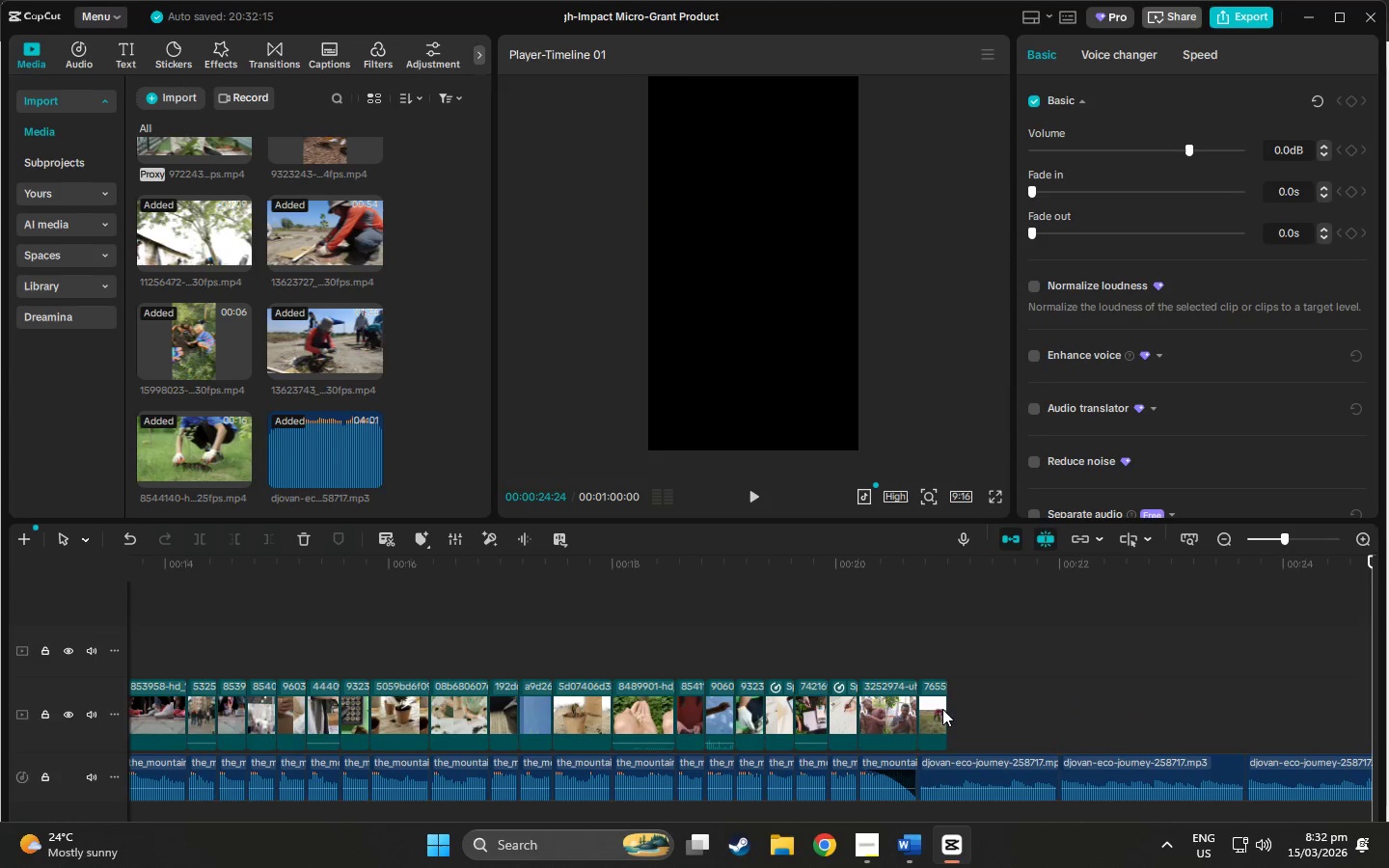 
left_click([936, 709])
 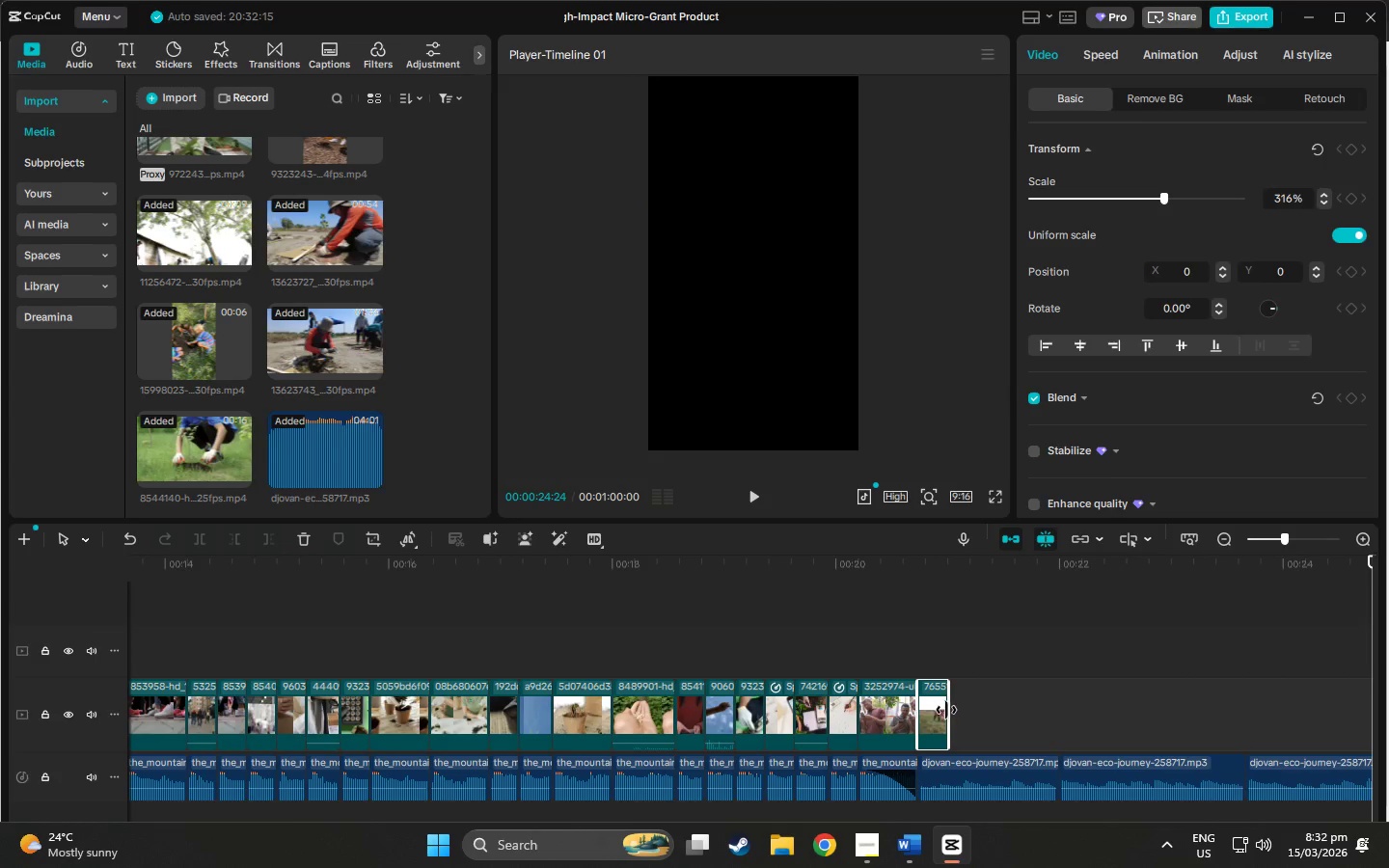 
left_click_drag(start_coordinate=[948, 710], to_coordinate=[1060, 713])
 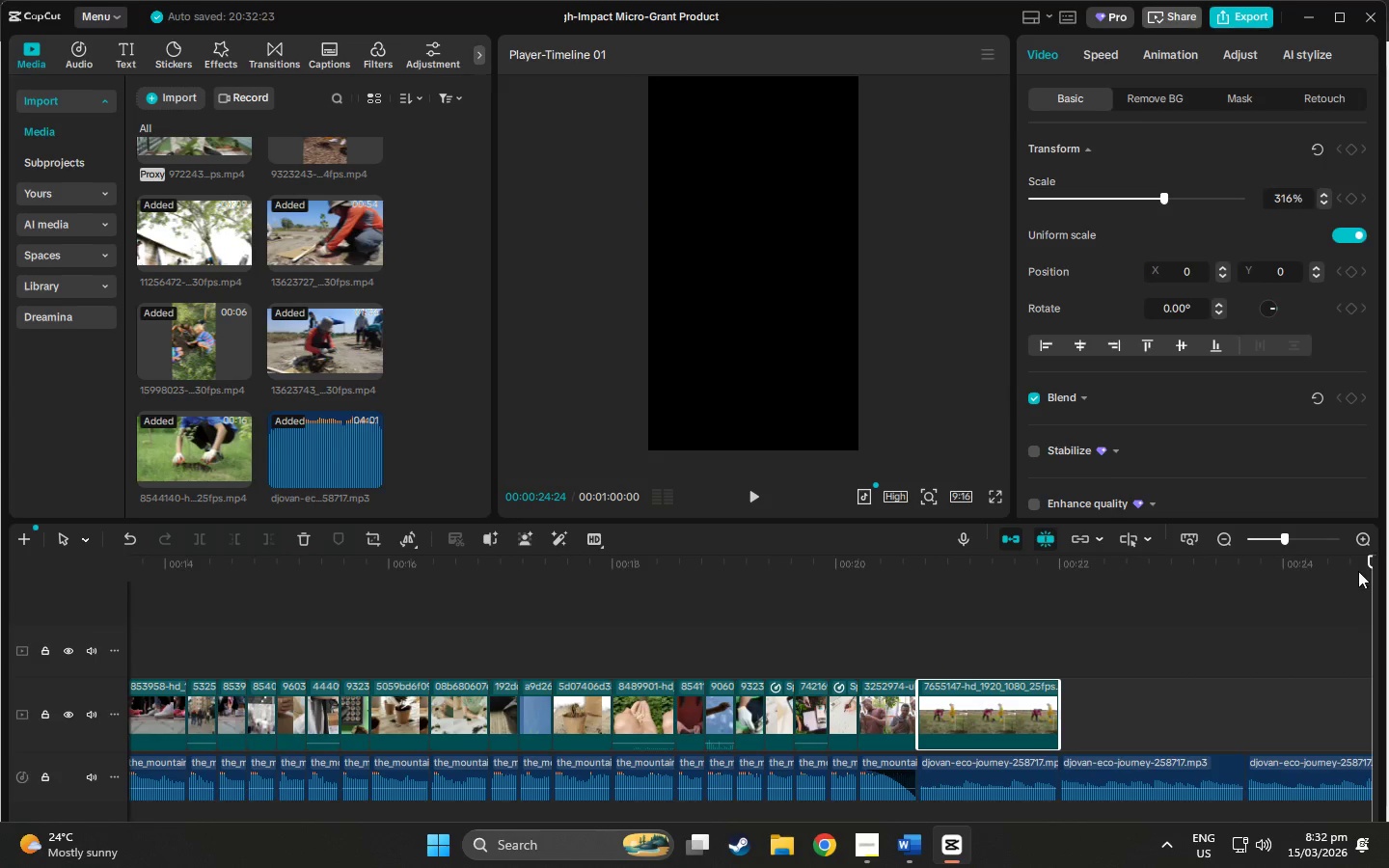 
left_click_drag(start_coordinate=[1365, 566], to_coordinate=[1388, 551])
 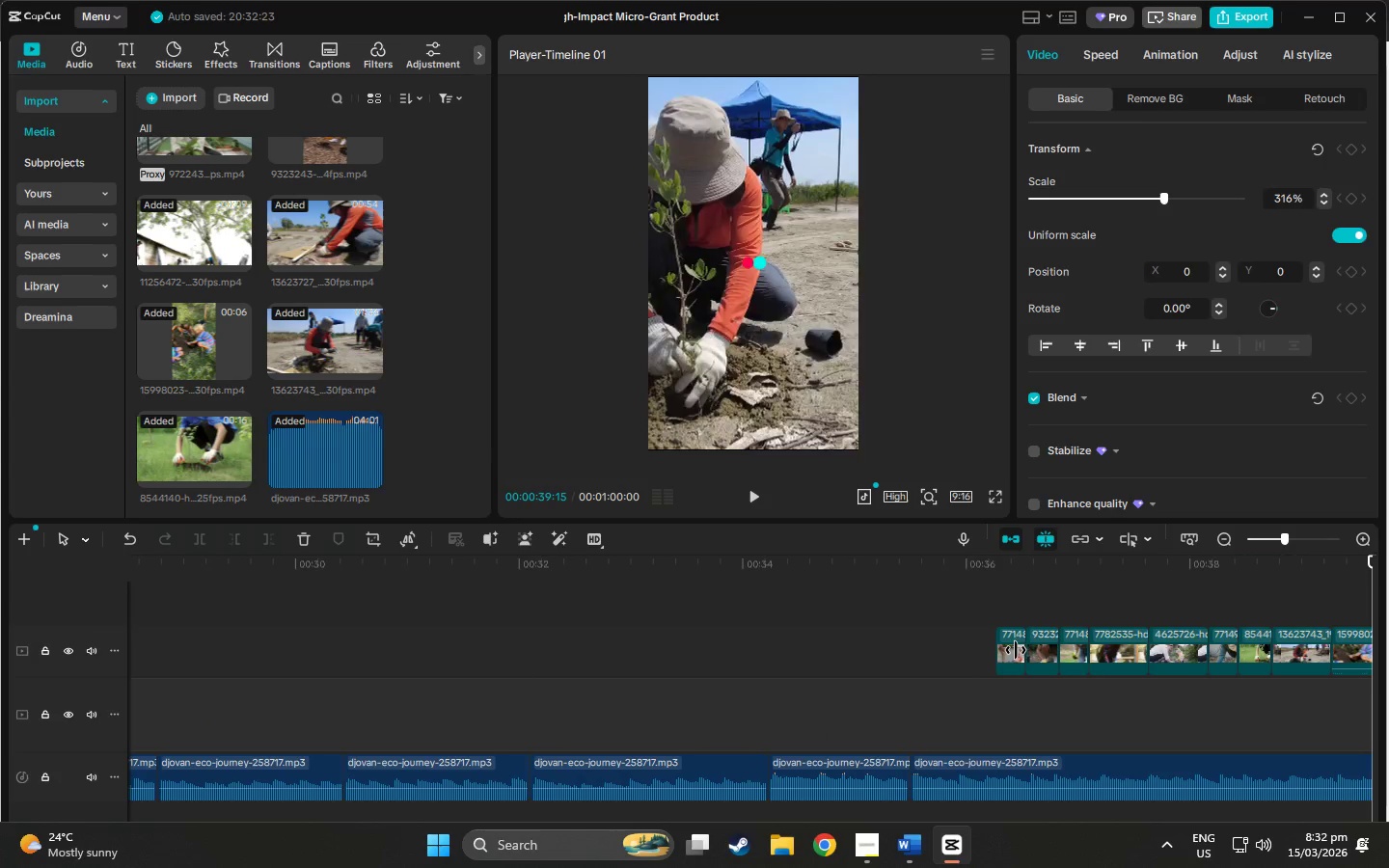 
left_click_drag(start_coordinate=[1016, 650], to_coordinate=[457, 715])
 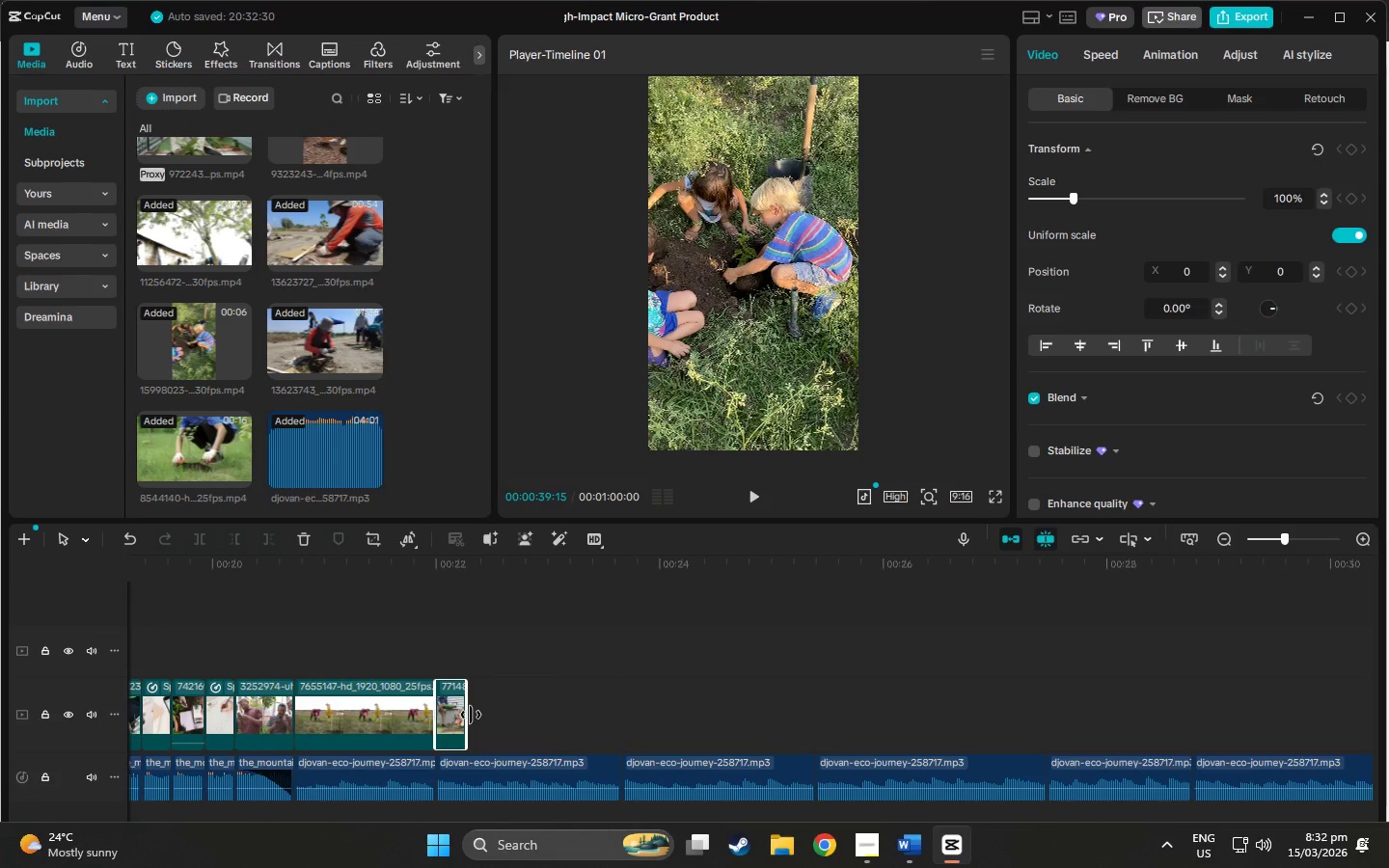 
left_click_drag(start_coordinate=[471, 715], to_coordinate=[621, 709])
 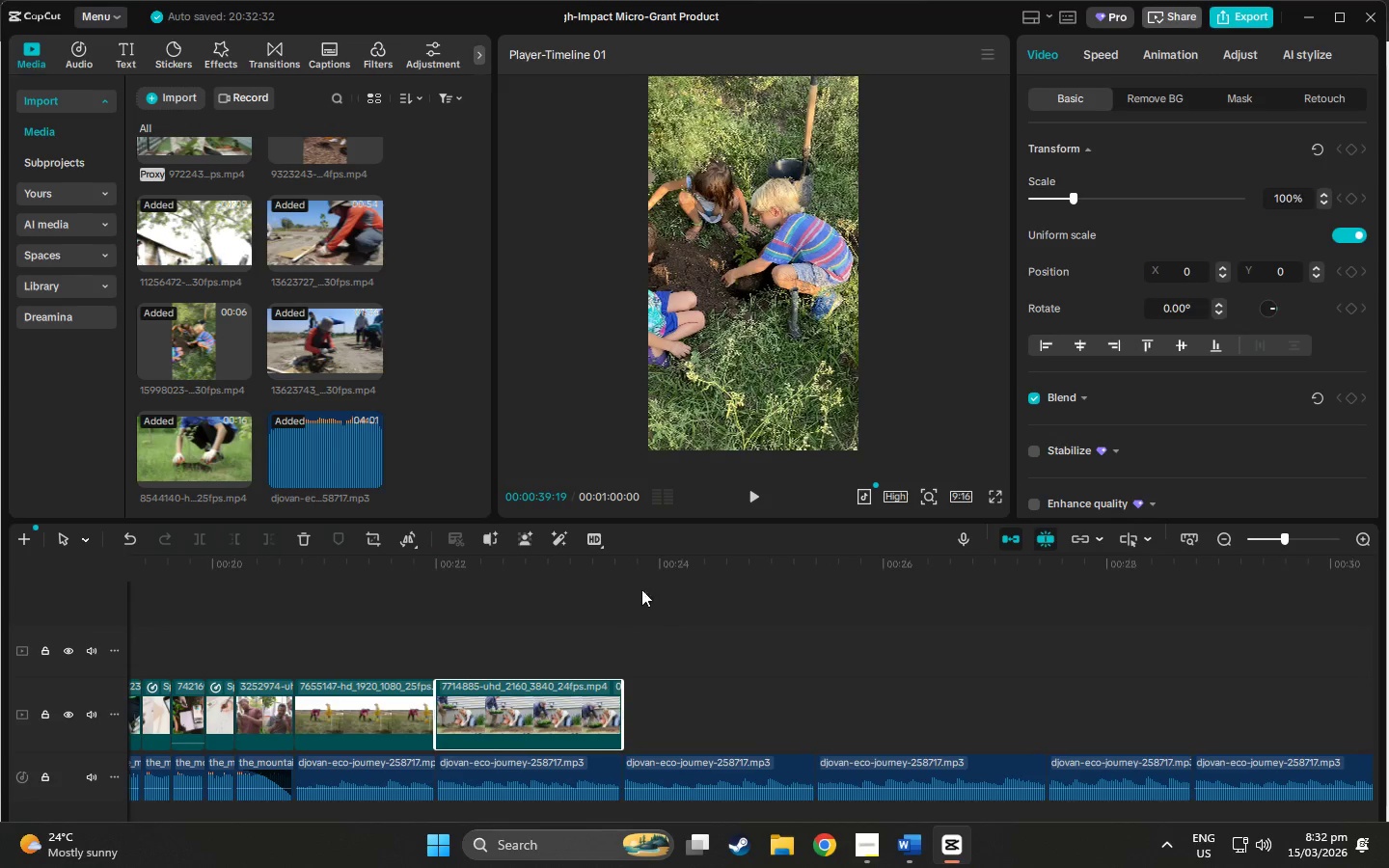 
left_click_drag(start_coordinate=[666, 571], to_coordinate=[1383, 556])
 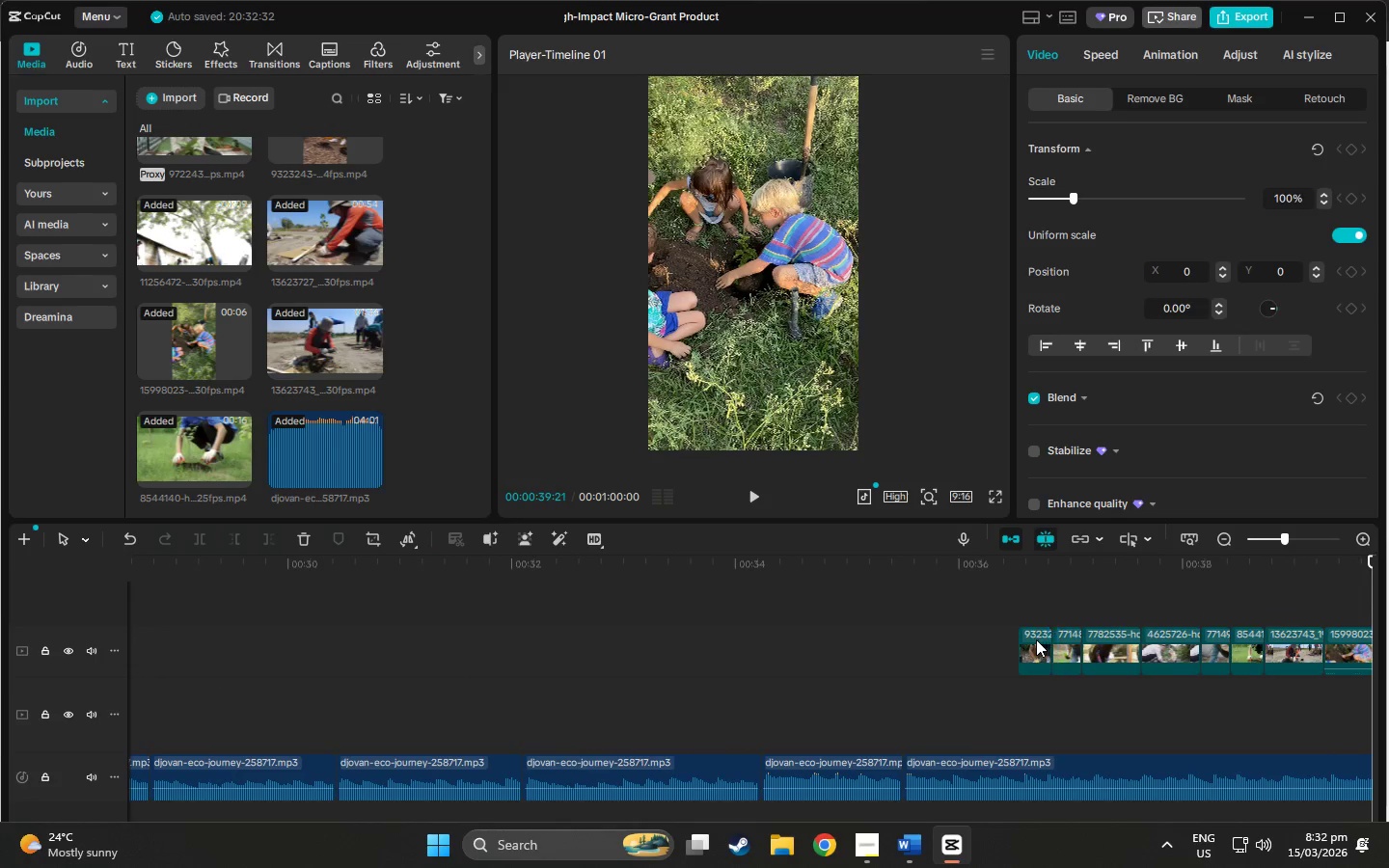 
left_click_drag(start_coordinate=[1036, 639], to_coordinate=[519, 703])
 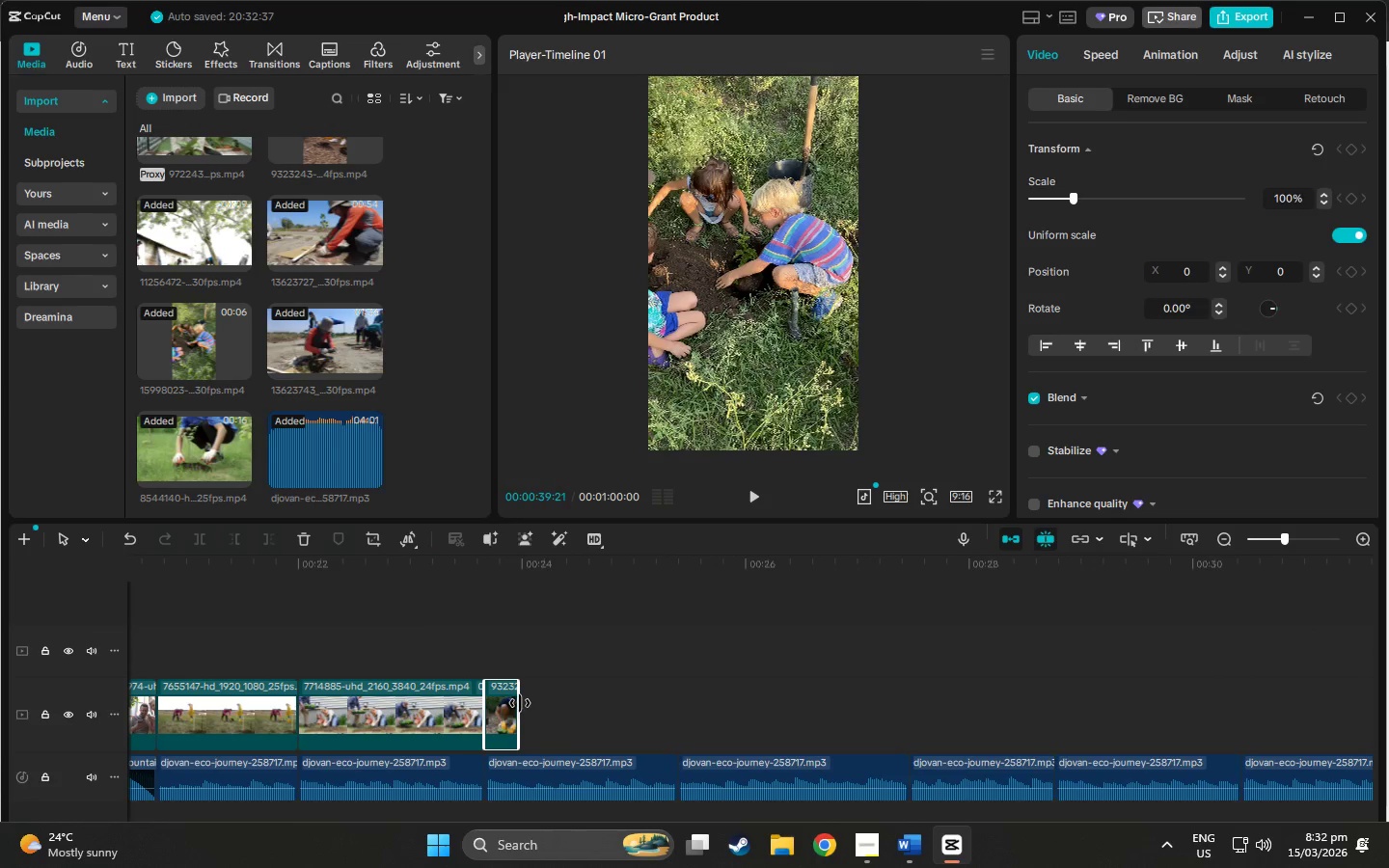 
left_click_drag(start_coordinate=[519, 703], to_coordinate=[677, 706])
 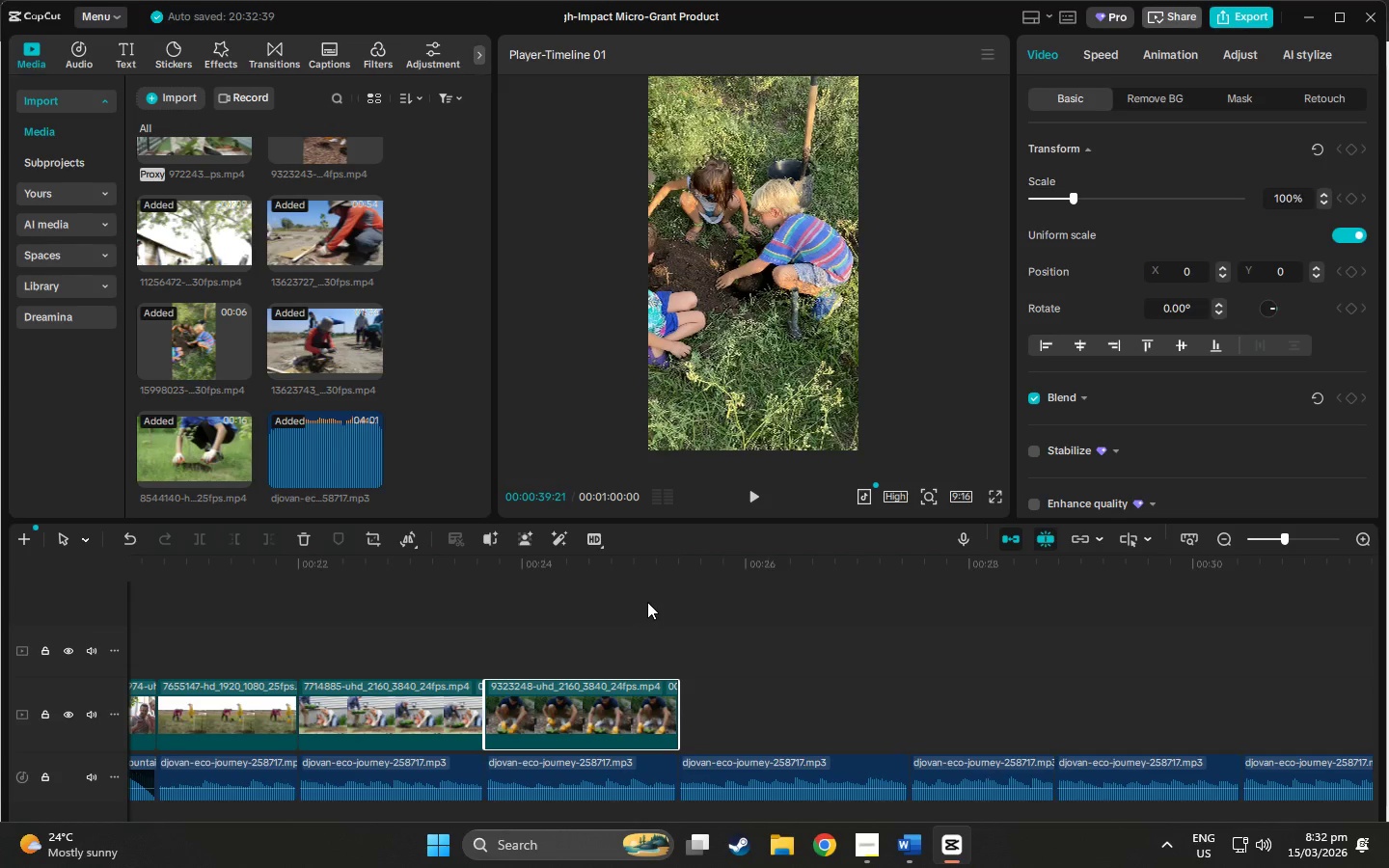 
left_click_drag(start_coordinate=[648, 584], to_coordinate=[305, 577])
 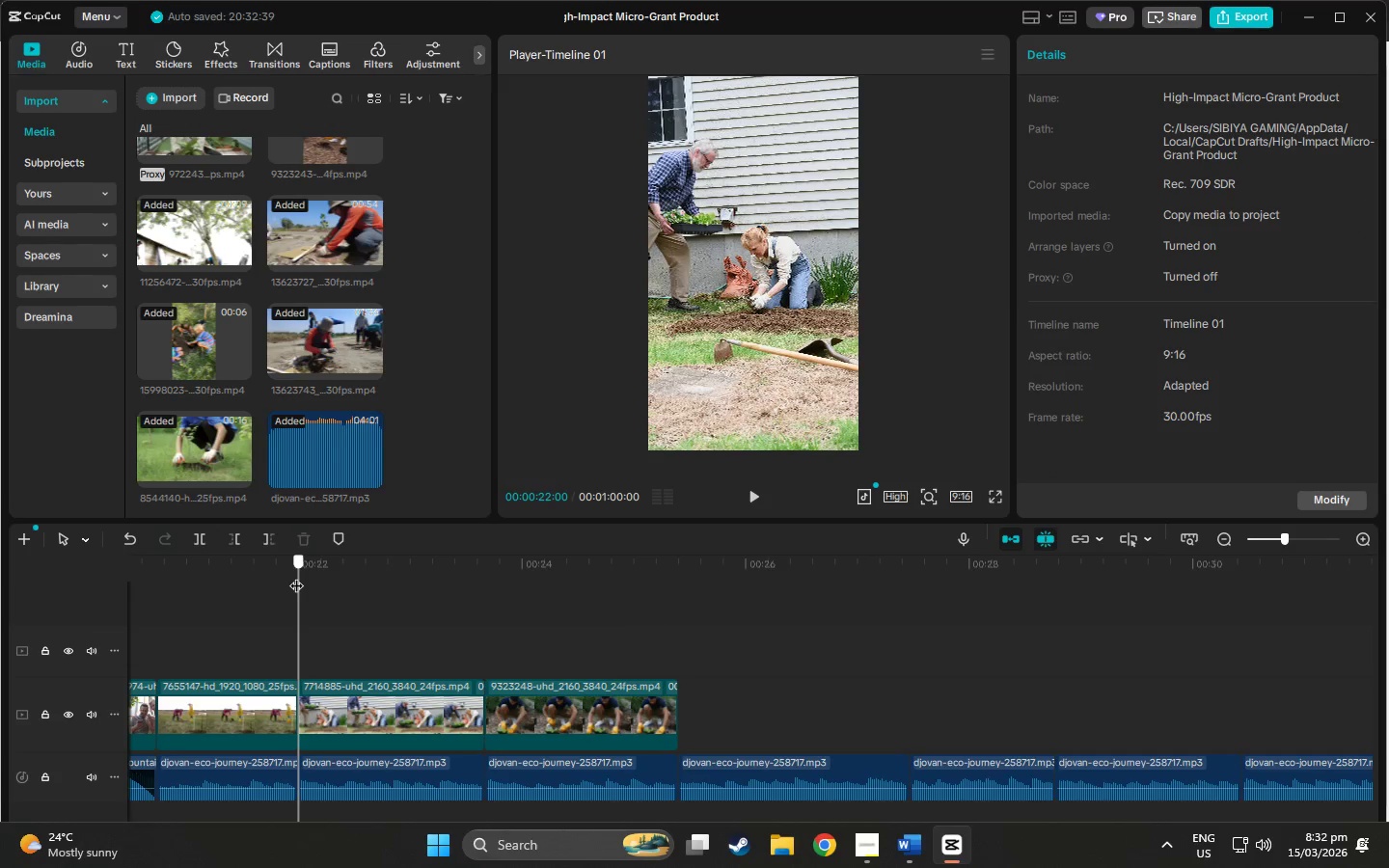 
key(Space)
 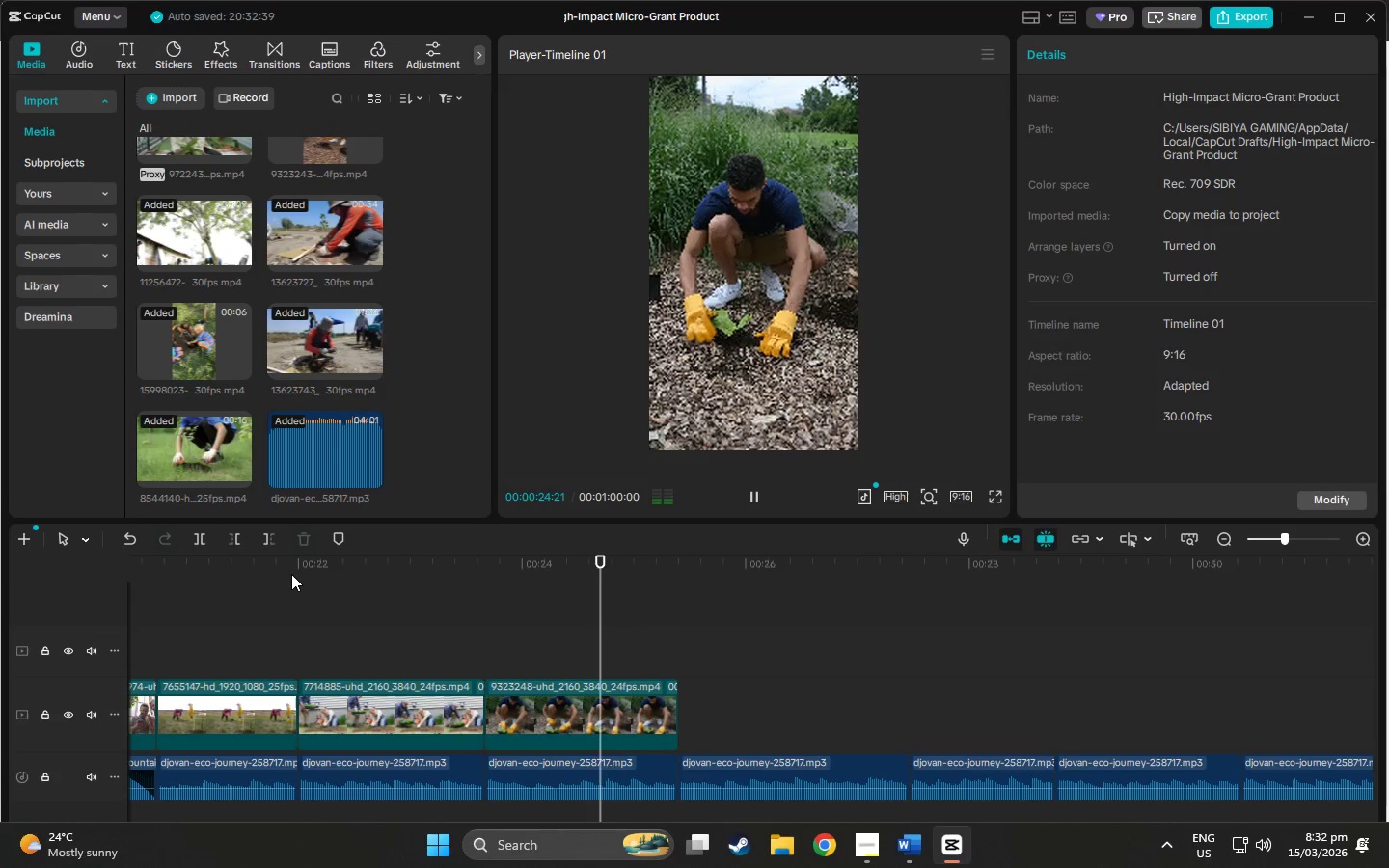 
key(Space)
 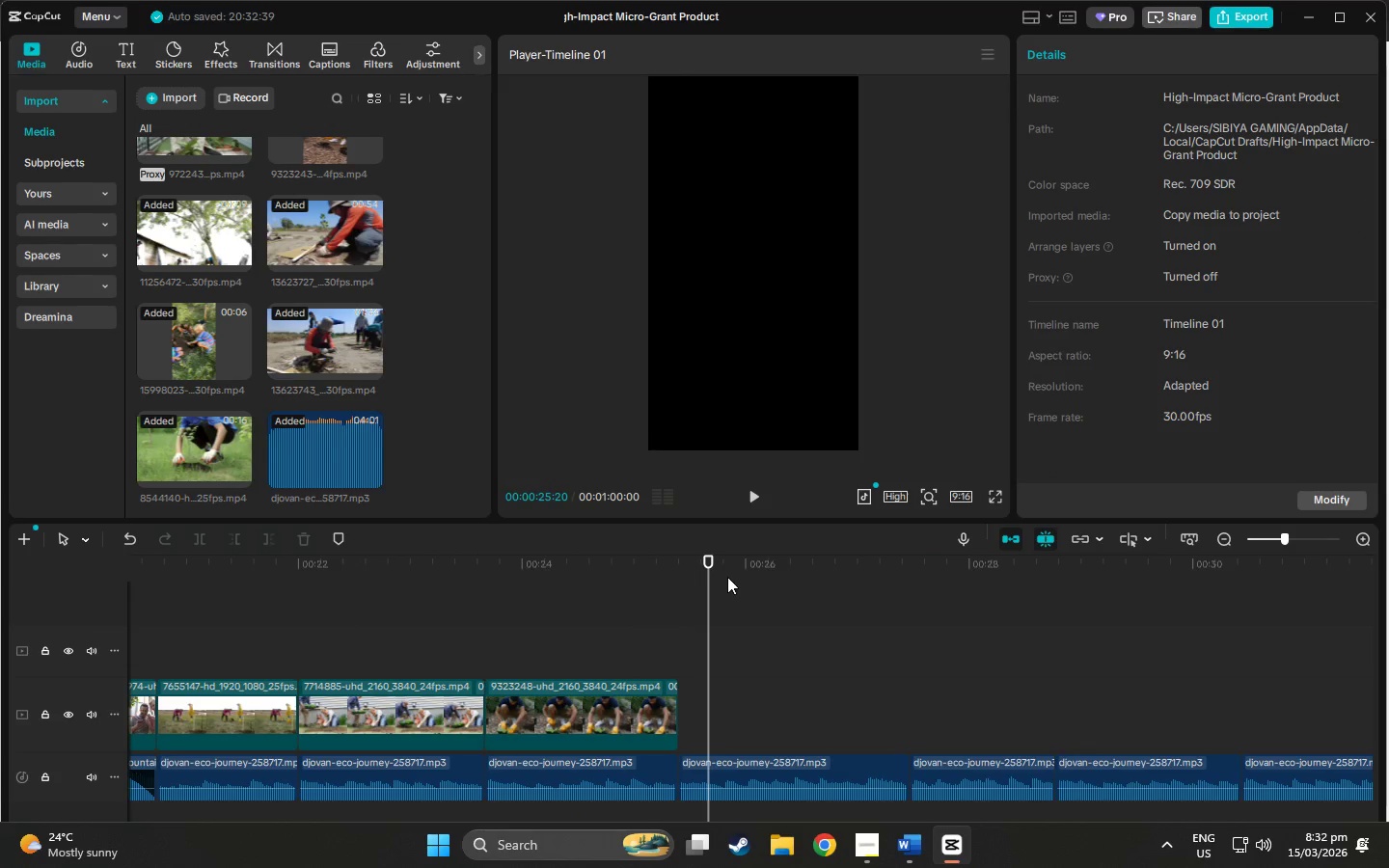 
left_click_drag(start_coordinate=[699, 566], to_coordinate=[1388, 566])
 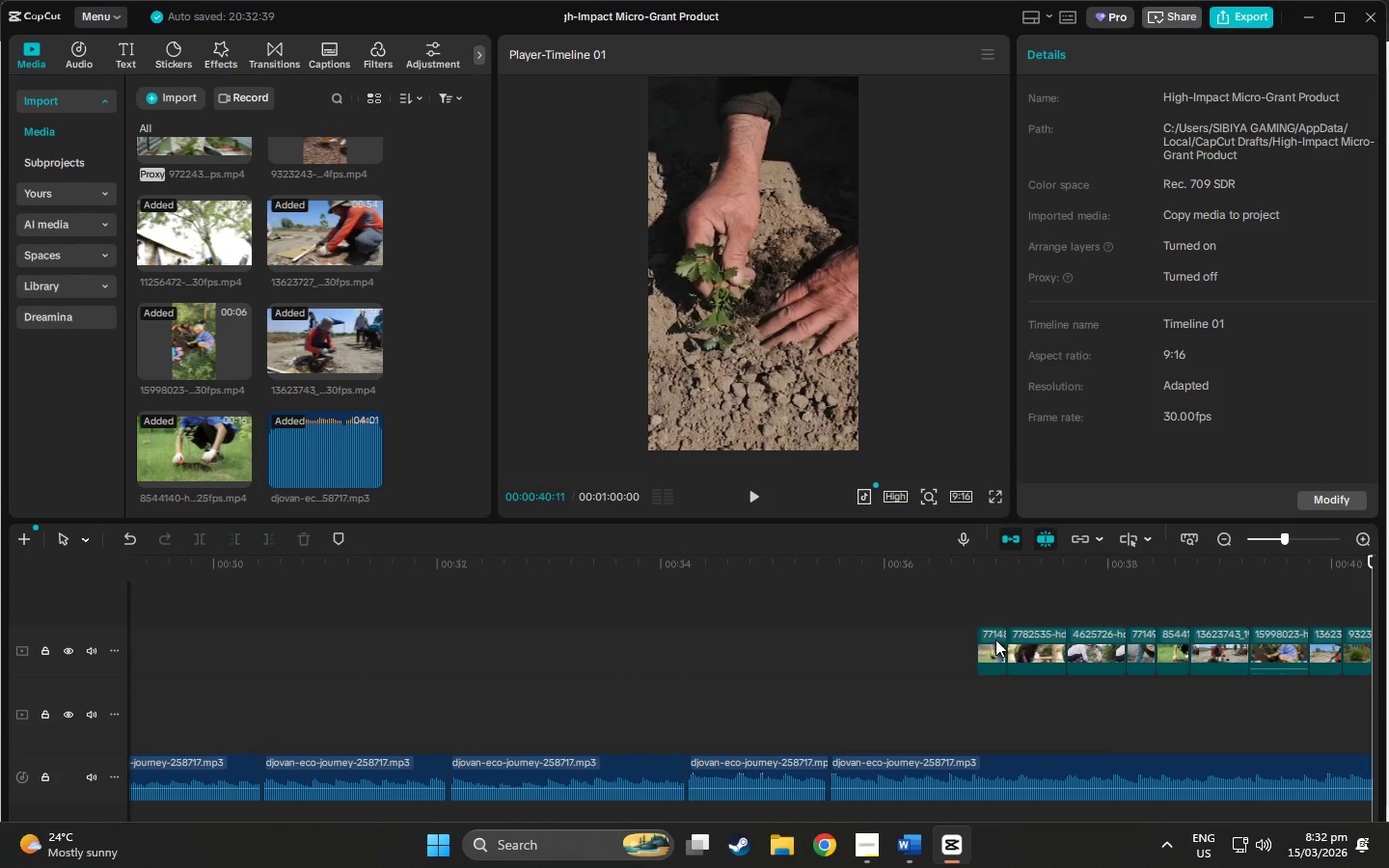 
left_click_drag(start_coordinate=[994, 638], to_coordinate=[484, 709])
 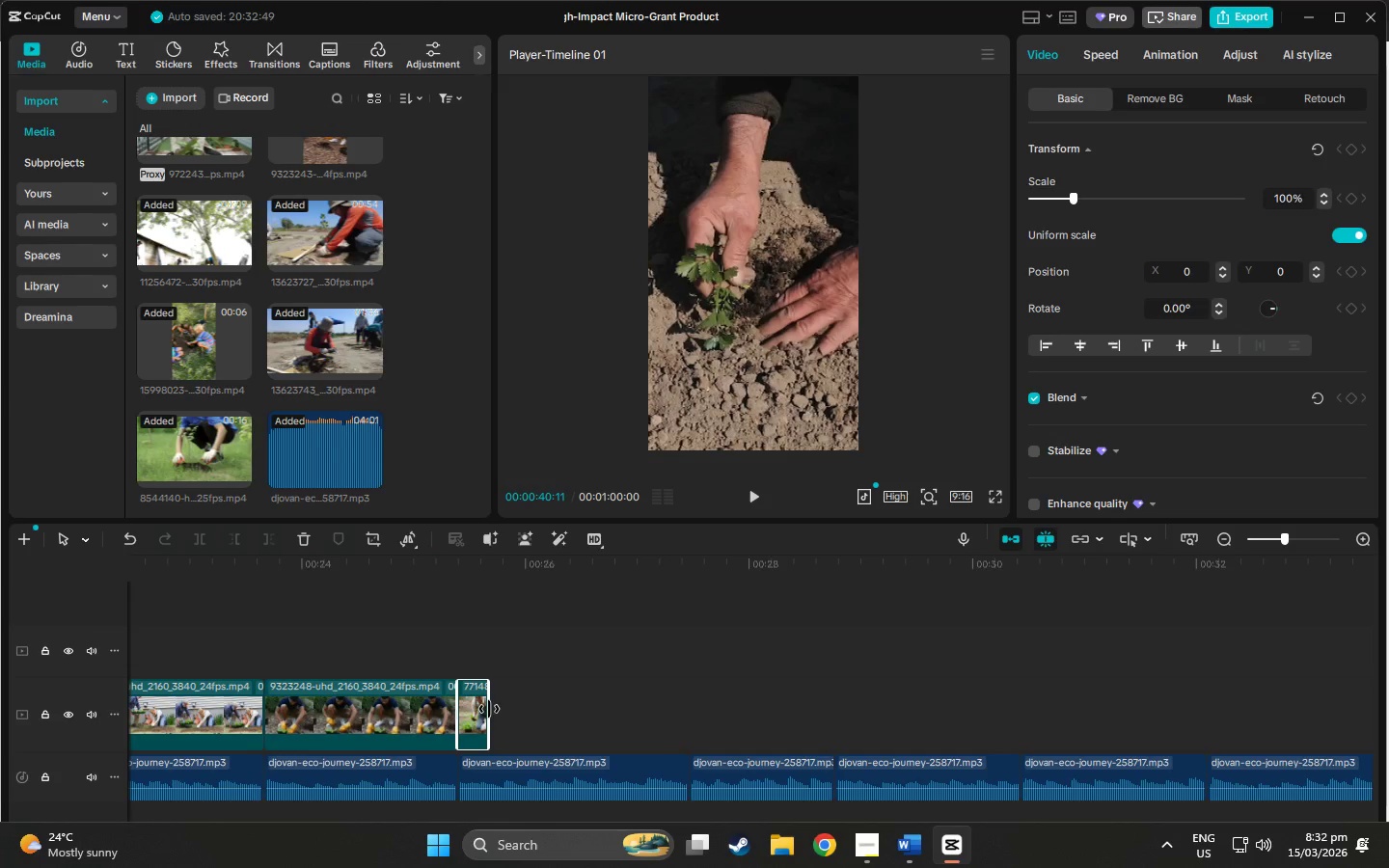 
left_click_drag(start_coordinate=[490, 709], to_coordinate=[684, 719])
 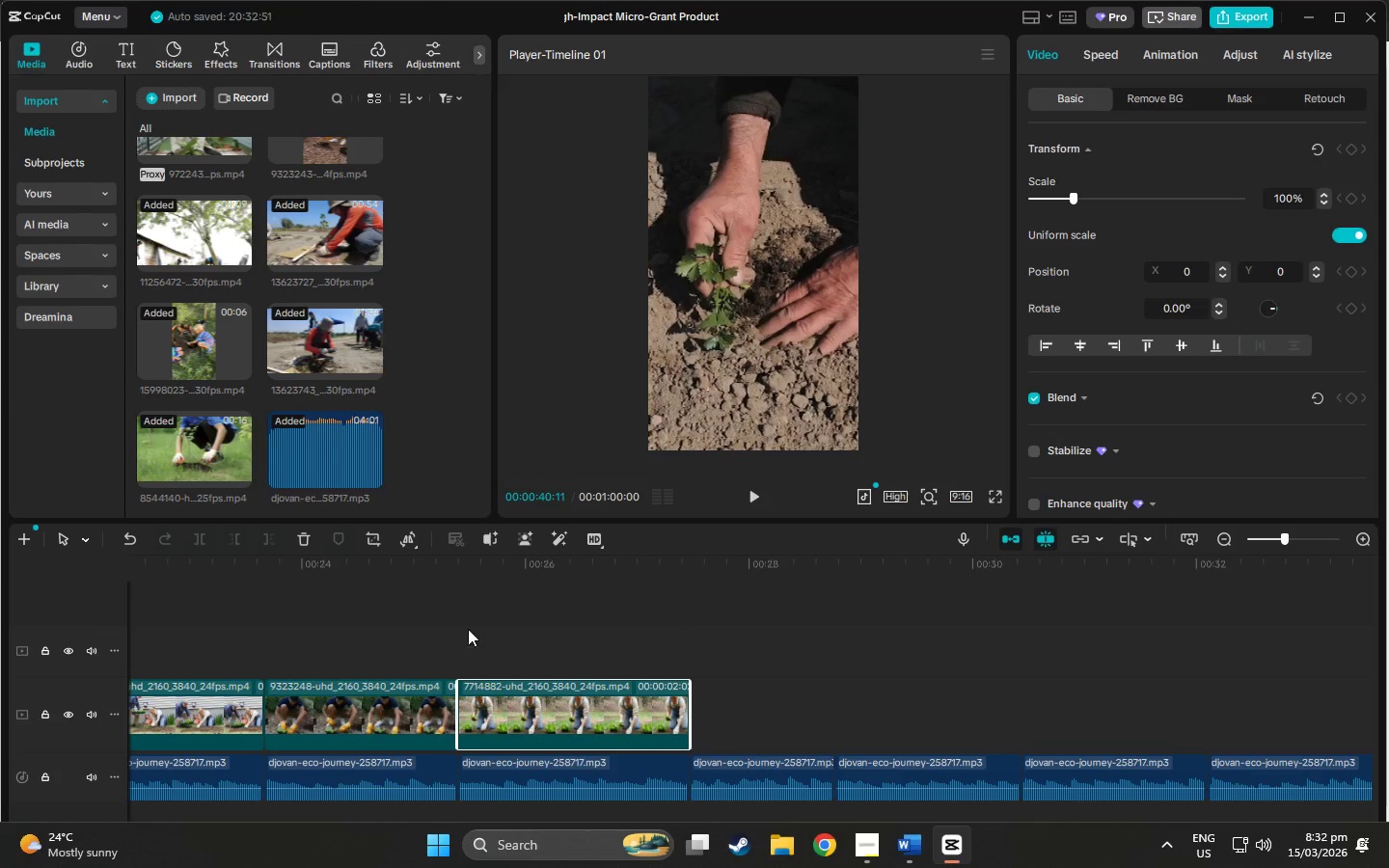 
left_click([428, 586])
 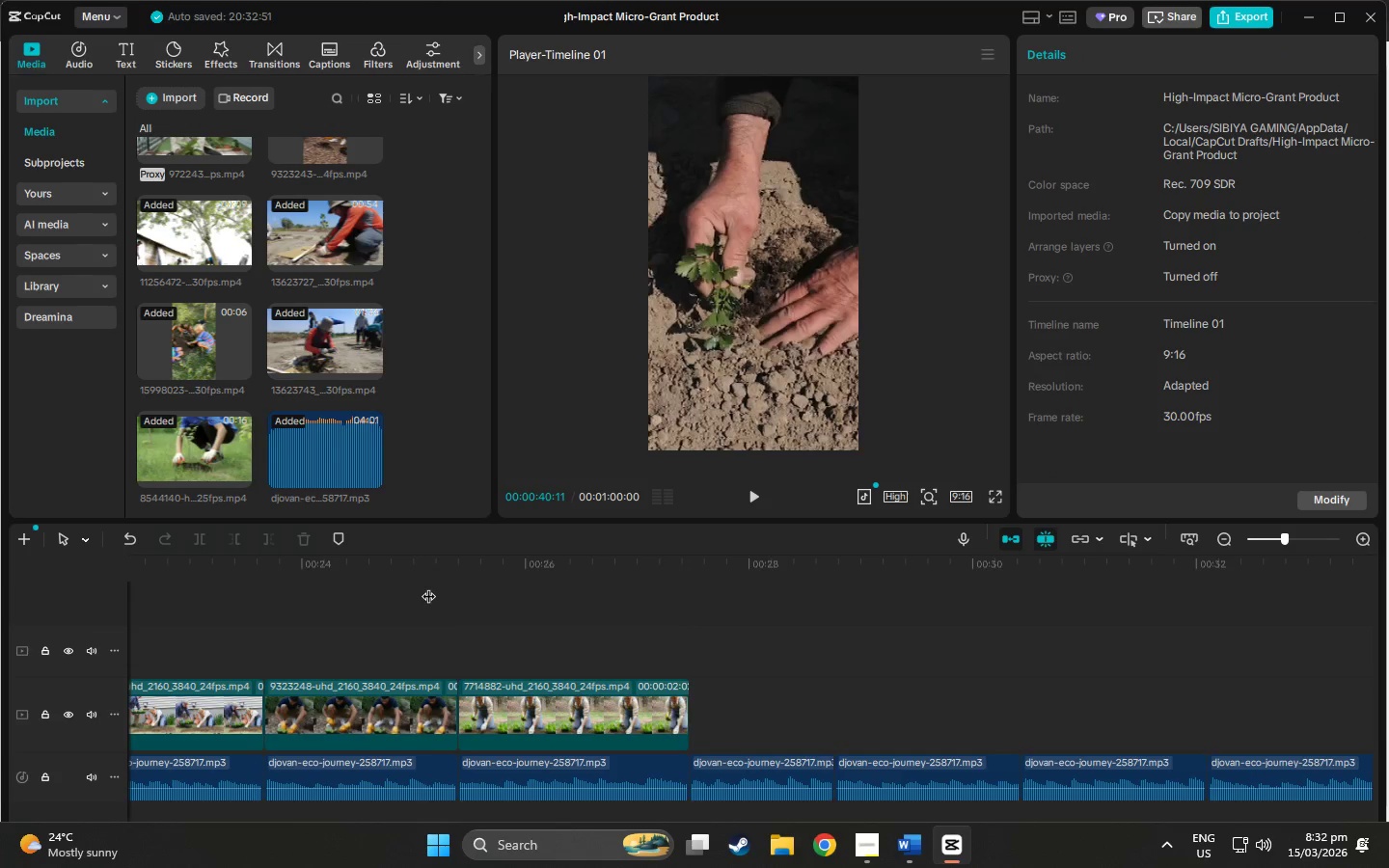 
key(Space)
 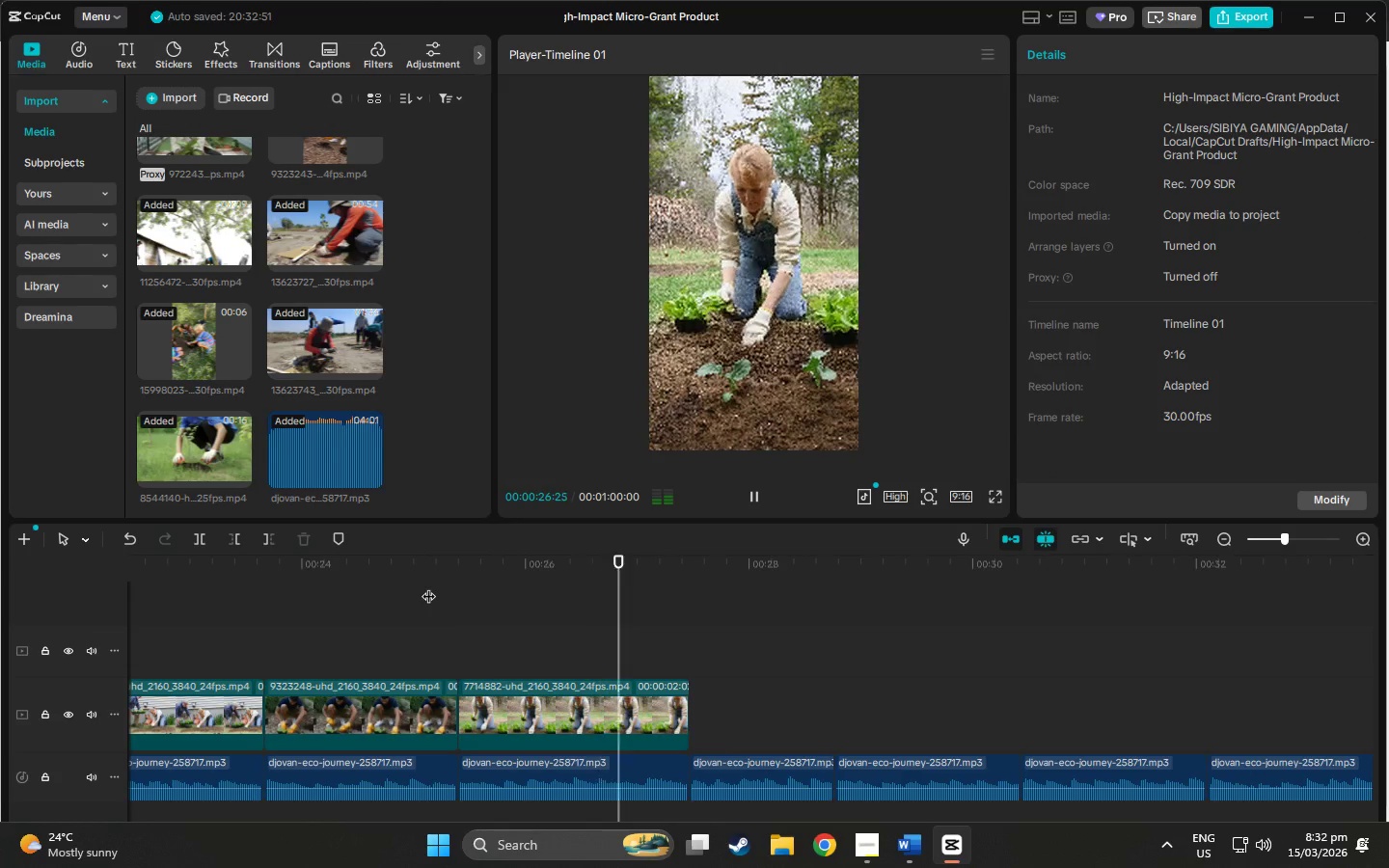 
key(Space)
 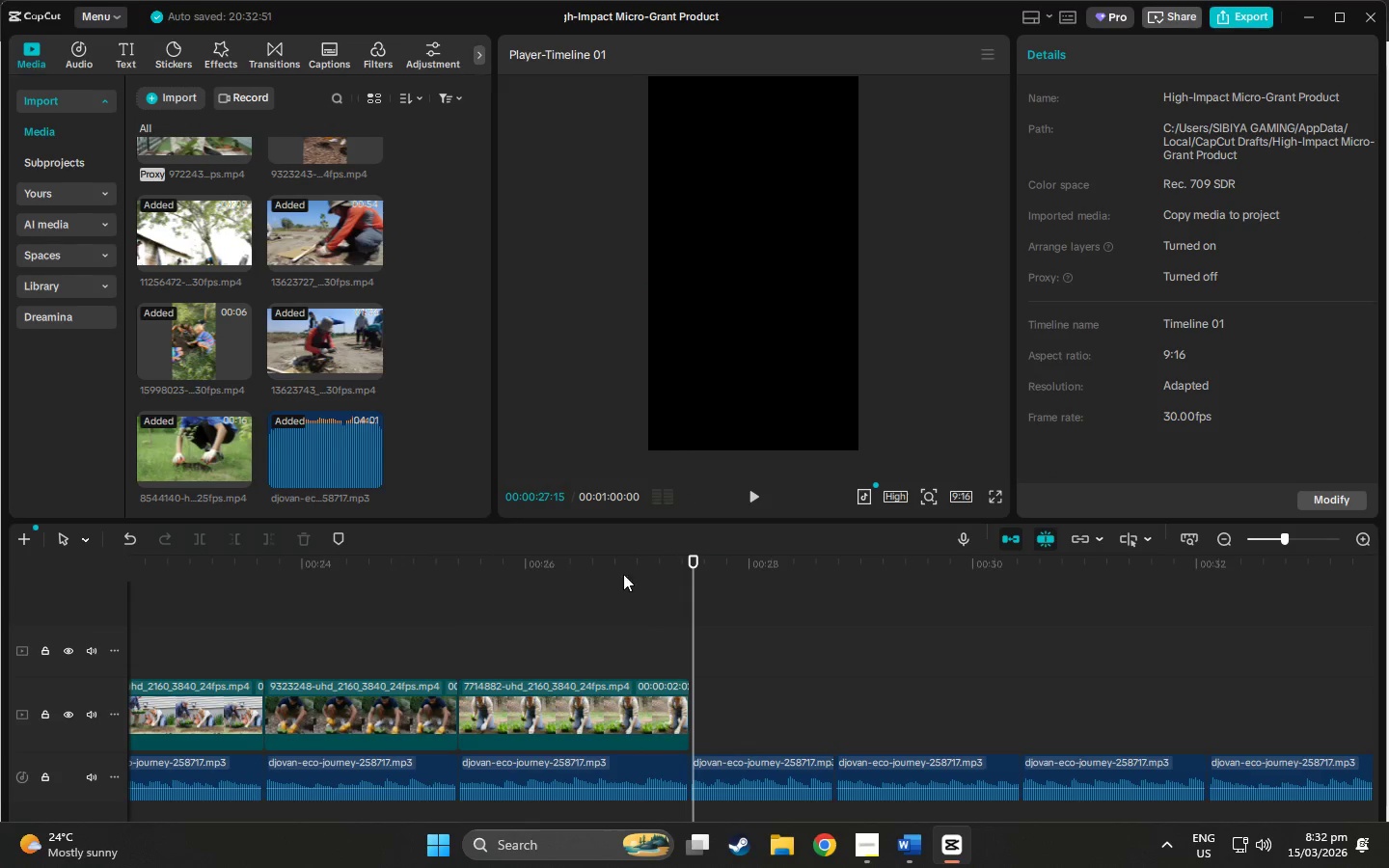 
left_click_drag(start_coordinate=[684, 572], to_coordinate=[1388, 577])
 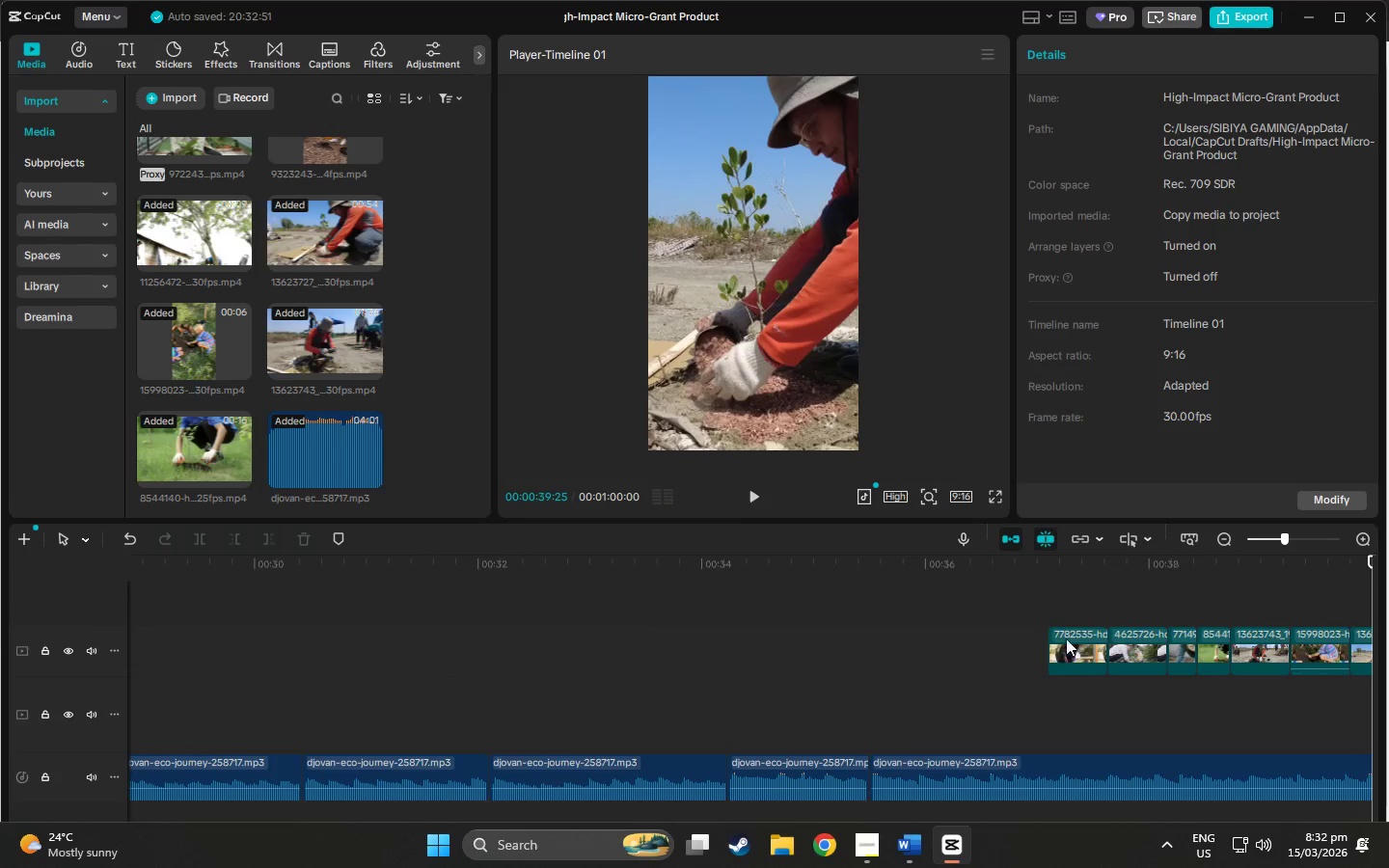 
left_click_drag(start_coordinate=[1083, 637], to_coordinate=[300, 703])
 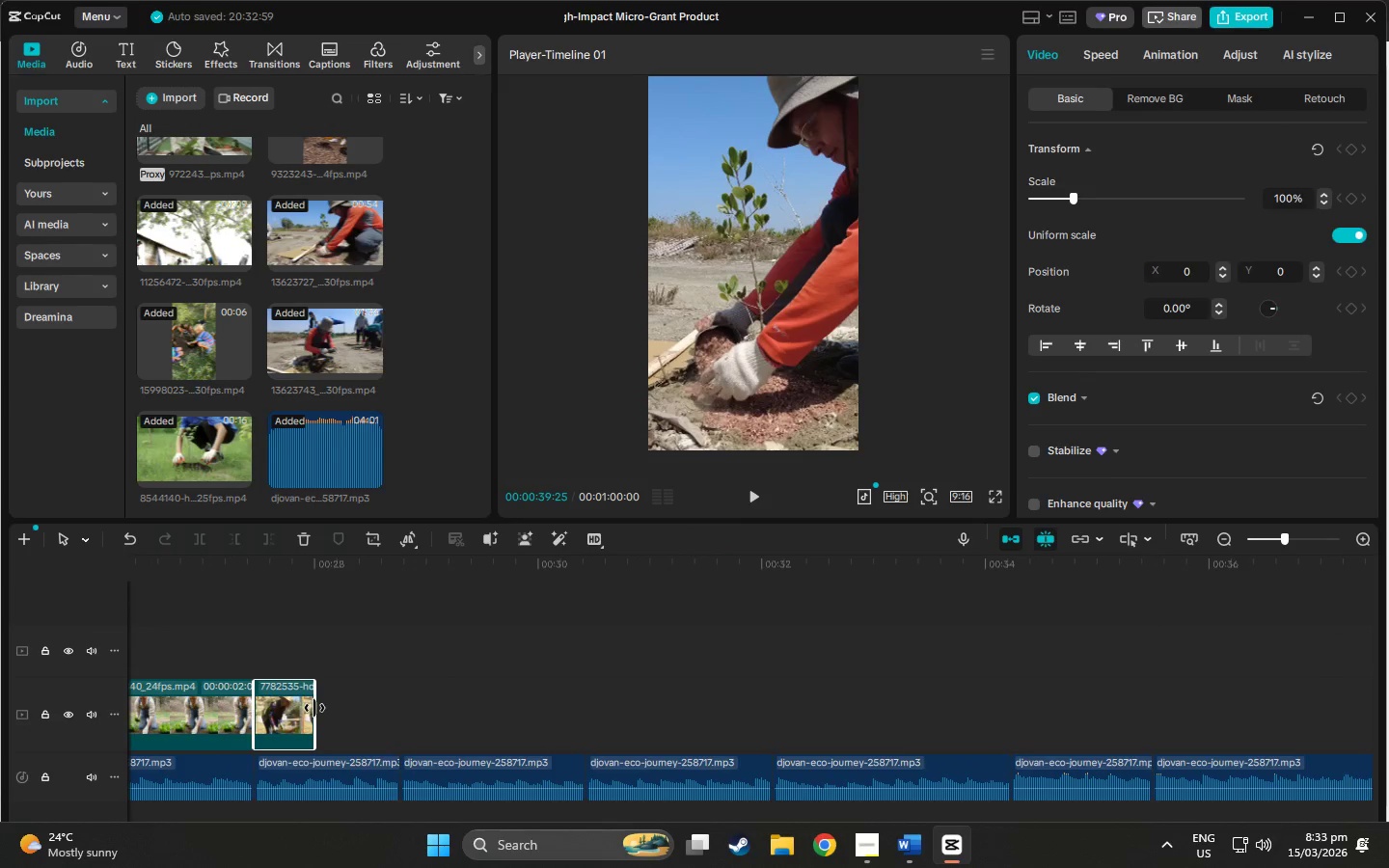 
left_click_drag(start_coordinate=[314, 708], to_coordinate=[395, 709])
 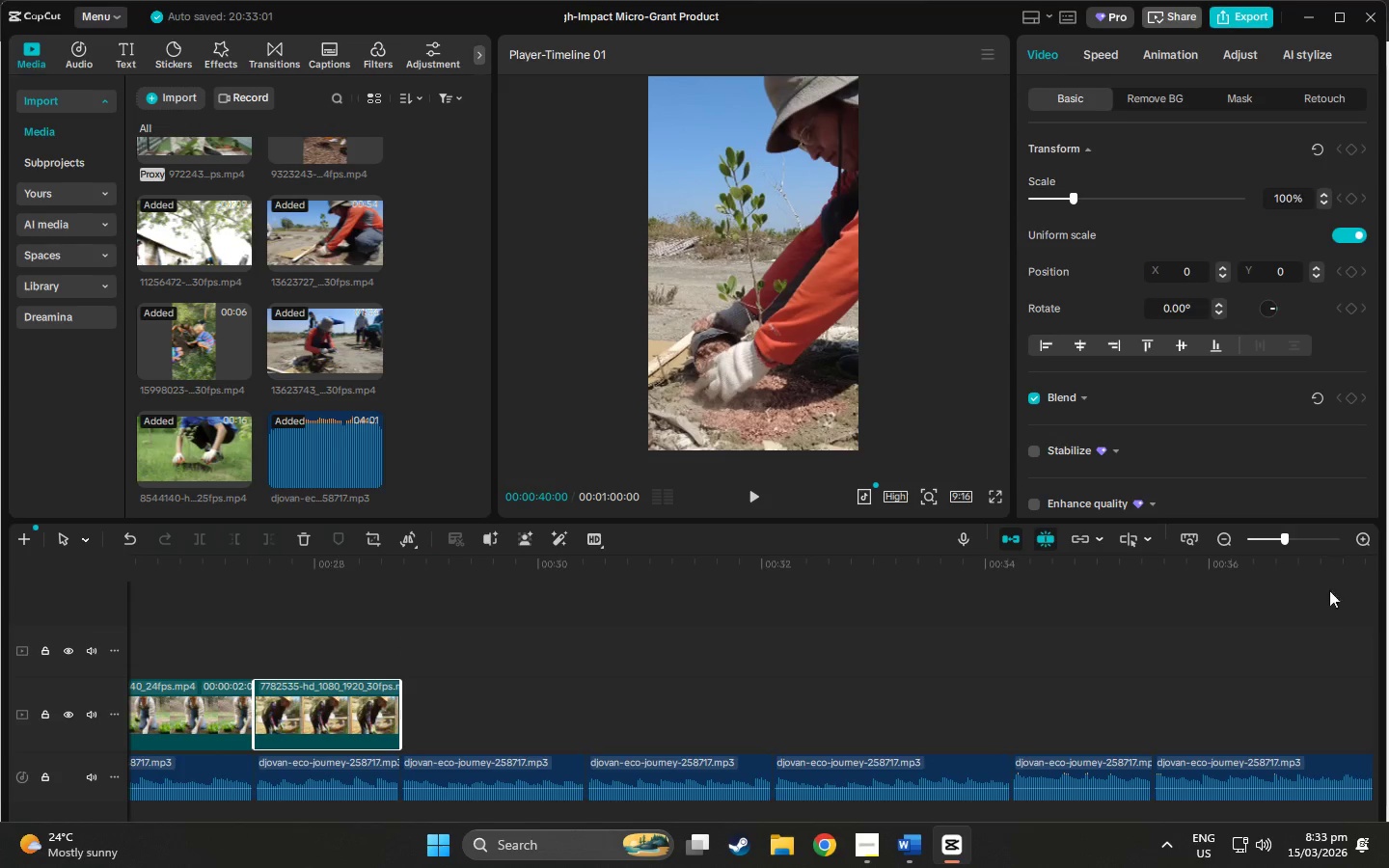 
left_click_drag(start_coordinate=[1280, 577], to_coordinate=[1387, 556])
 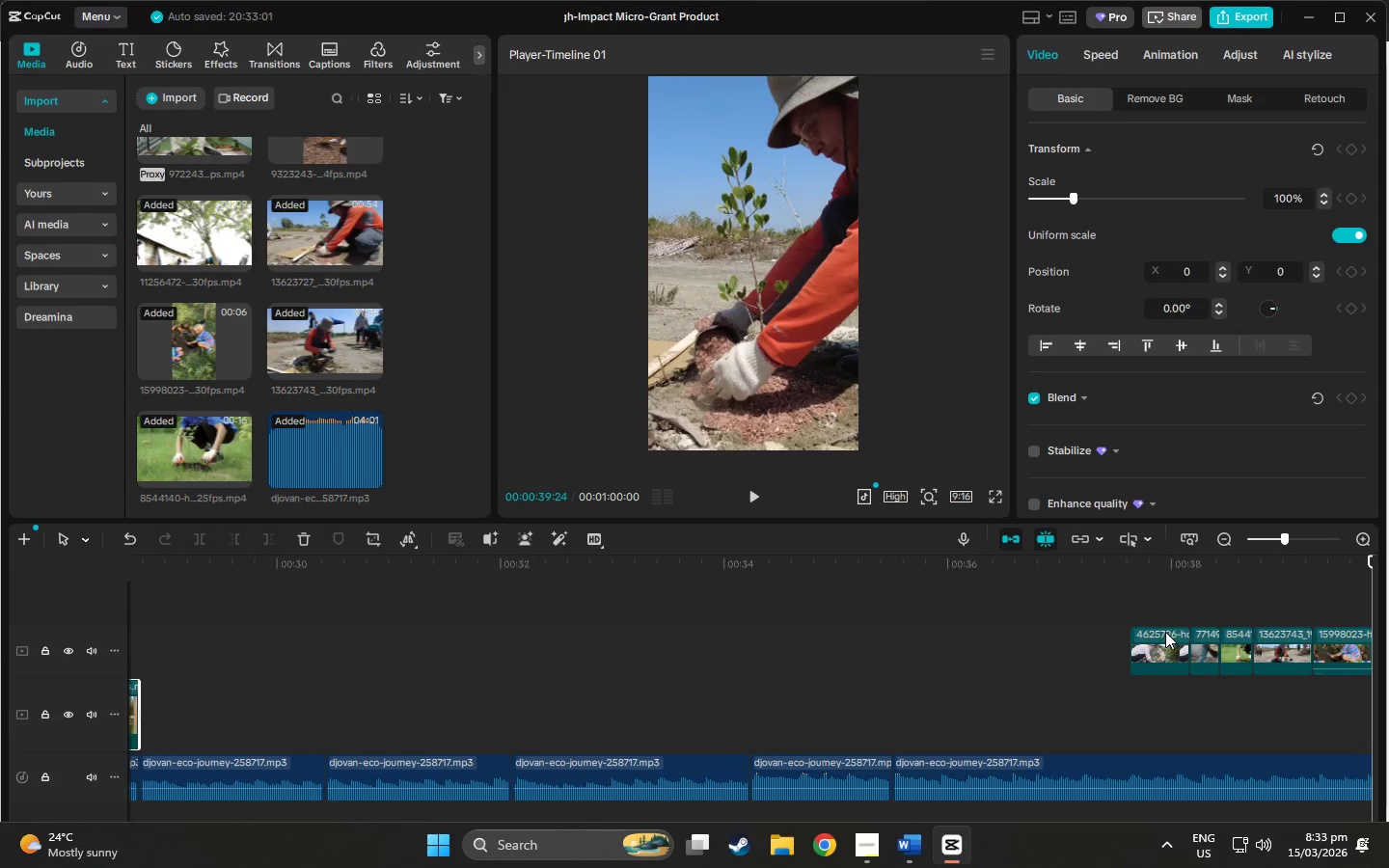 
left_click_drag(start_coordinate=[1165, 635], to_coordinate=[197, 694])
 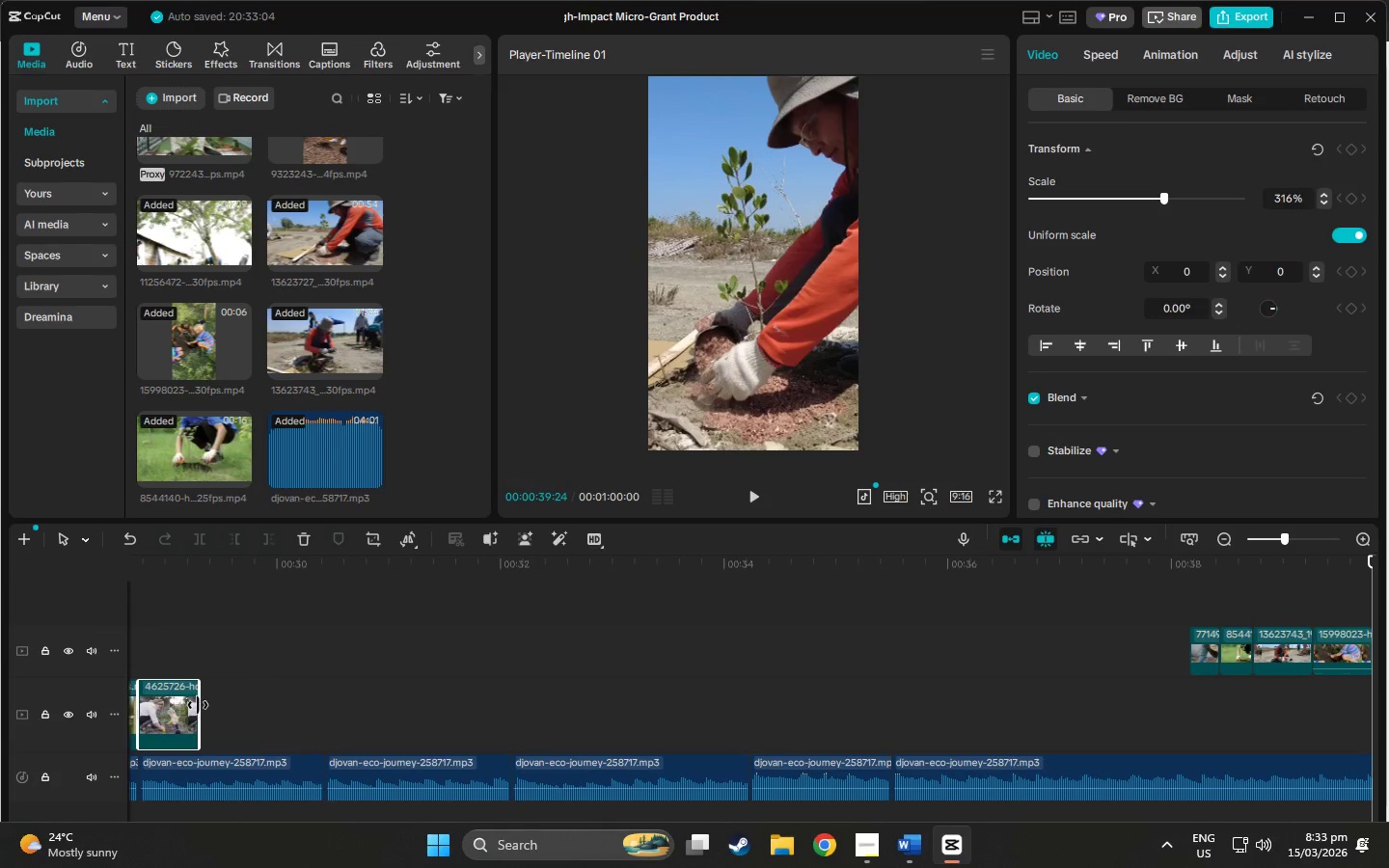 
left_click_drag(start_coordinate=[198, 705], to_coordinate=[320, 708])
 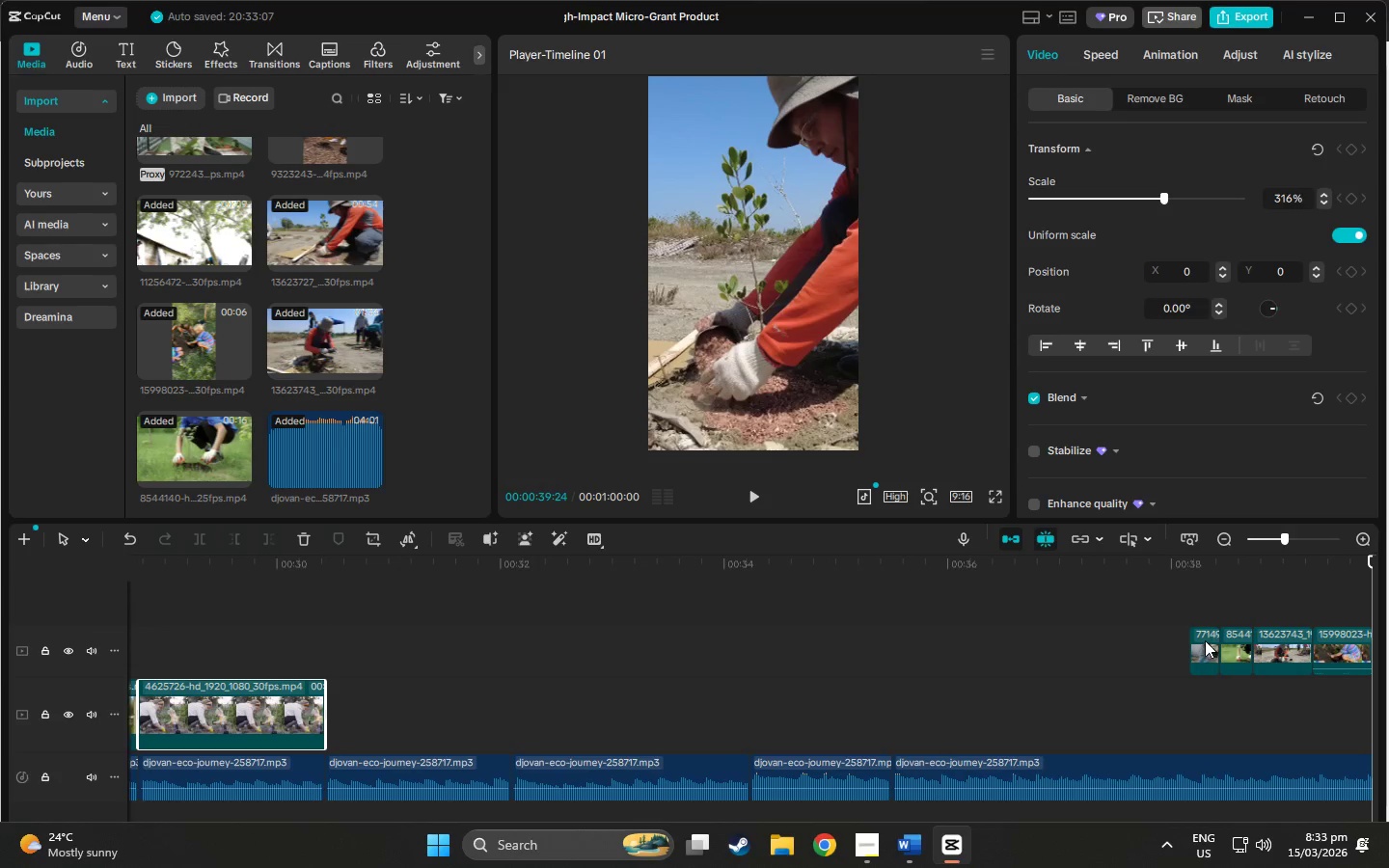 
left_click_drag(start_coordinate=[1206, 638], to_coordinate=[364, 704])
 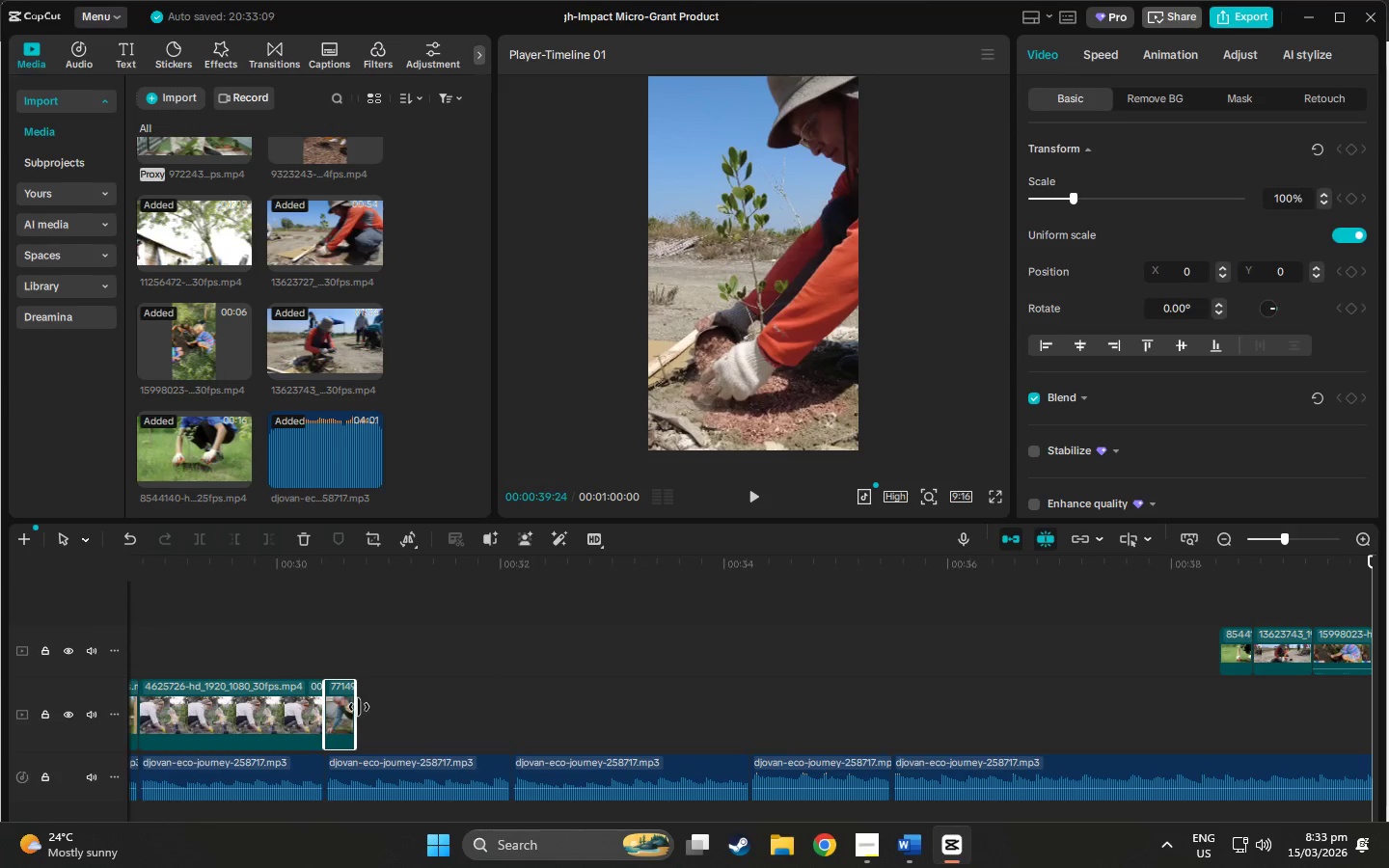 
left_click_drag(start_coordinate=[359, 707], to_coordinate=[510, 708])
 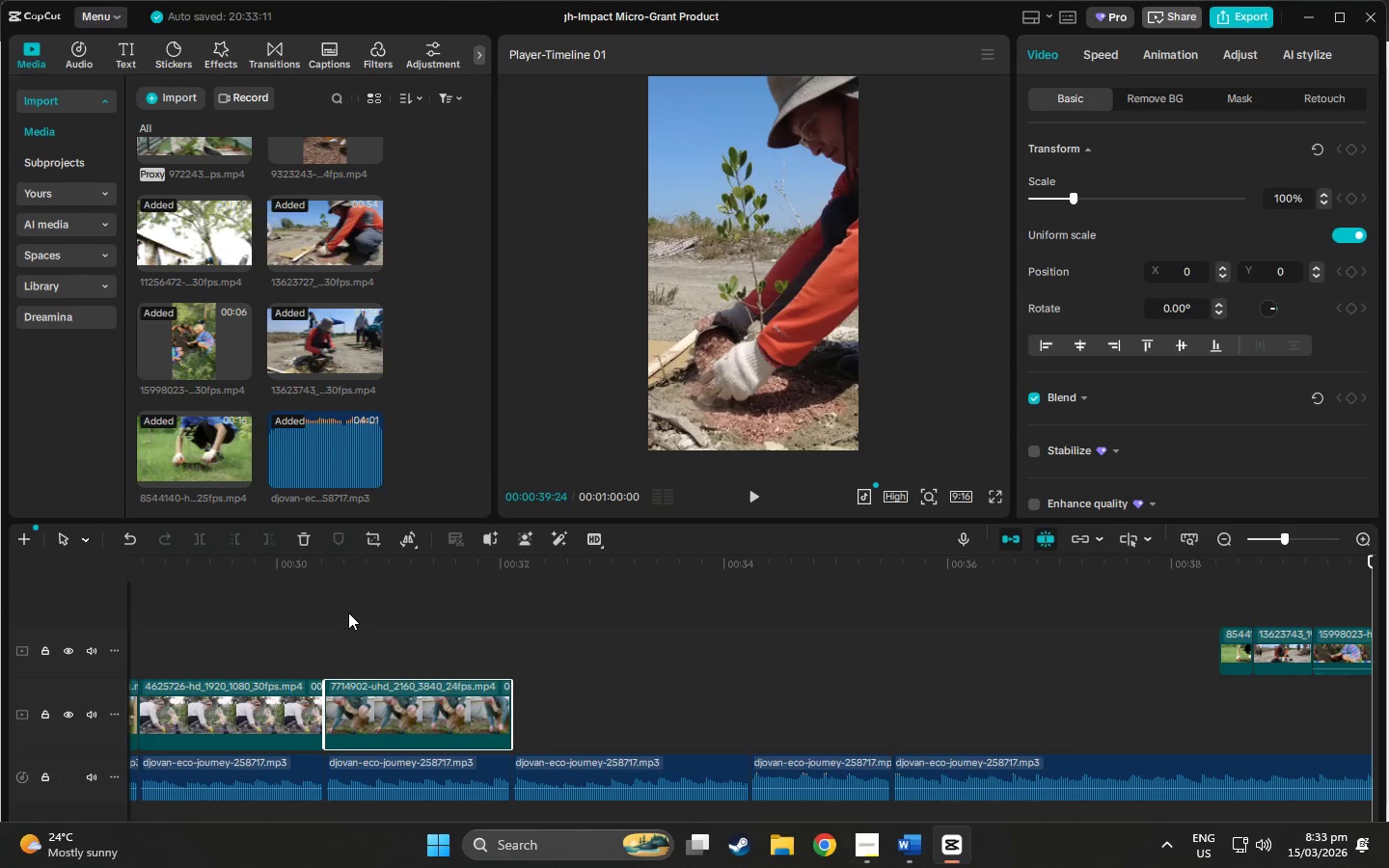 
left_click([297, 582])
 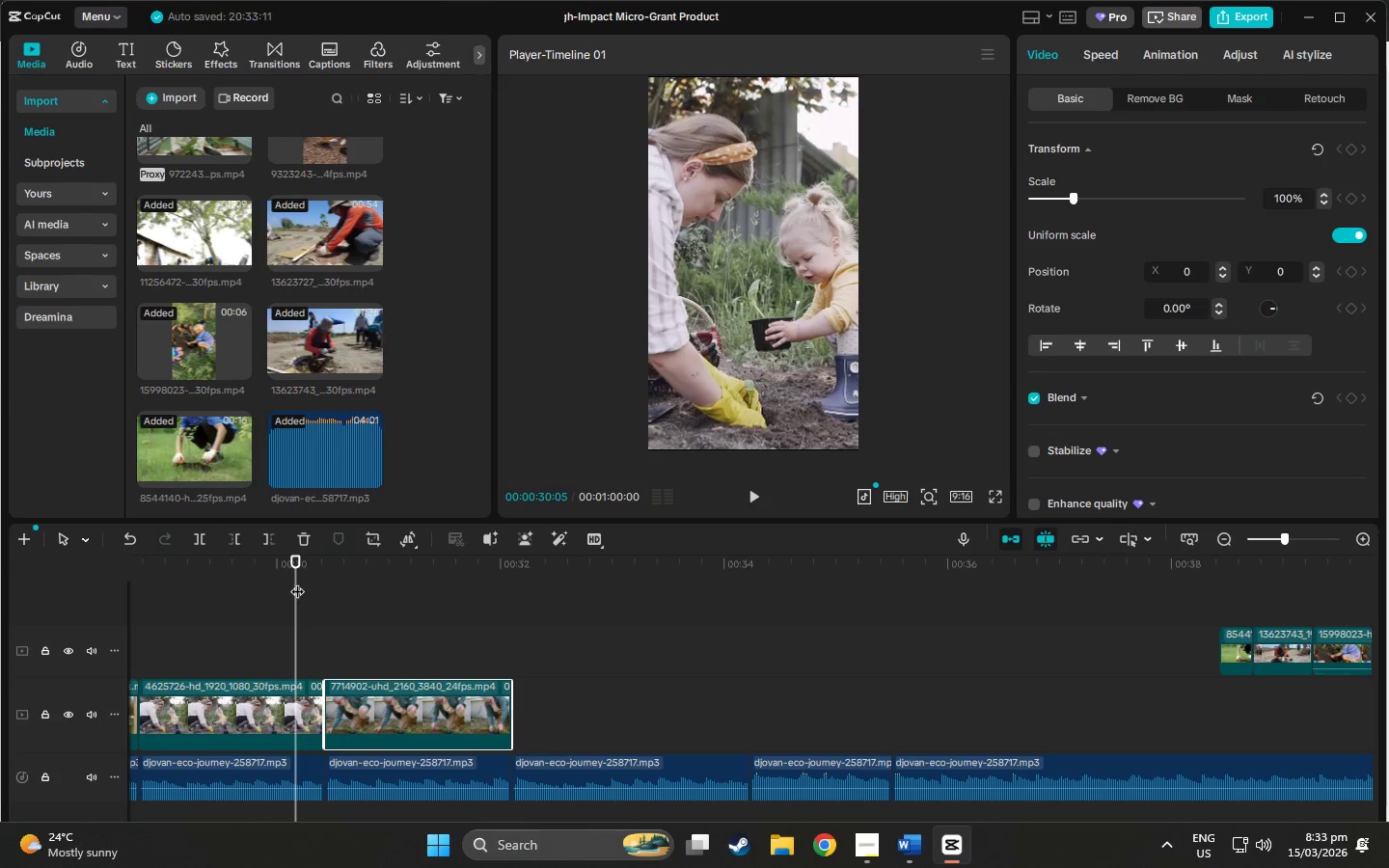 
key(Space)
 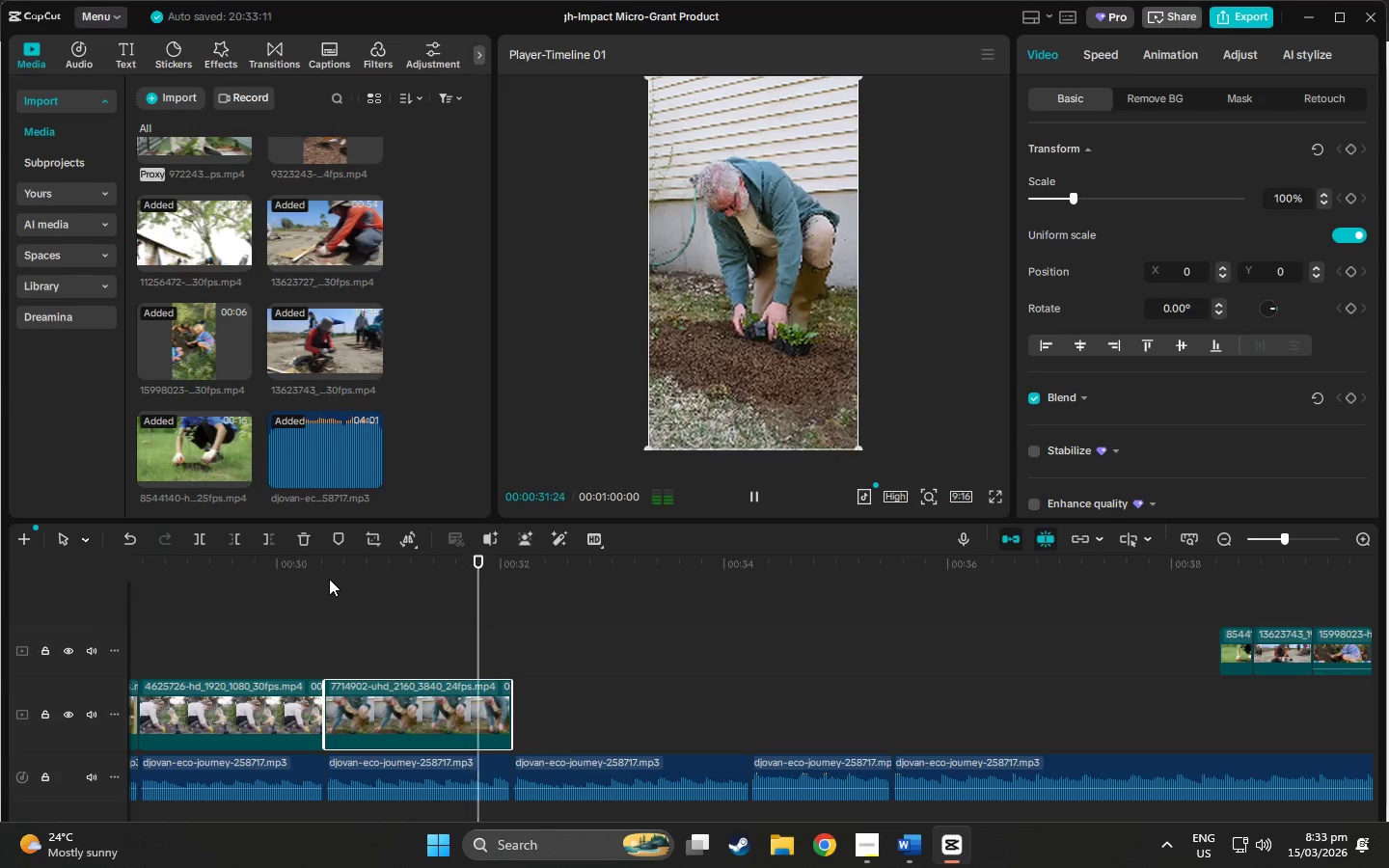 
key(Space)
 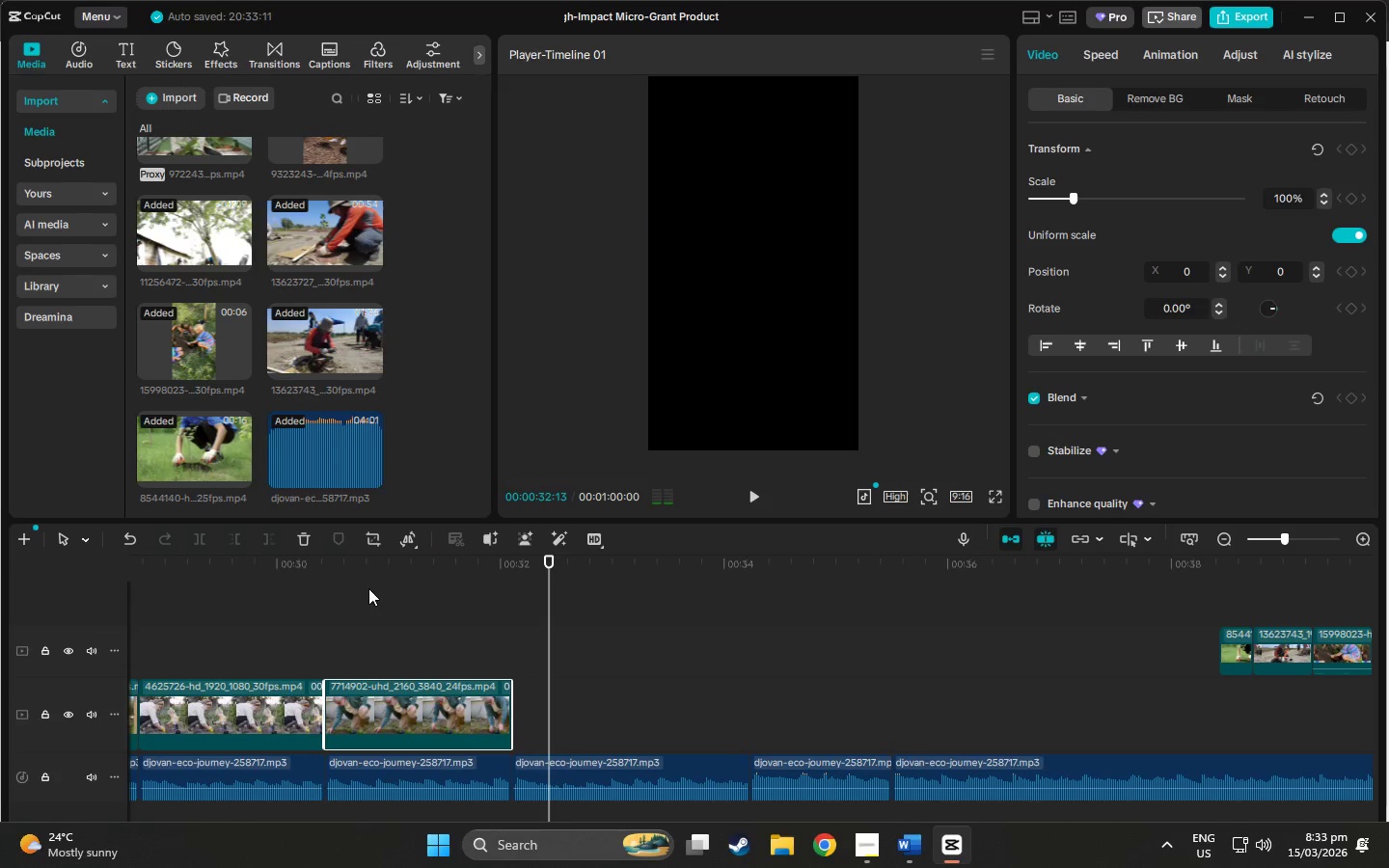 
left_click([295, 564])
 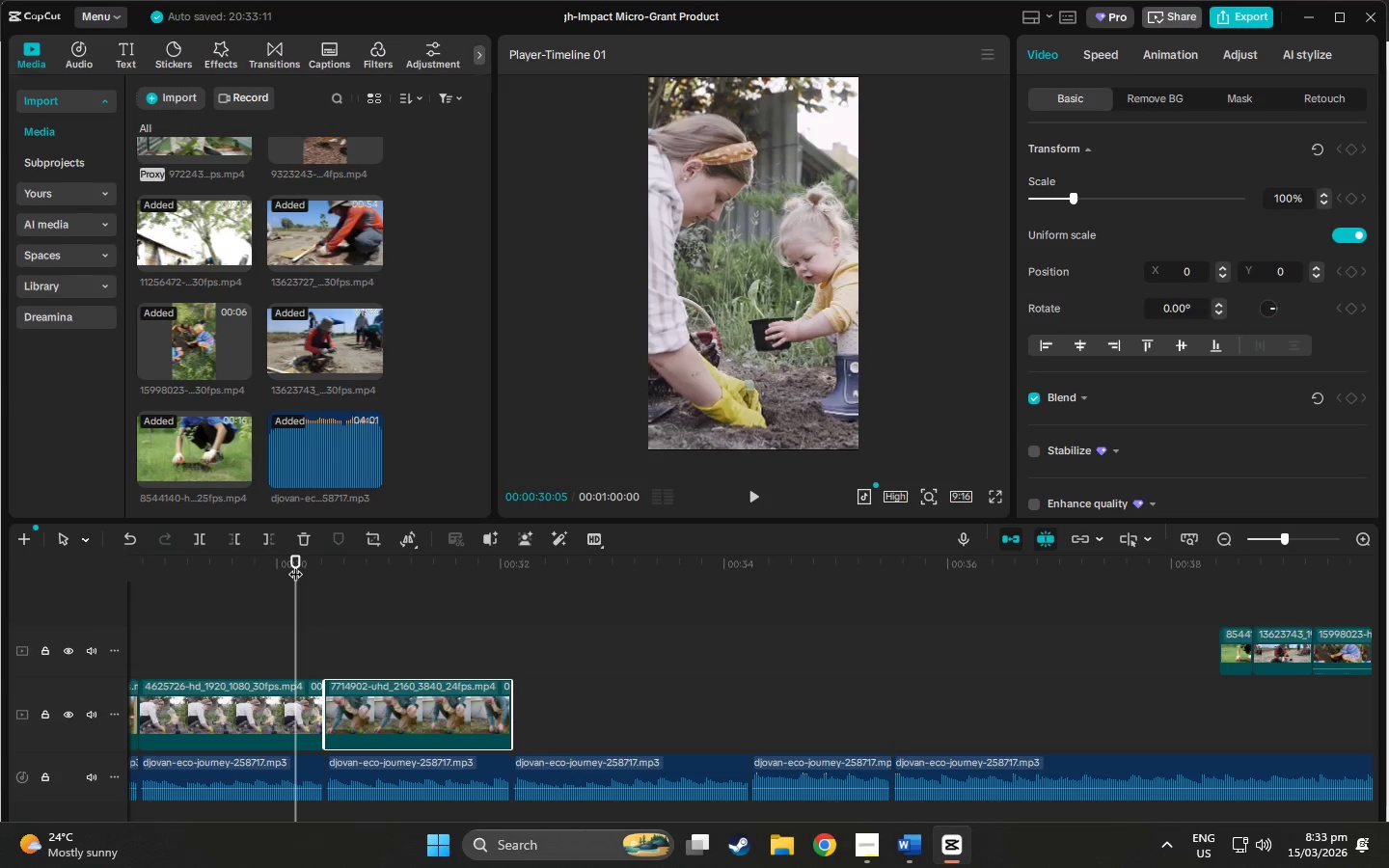 
key(Space)
 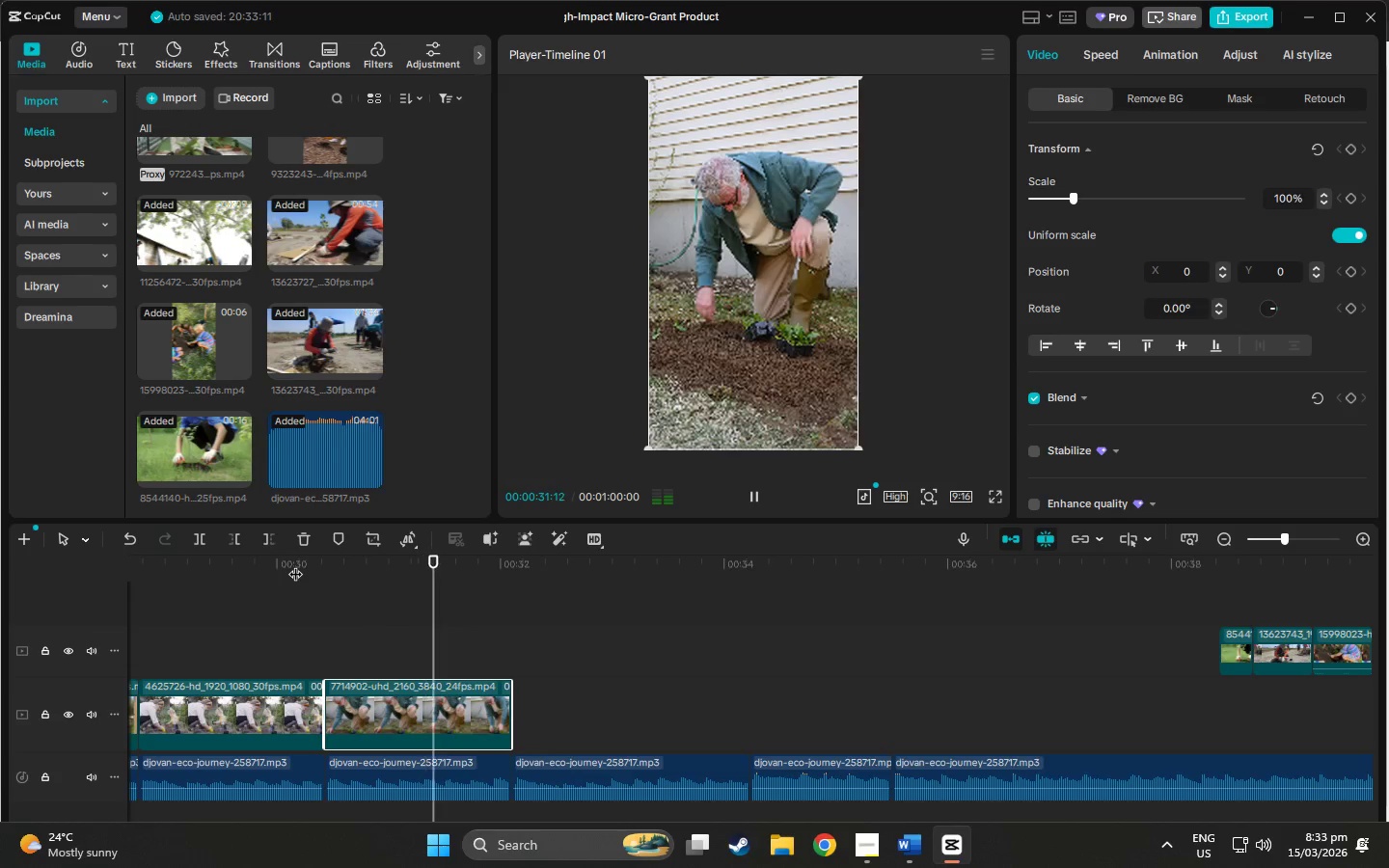 
key(Space)
 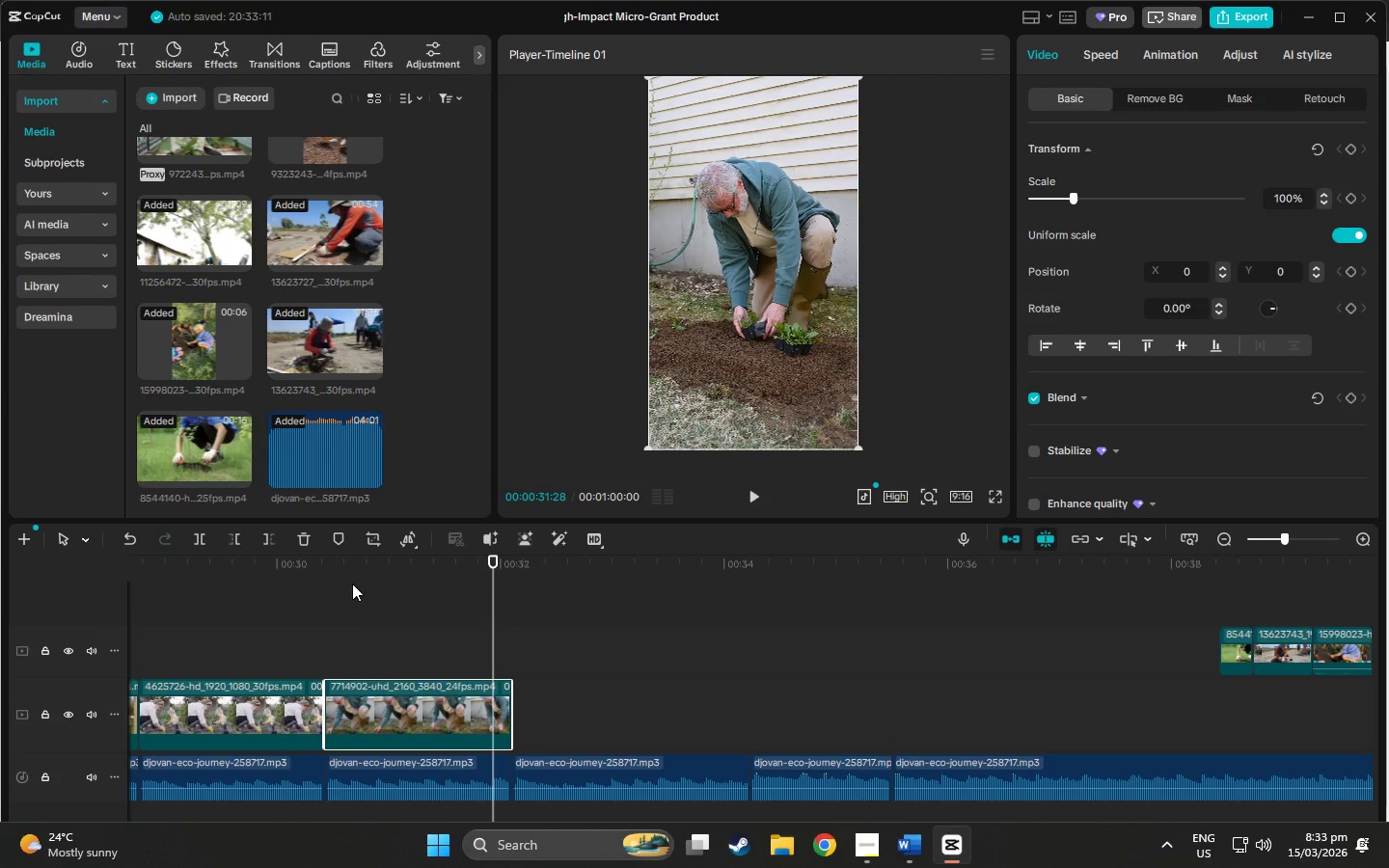 
left_click([317, 572])
 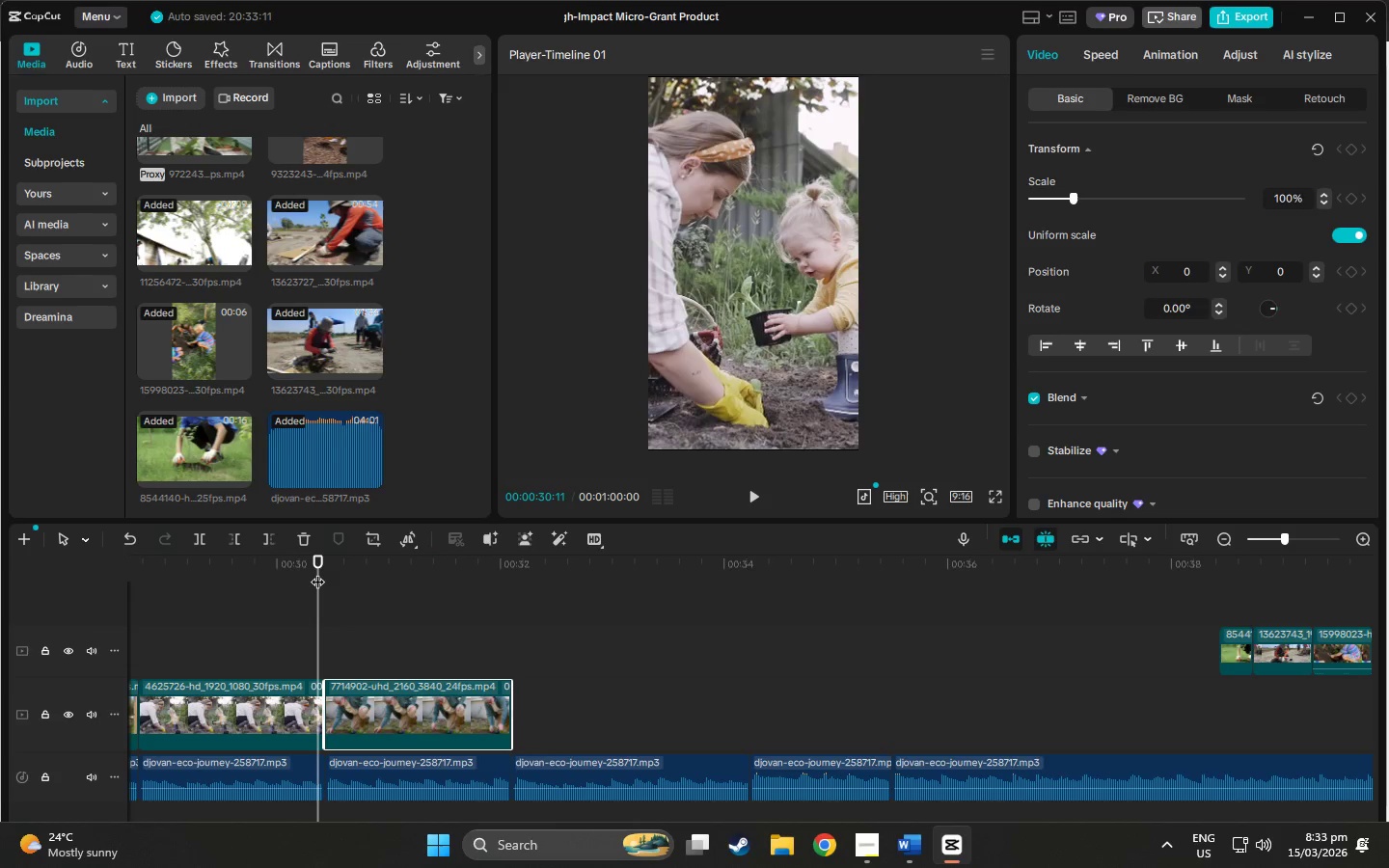 
key(Space)
 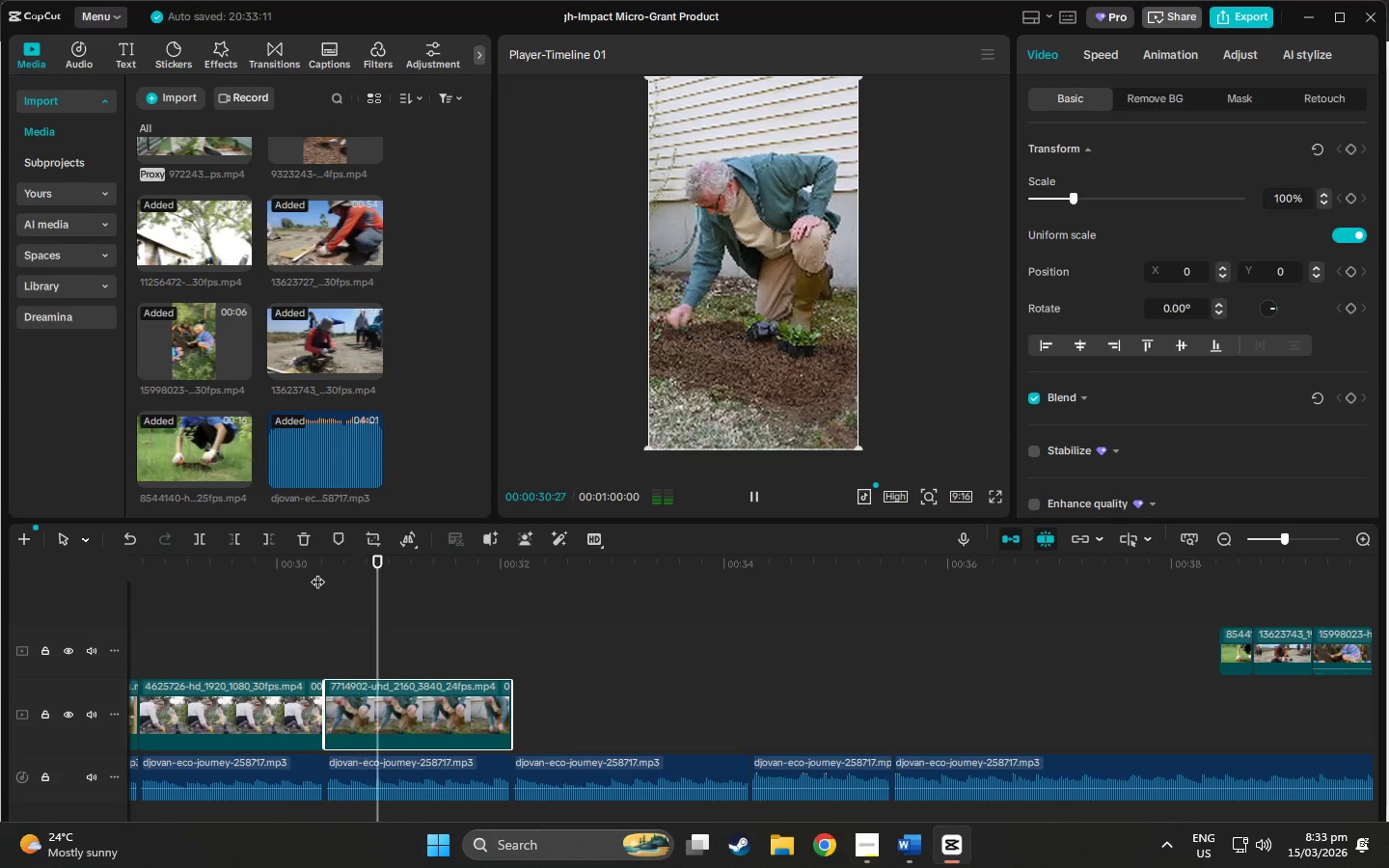 
key(Space)
 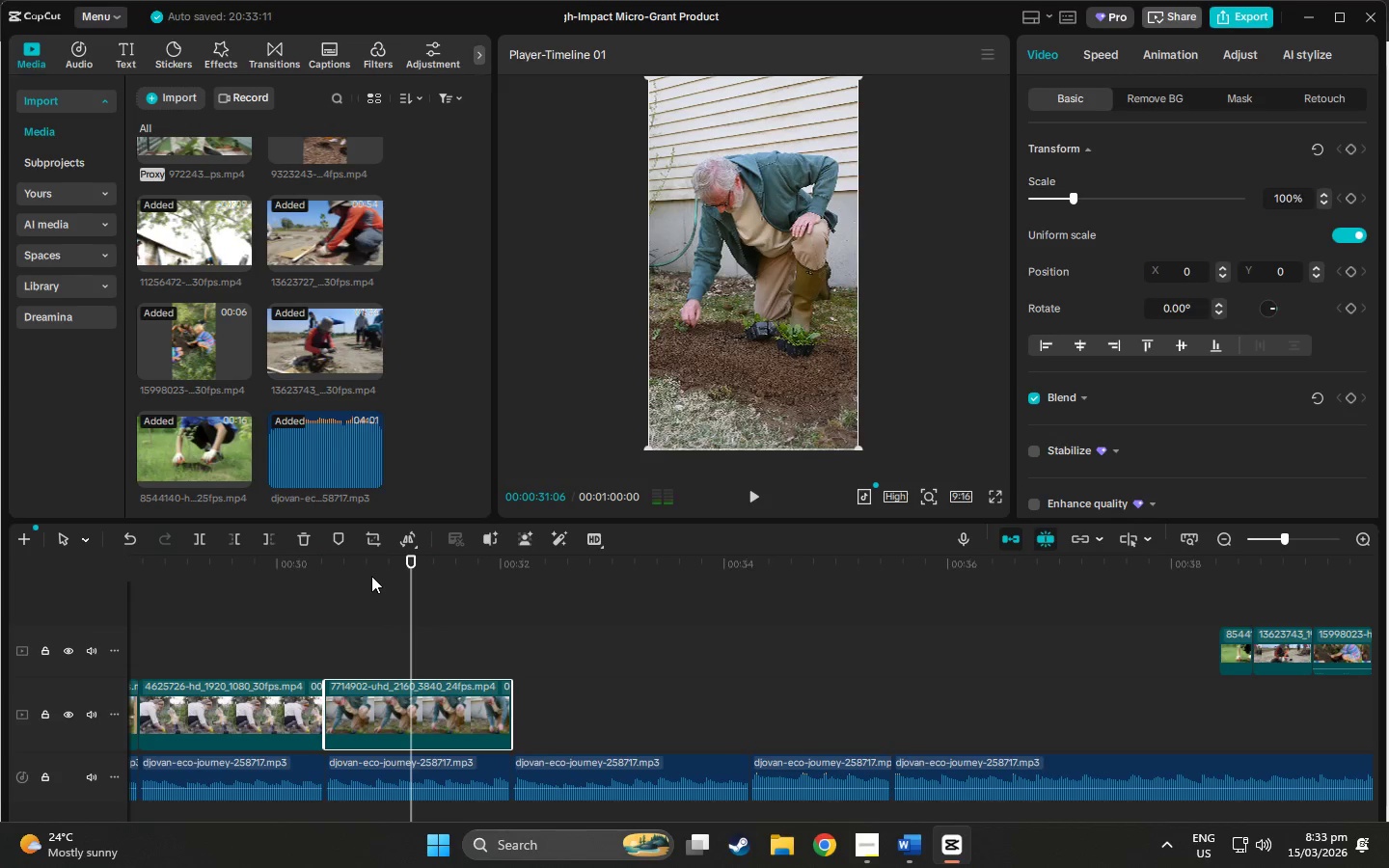 
left_click([369, 570])
 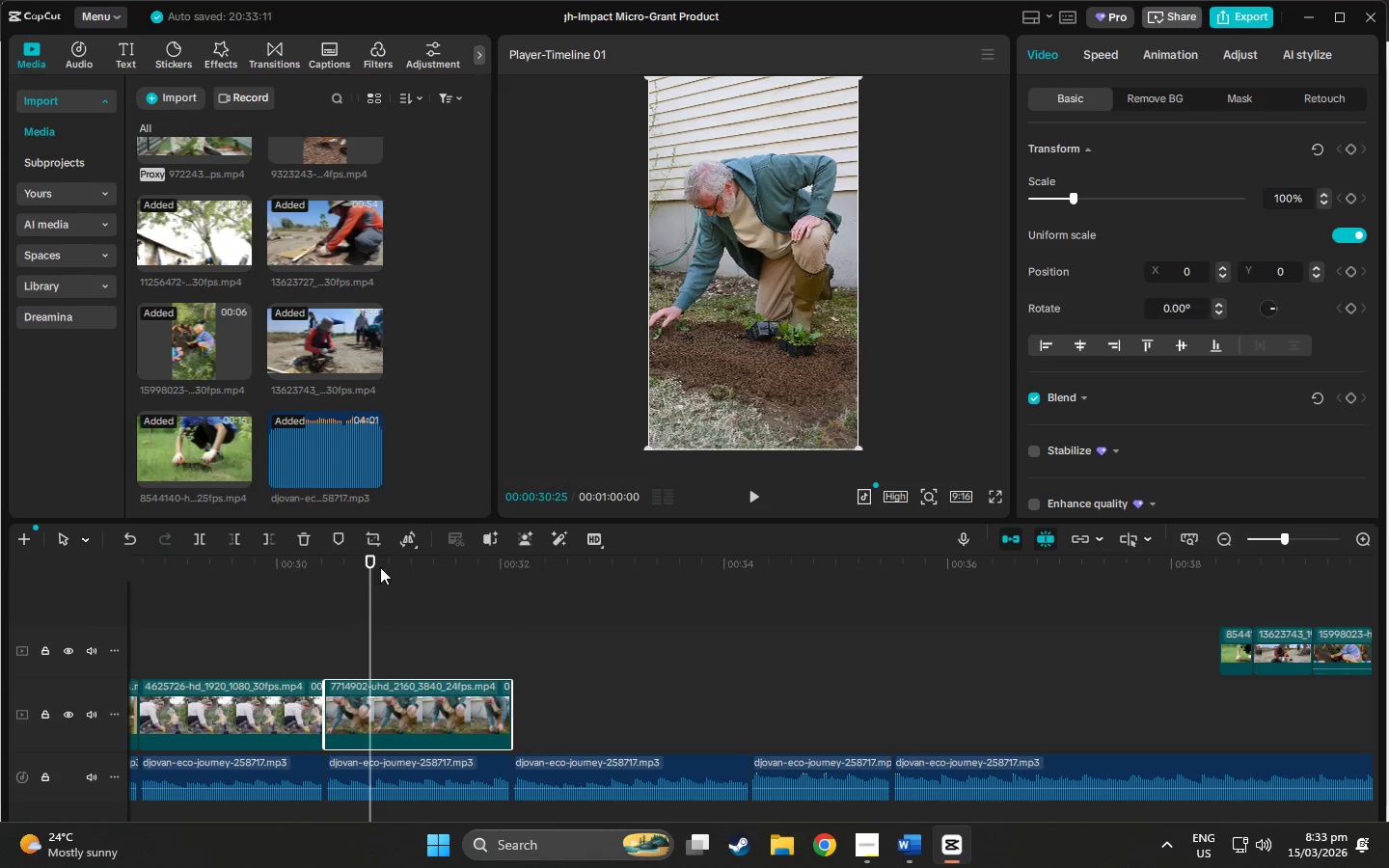 
left_click_drag(start_coordinate=[380, 567], to_coordinate=[375, 565])
 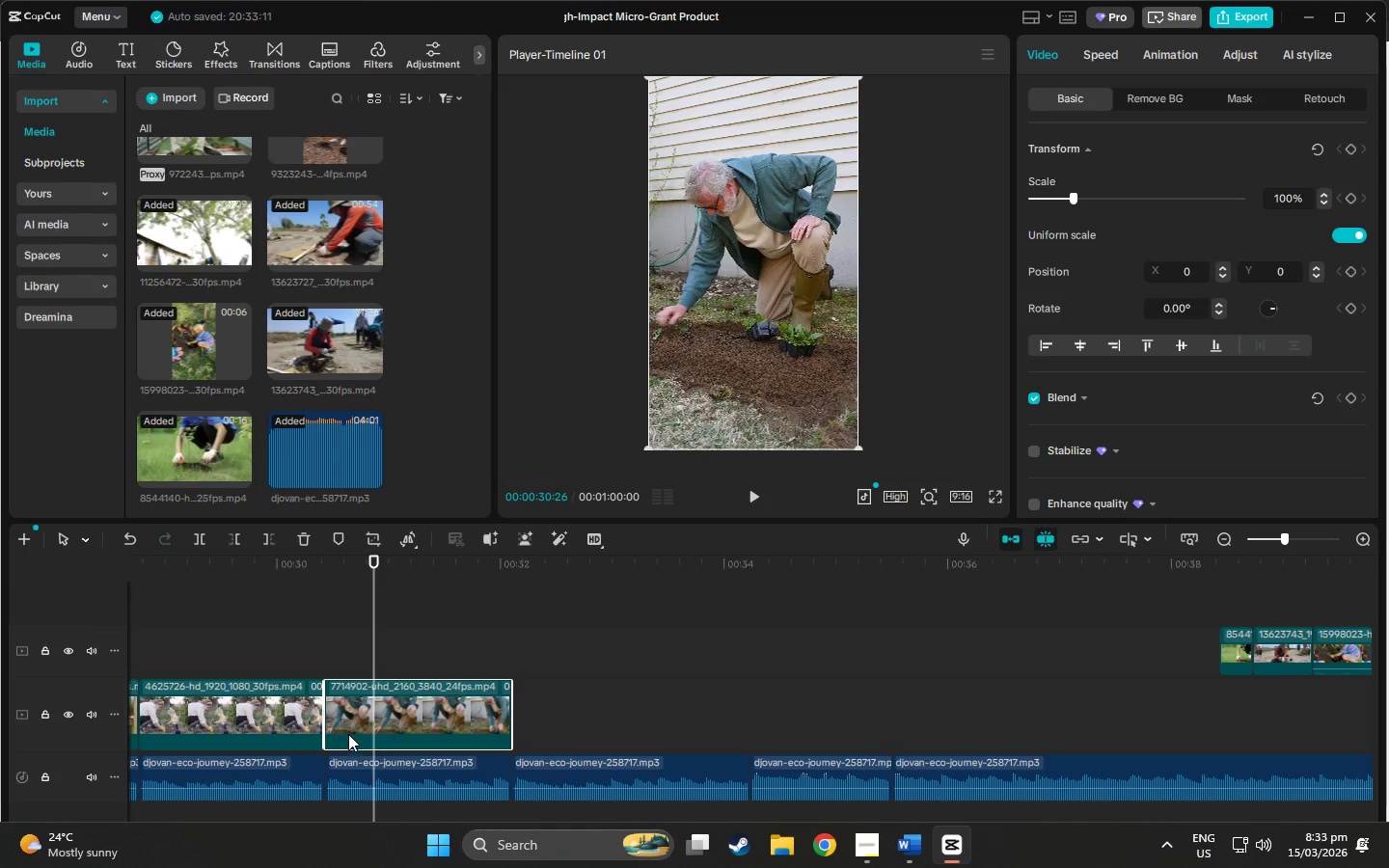 
left_click([346, 755])
 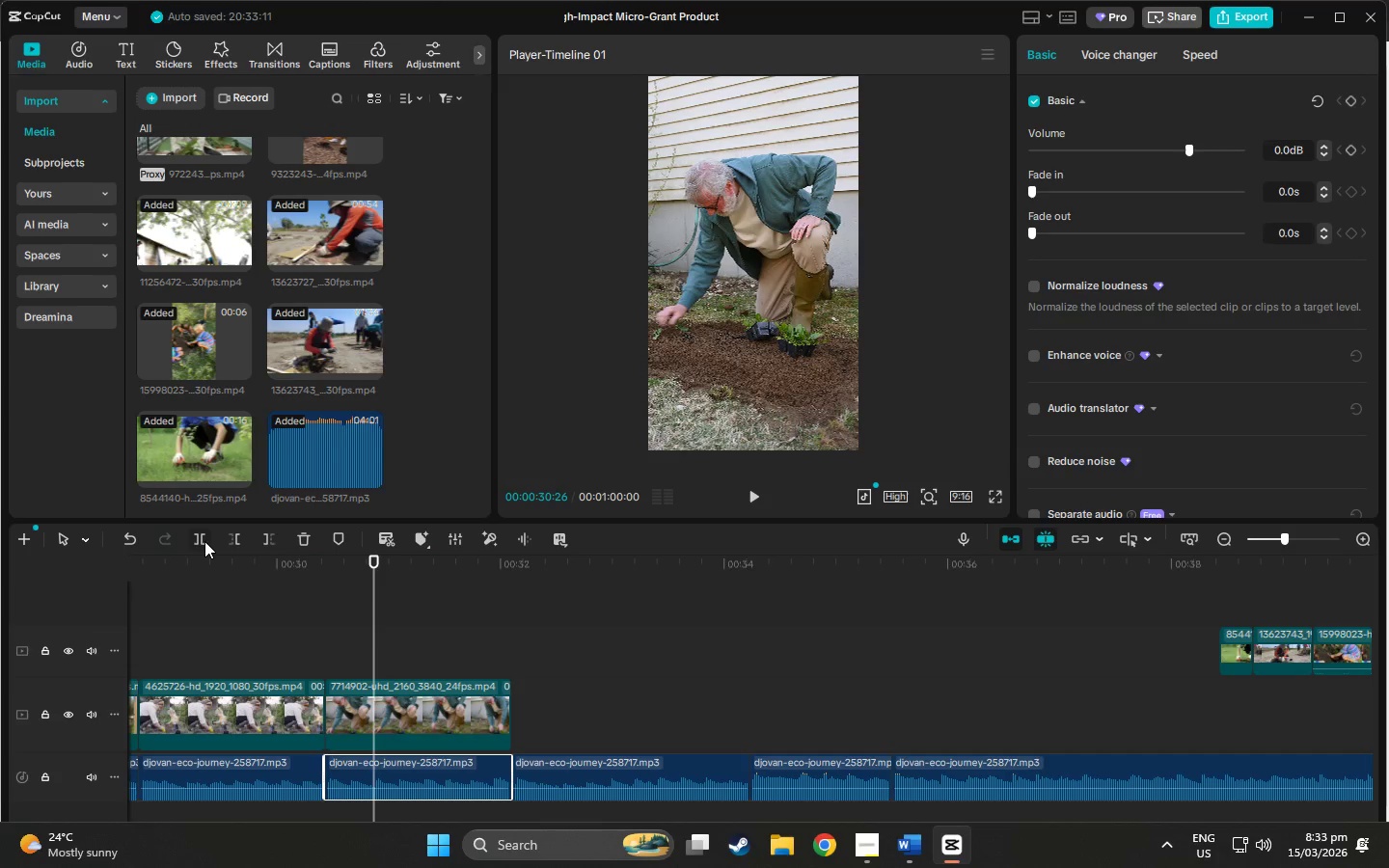 
left_click([203, 539])
 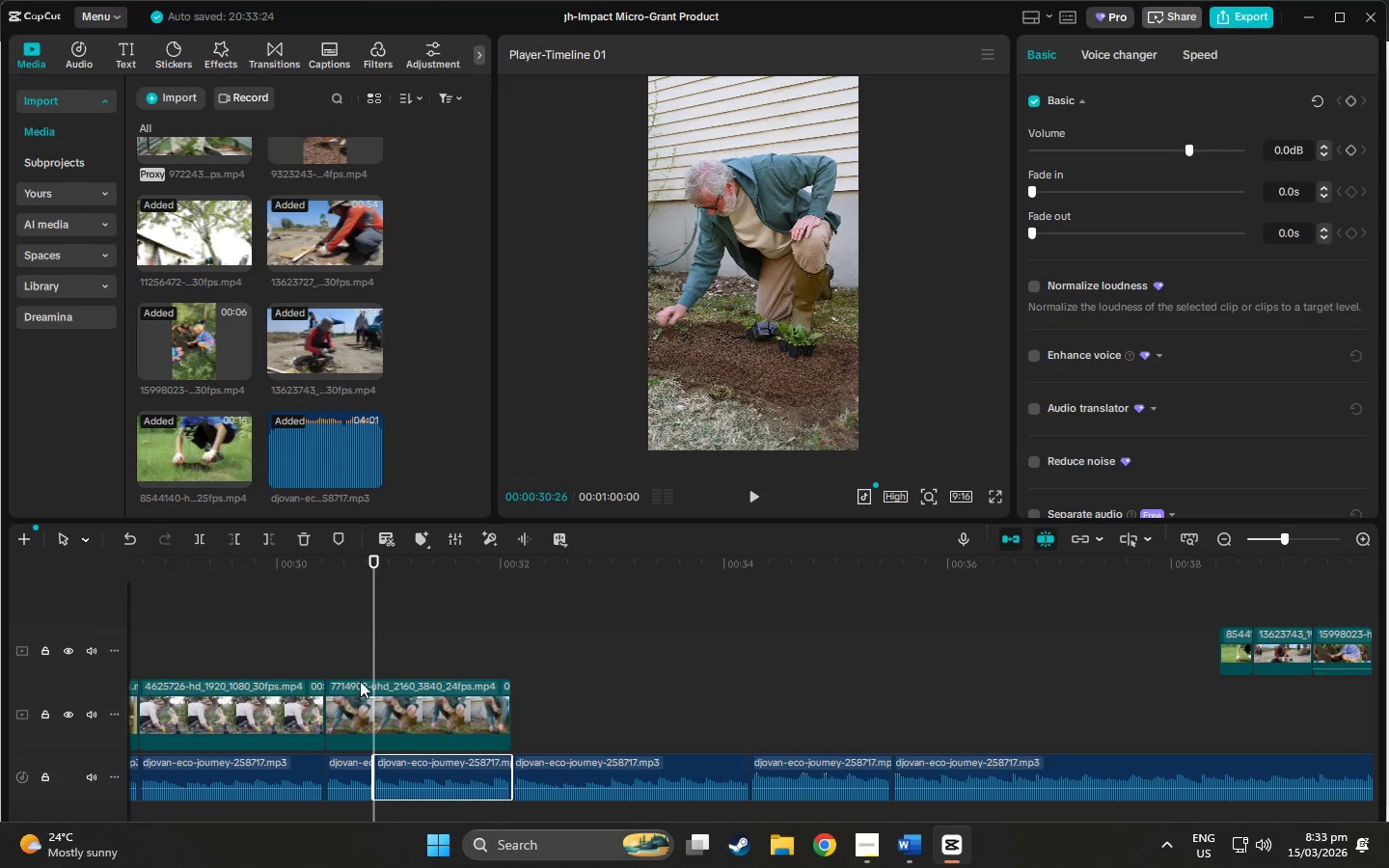 
left_click([375, 704])
 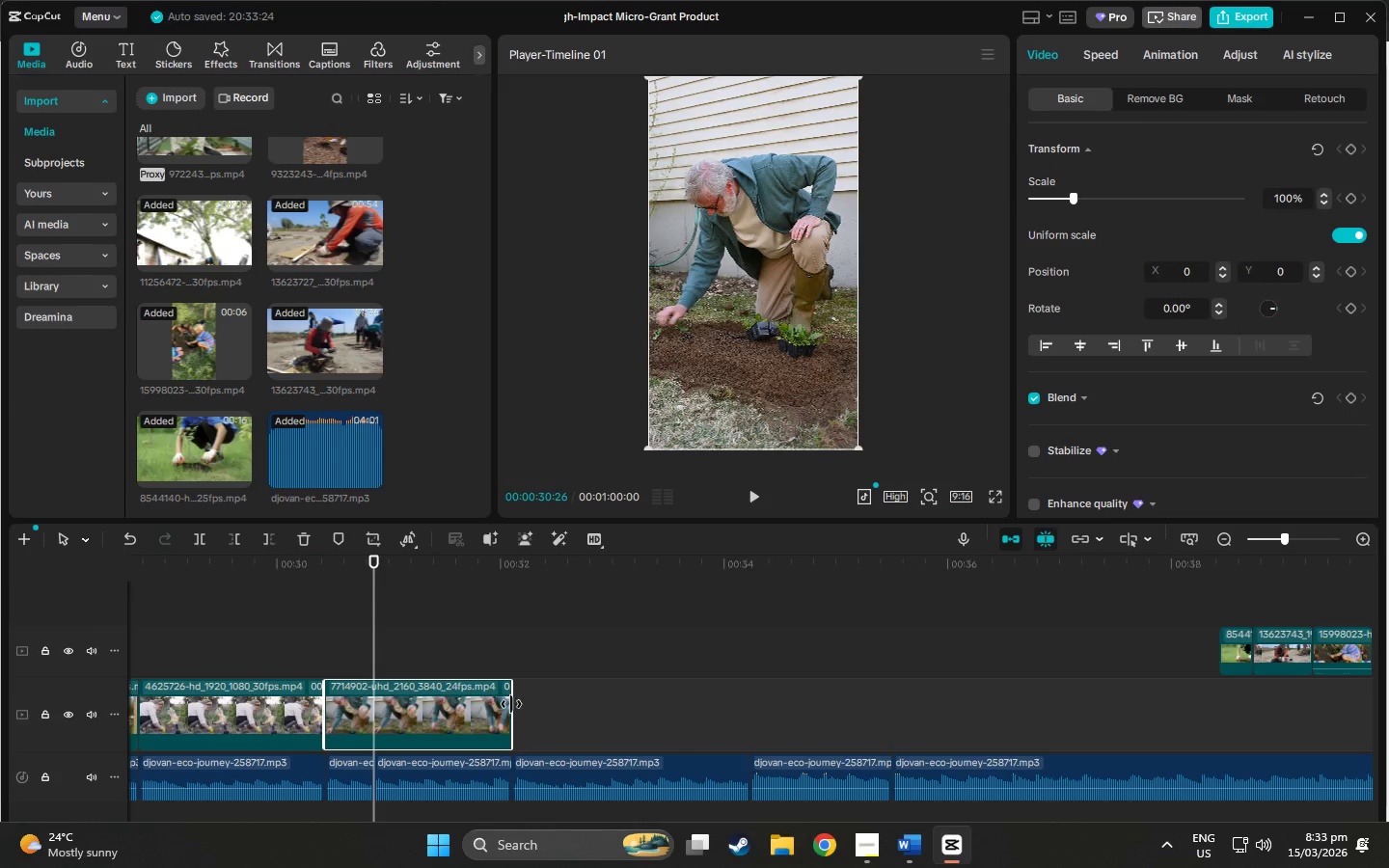 
left_click_drag(start_coordinate=[511, 704], to_coordinate=[370, 710])
 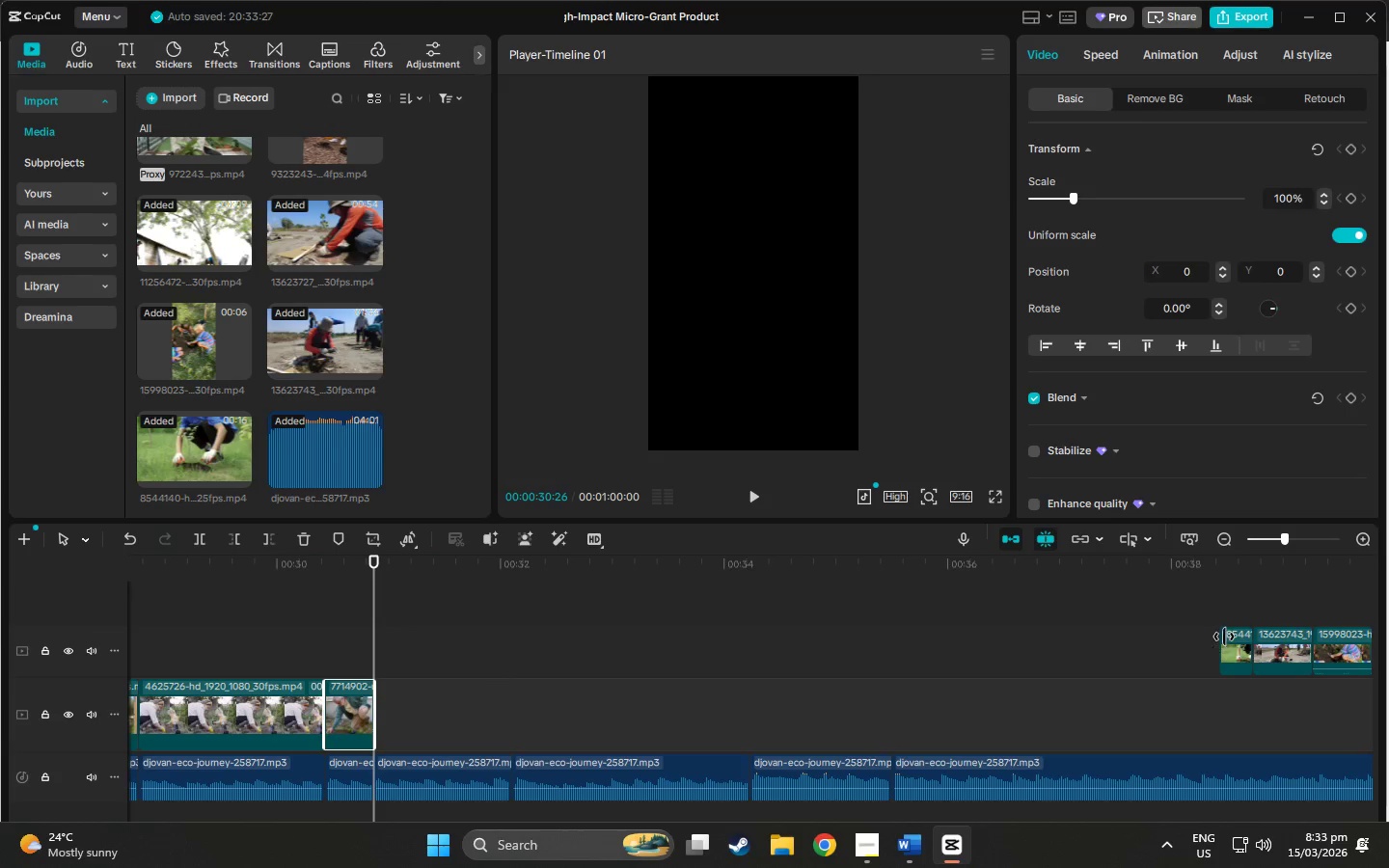 
left_click_drag(start_coordinate=[1234, 637], to_coordinate=[396, 700])
 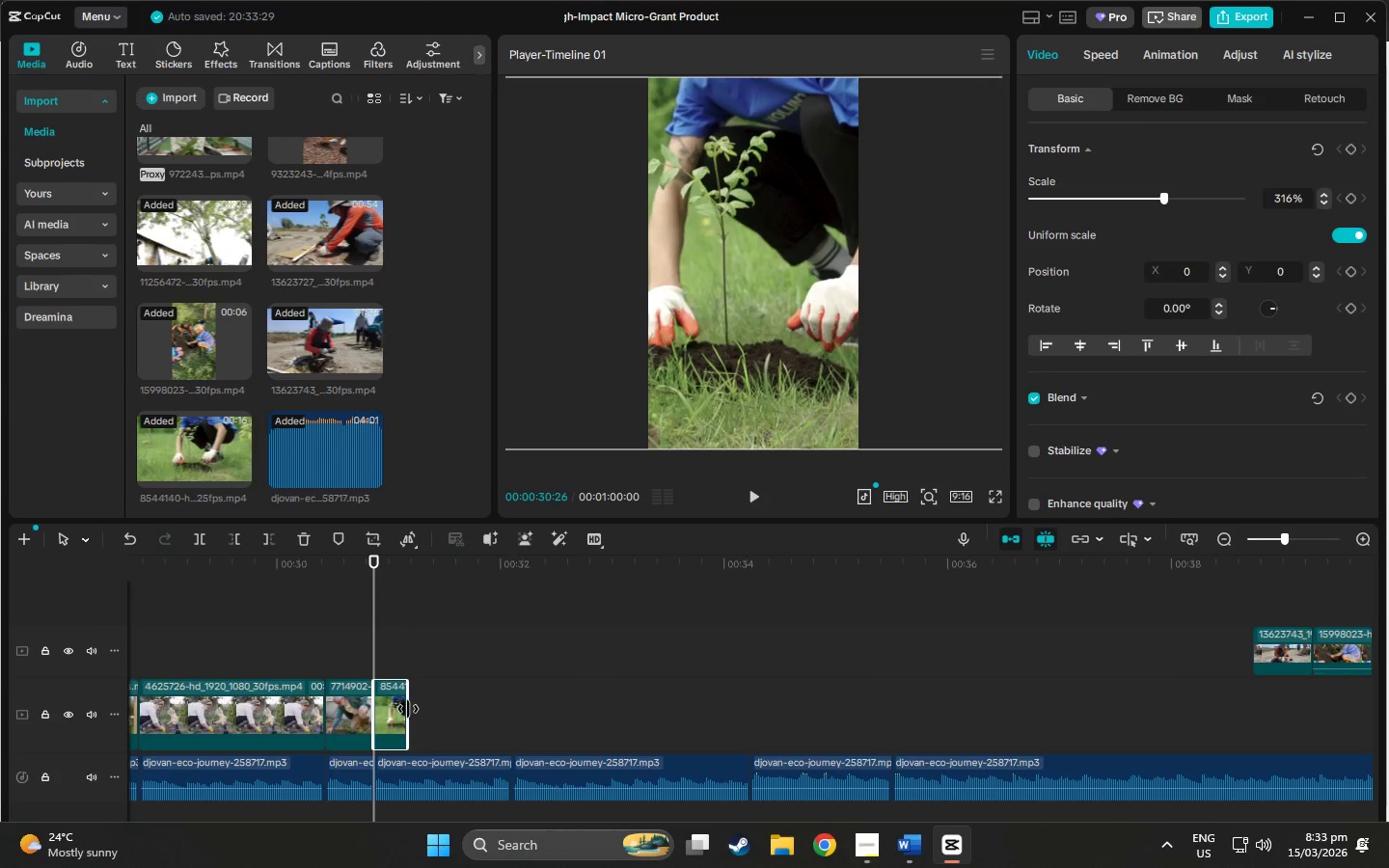 
left_click_drag(start_coordinate=[408, 709], to_coordinate=[504, 720])
 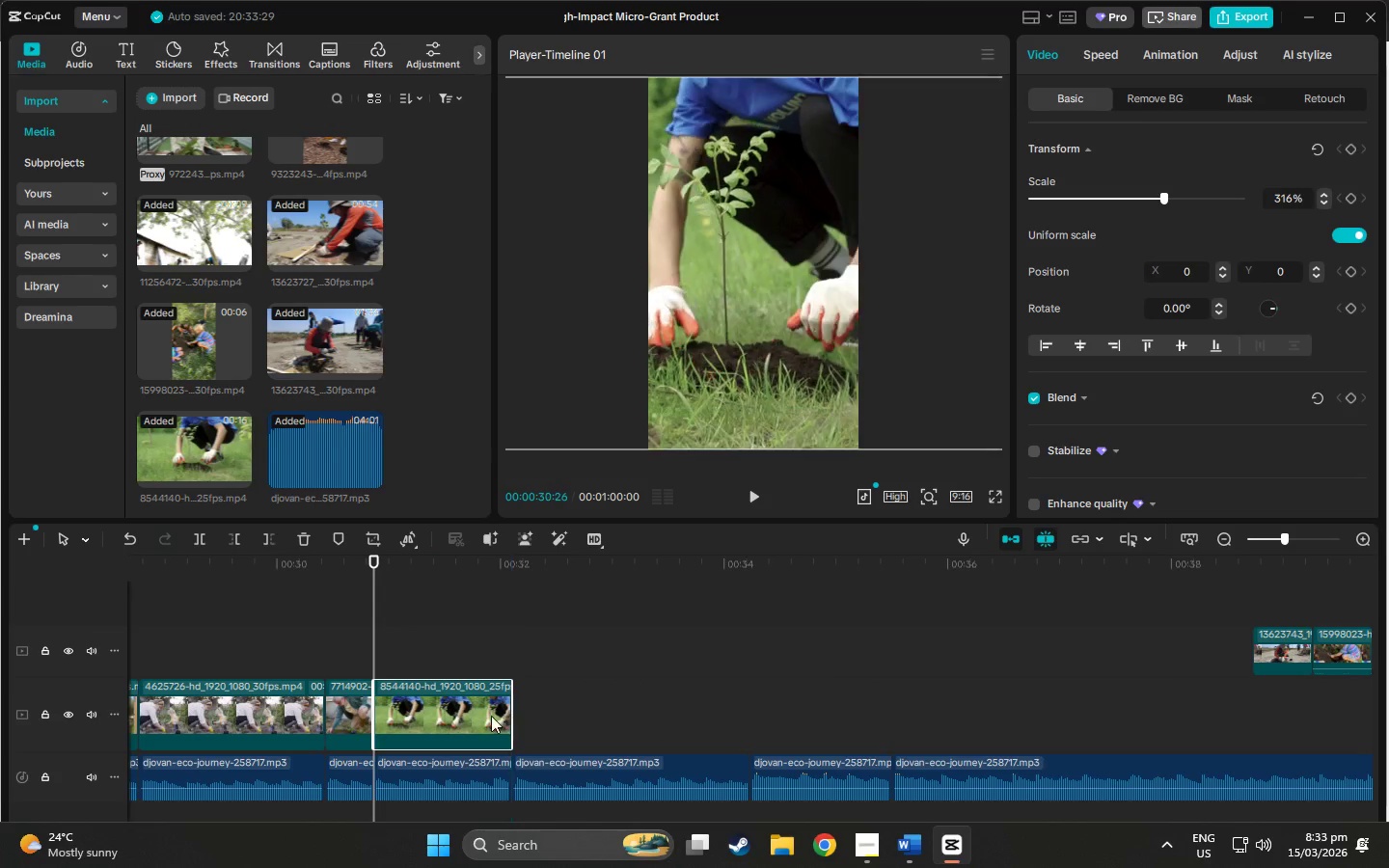 
key(Space)
 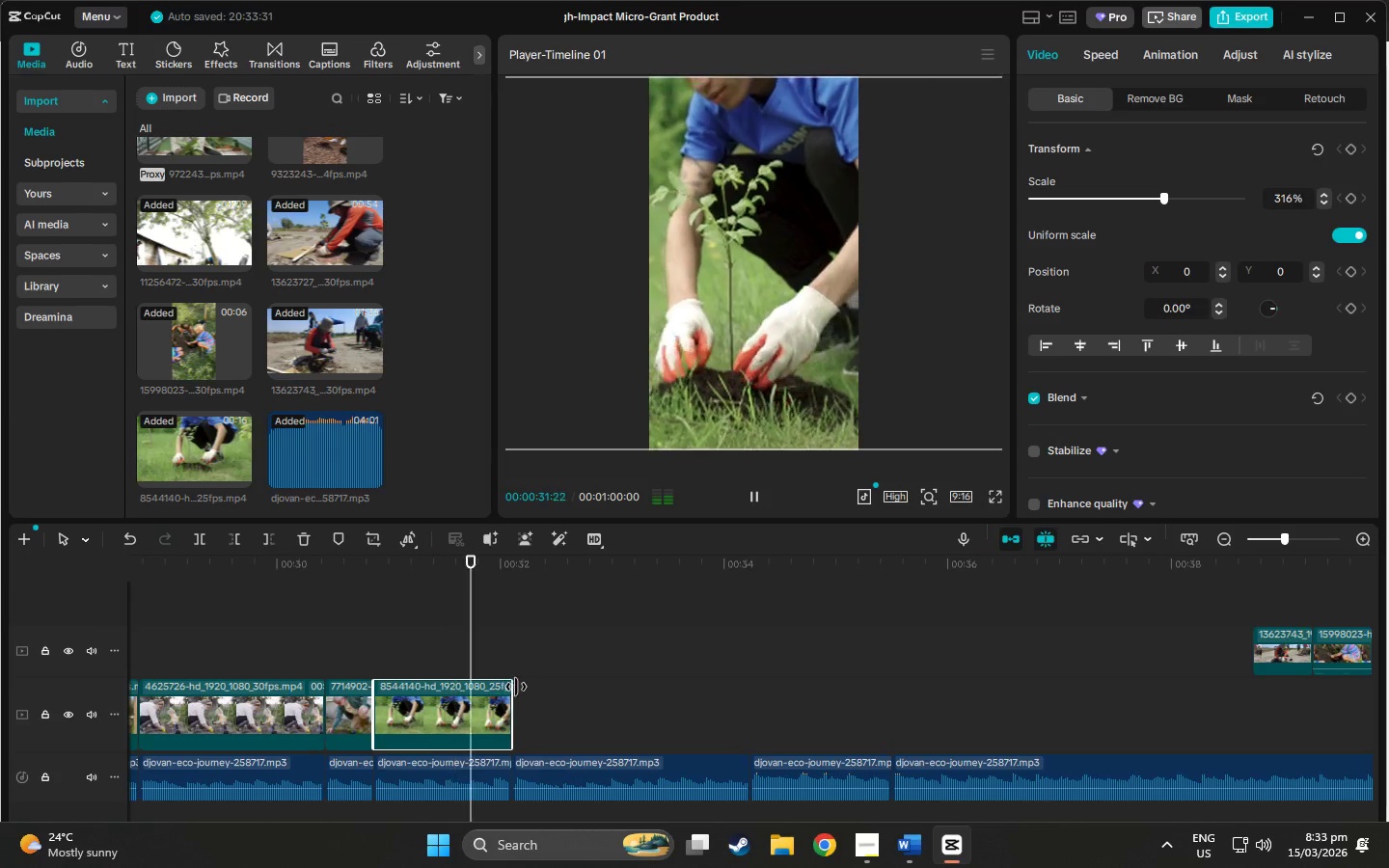 
key(Space)
 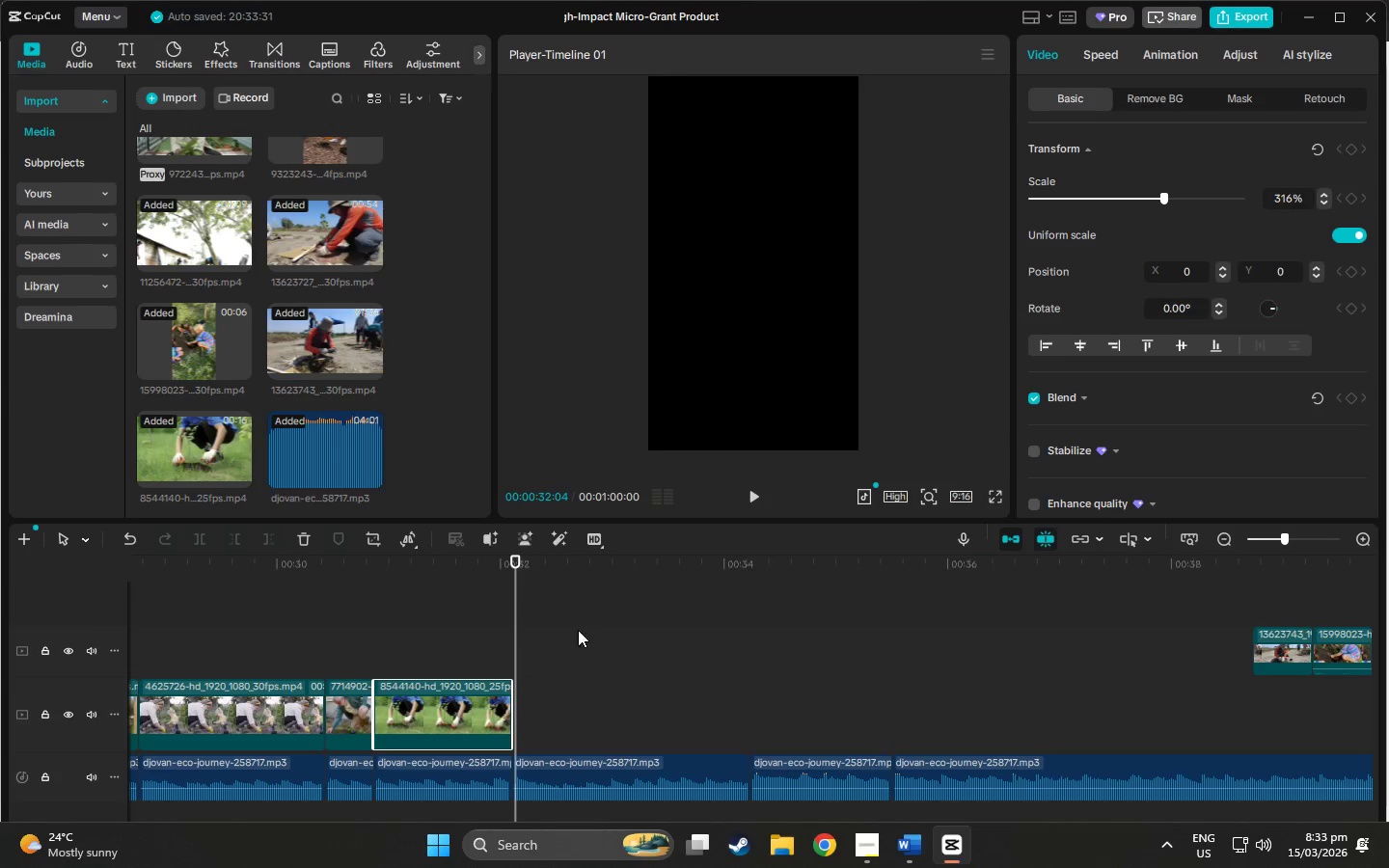 
key(Space)
 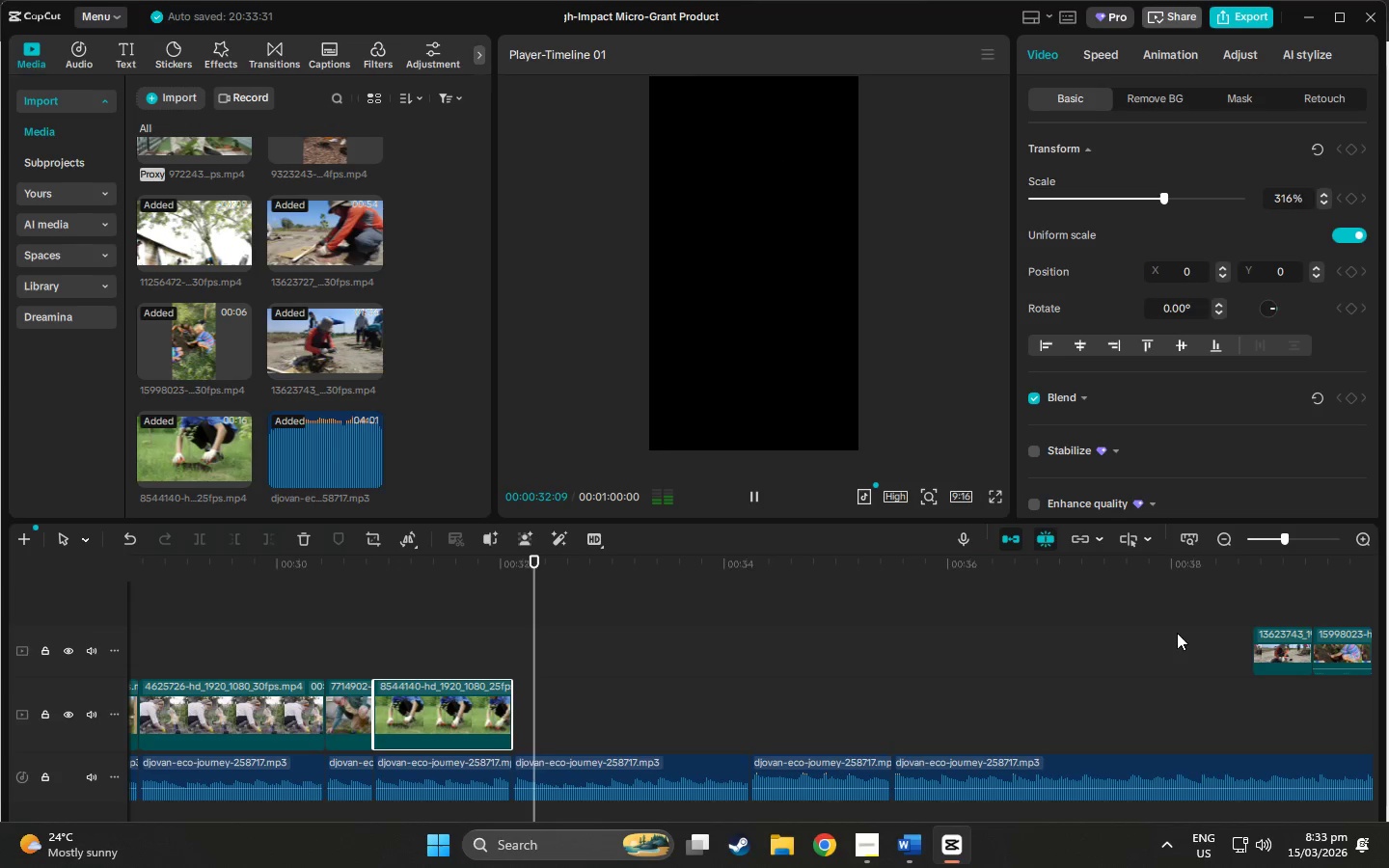 
key(Space)
 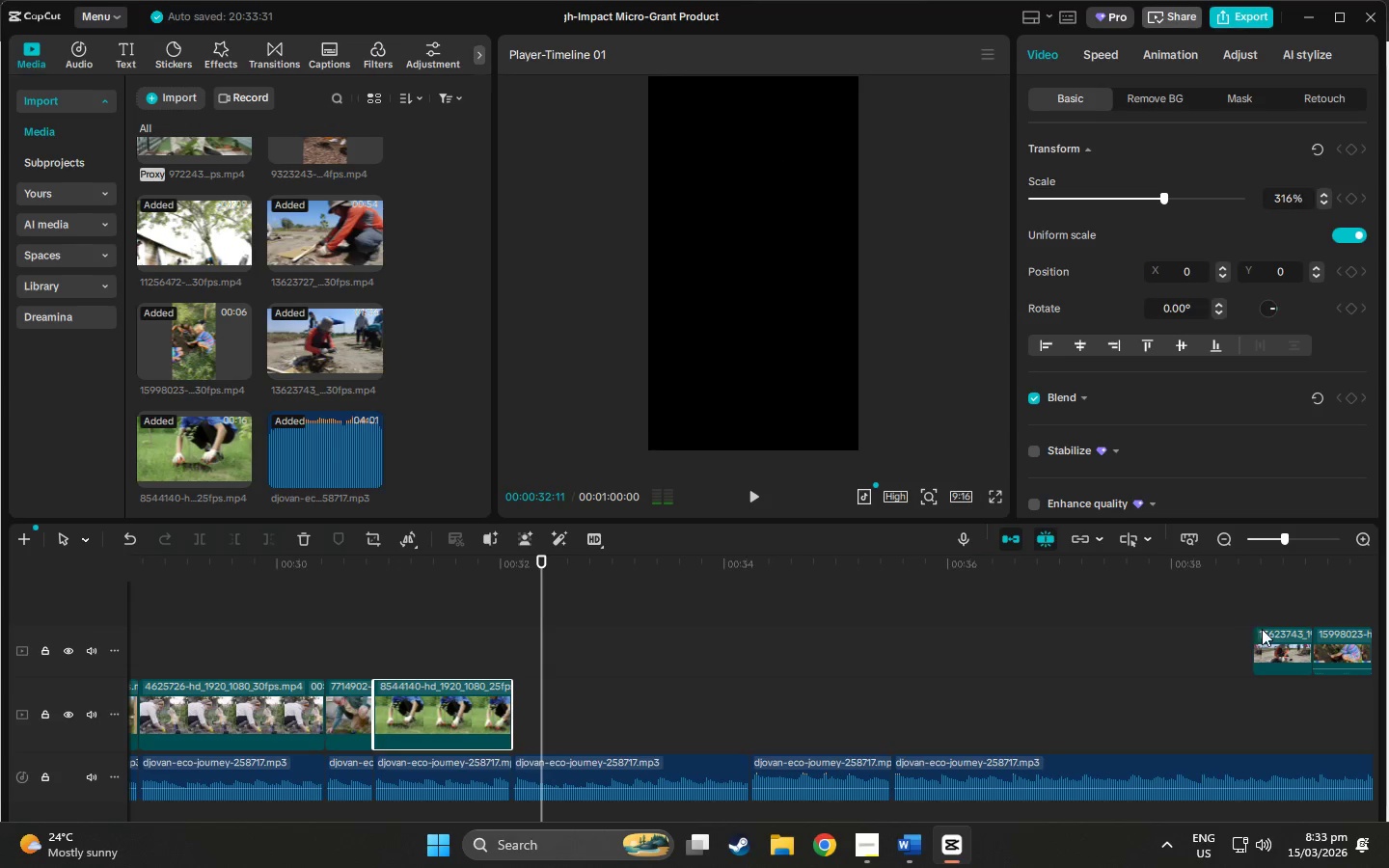 
left_click_drag(start_coordinate=[1269, 630], to_coordinate=[534, 707])
 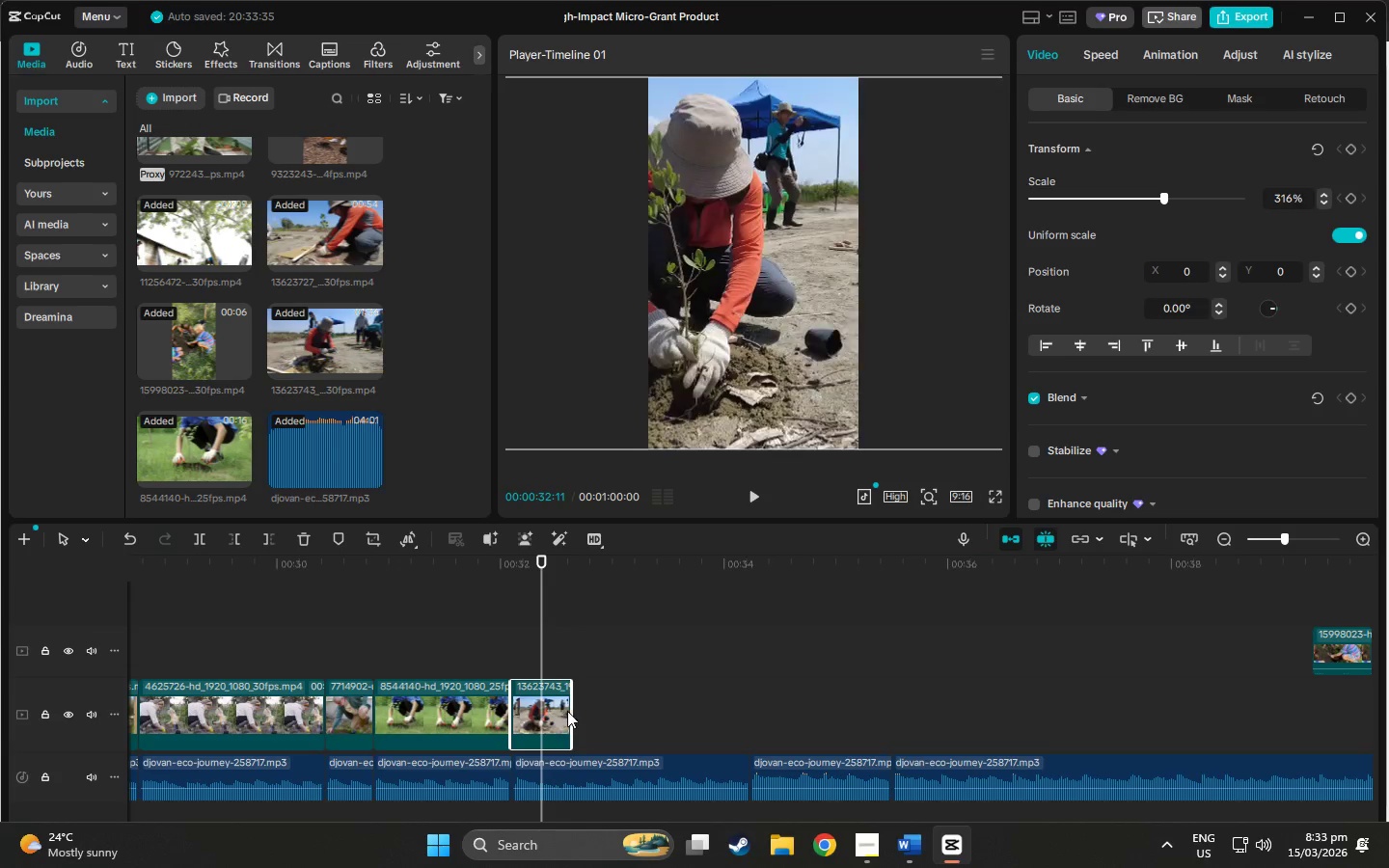 
left_click_drag(start_coordinate=[571, 711], to_coordinate=[744, 719])
 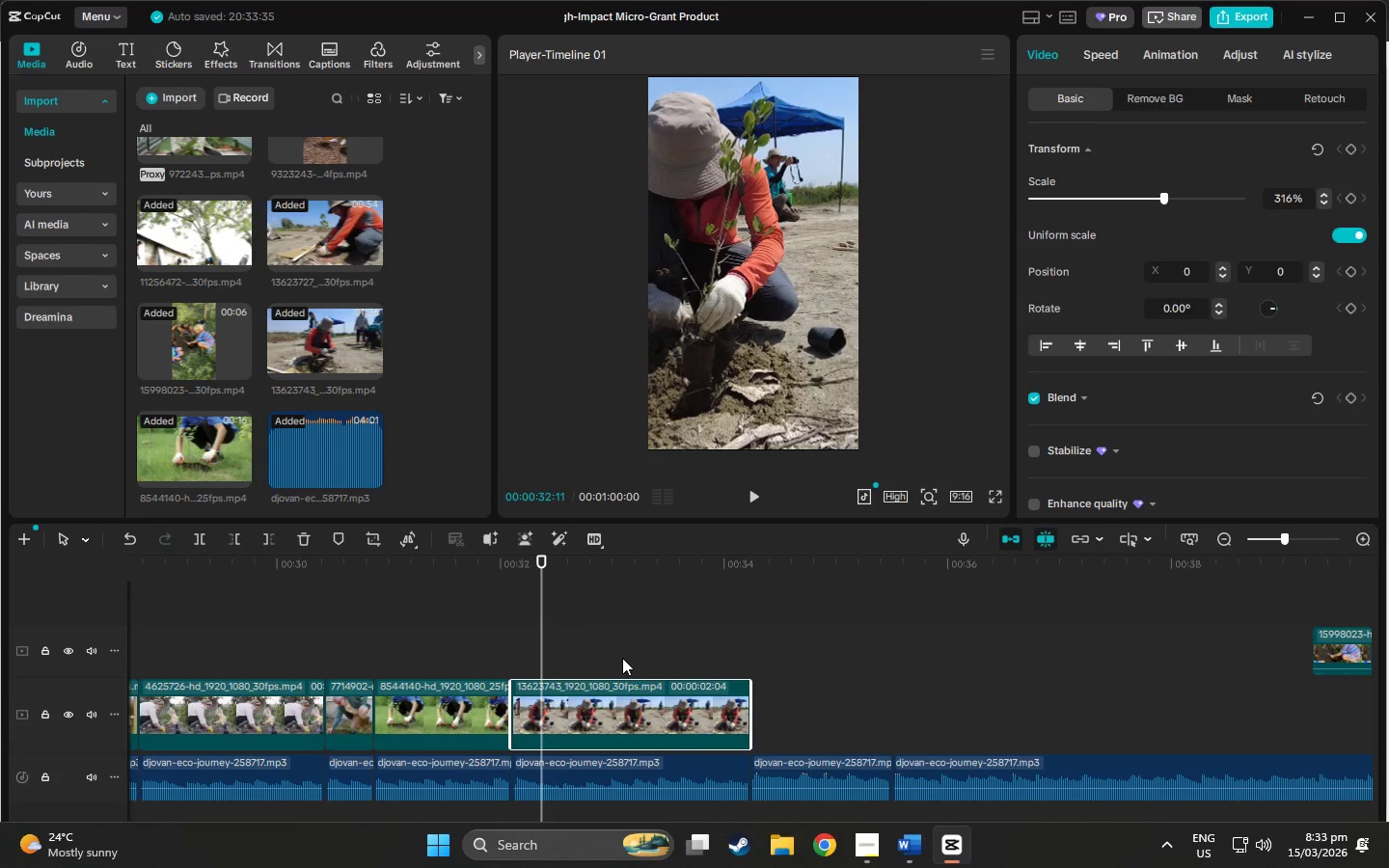 
key(Space)
 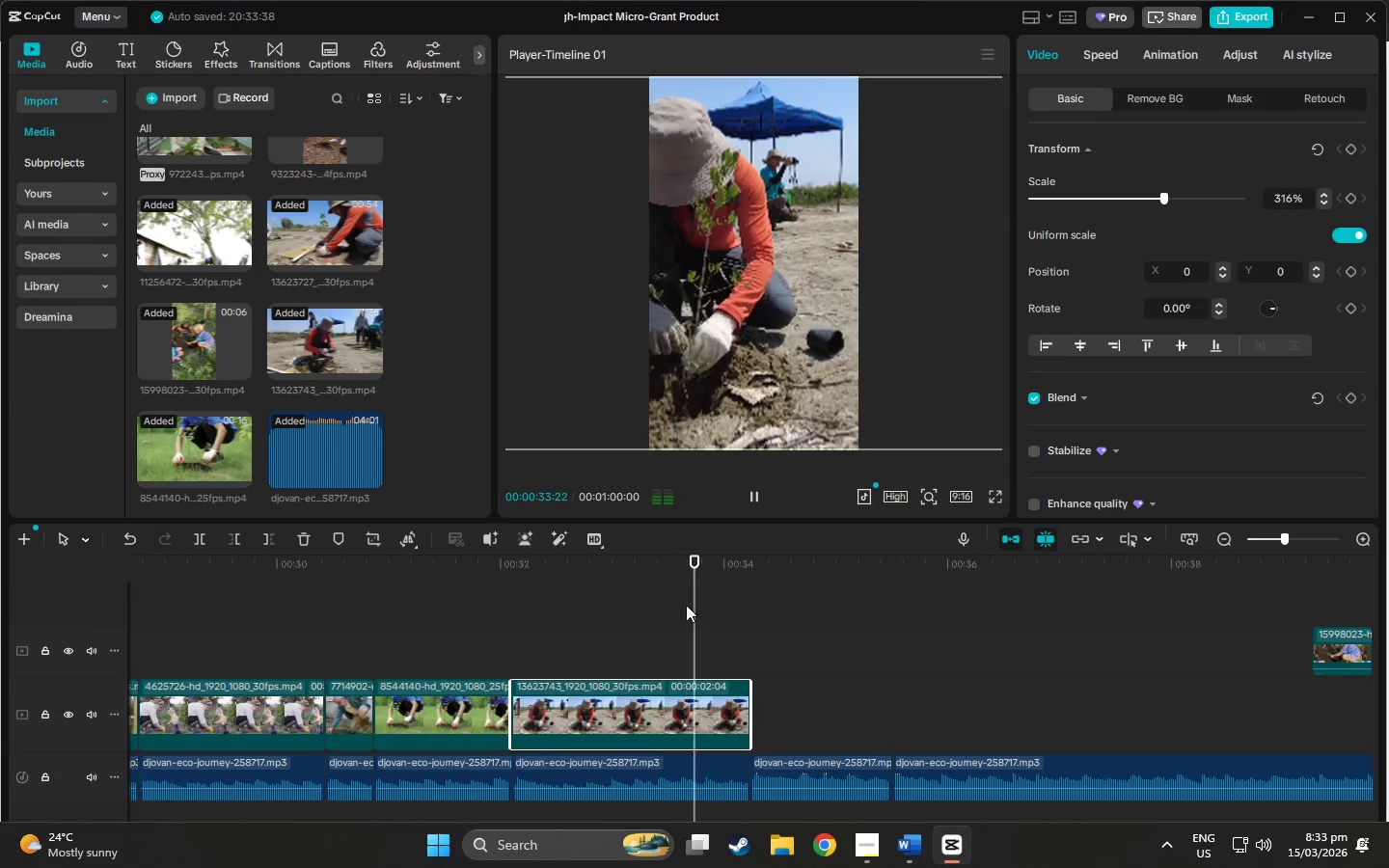 
key(Space)
 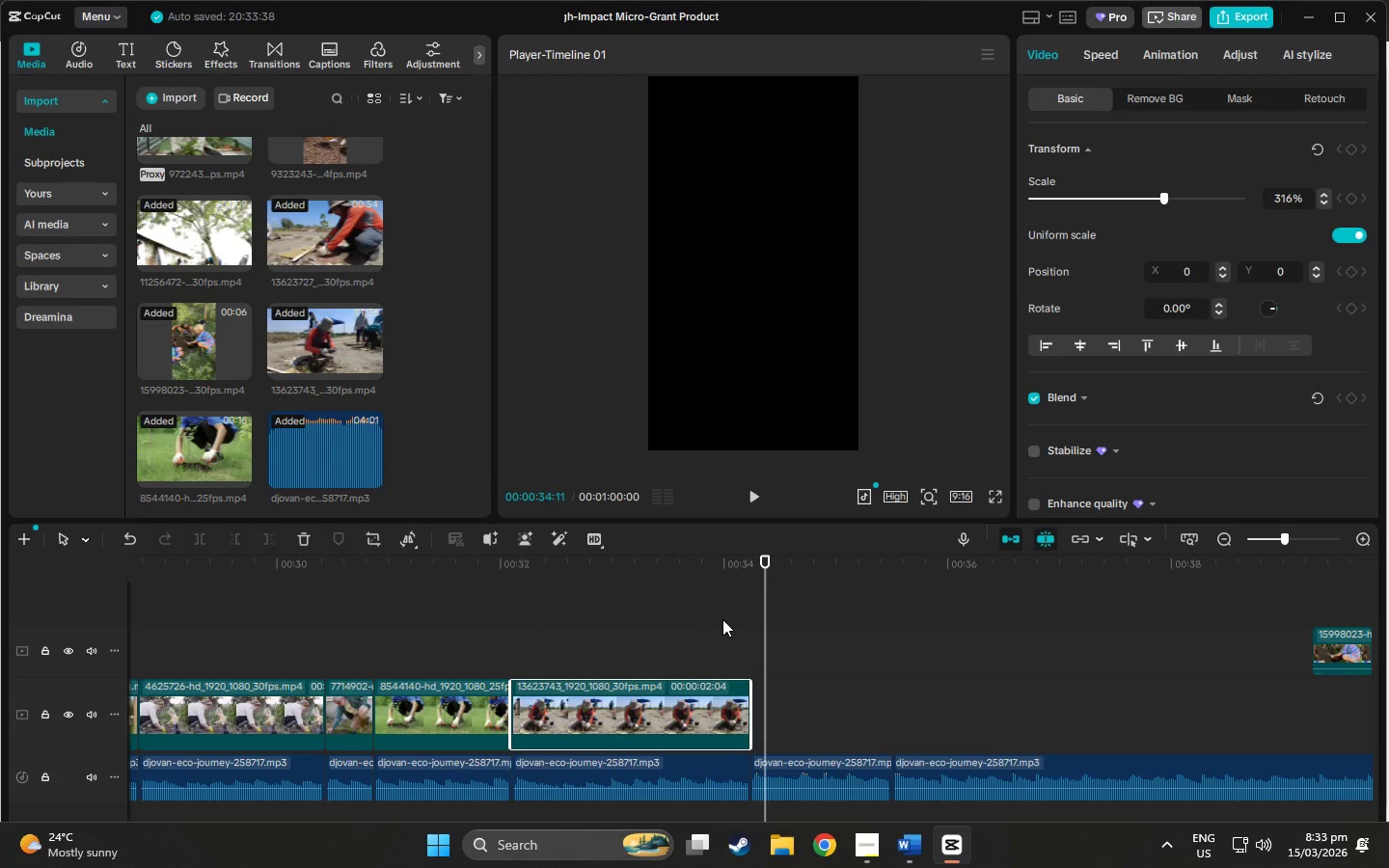 
key(Space)
 